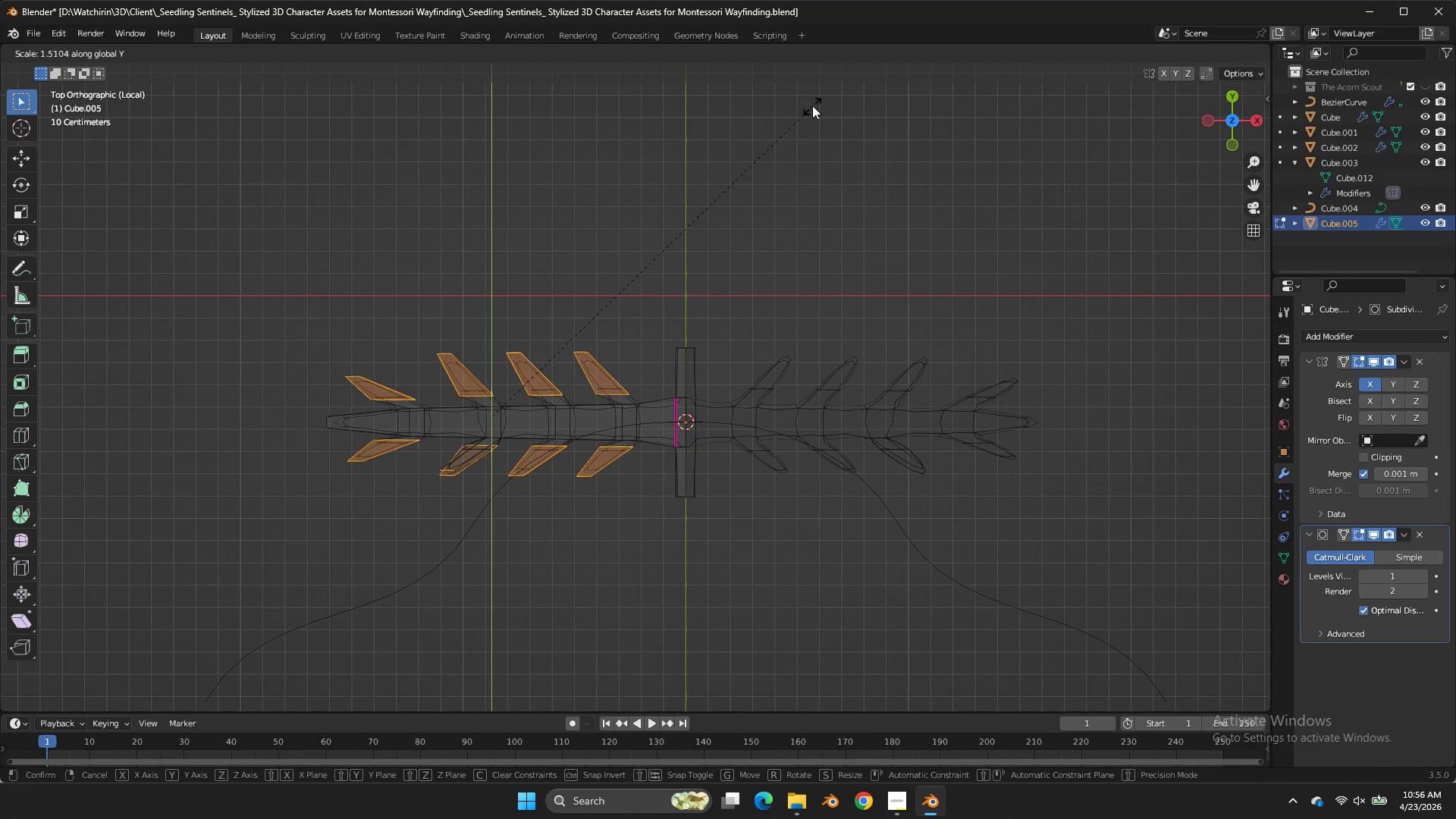 
left_click([822, 92])
 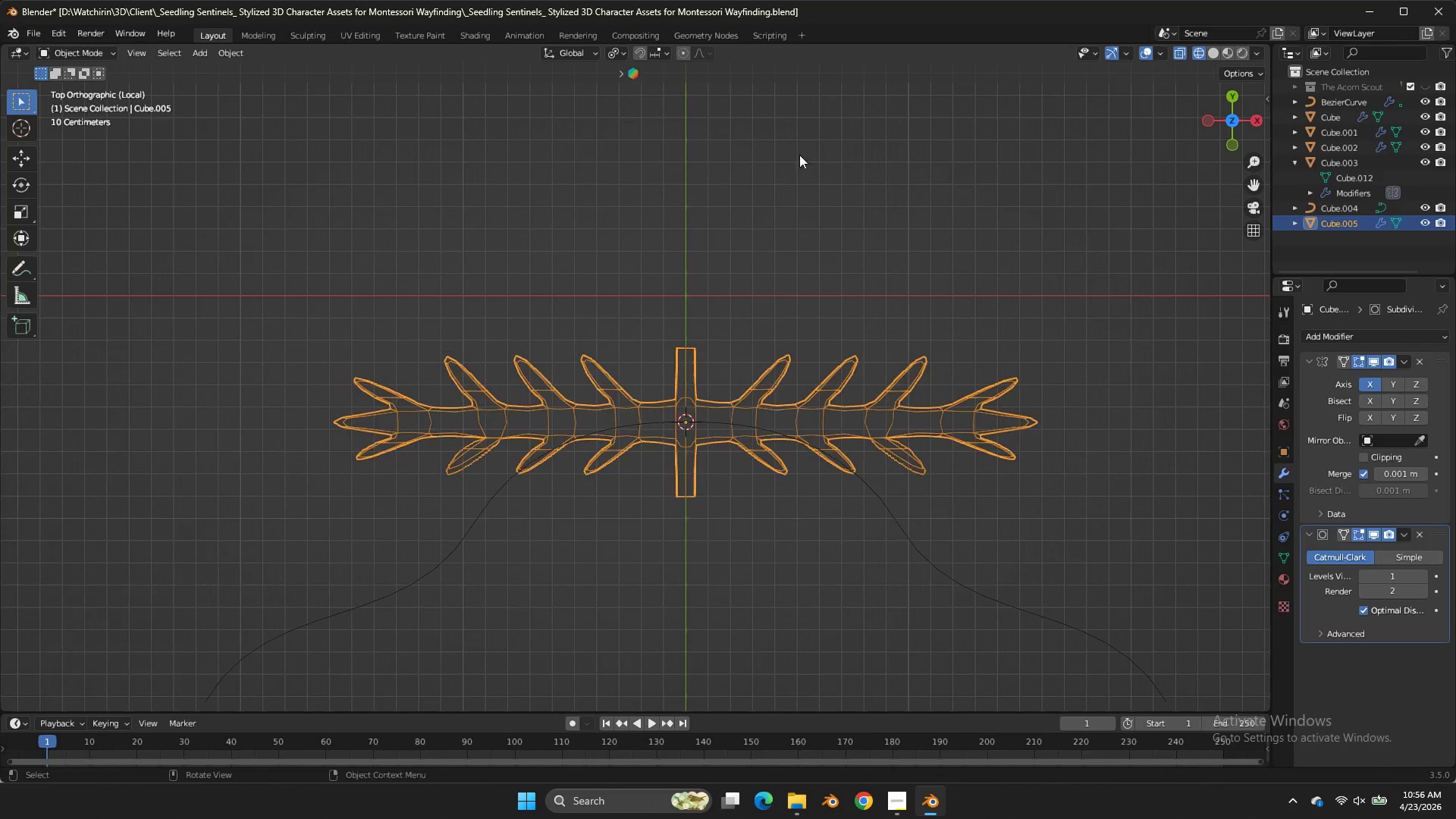 
key(Tab)
key(Tab)
type(SX)
 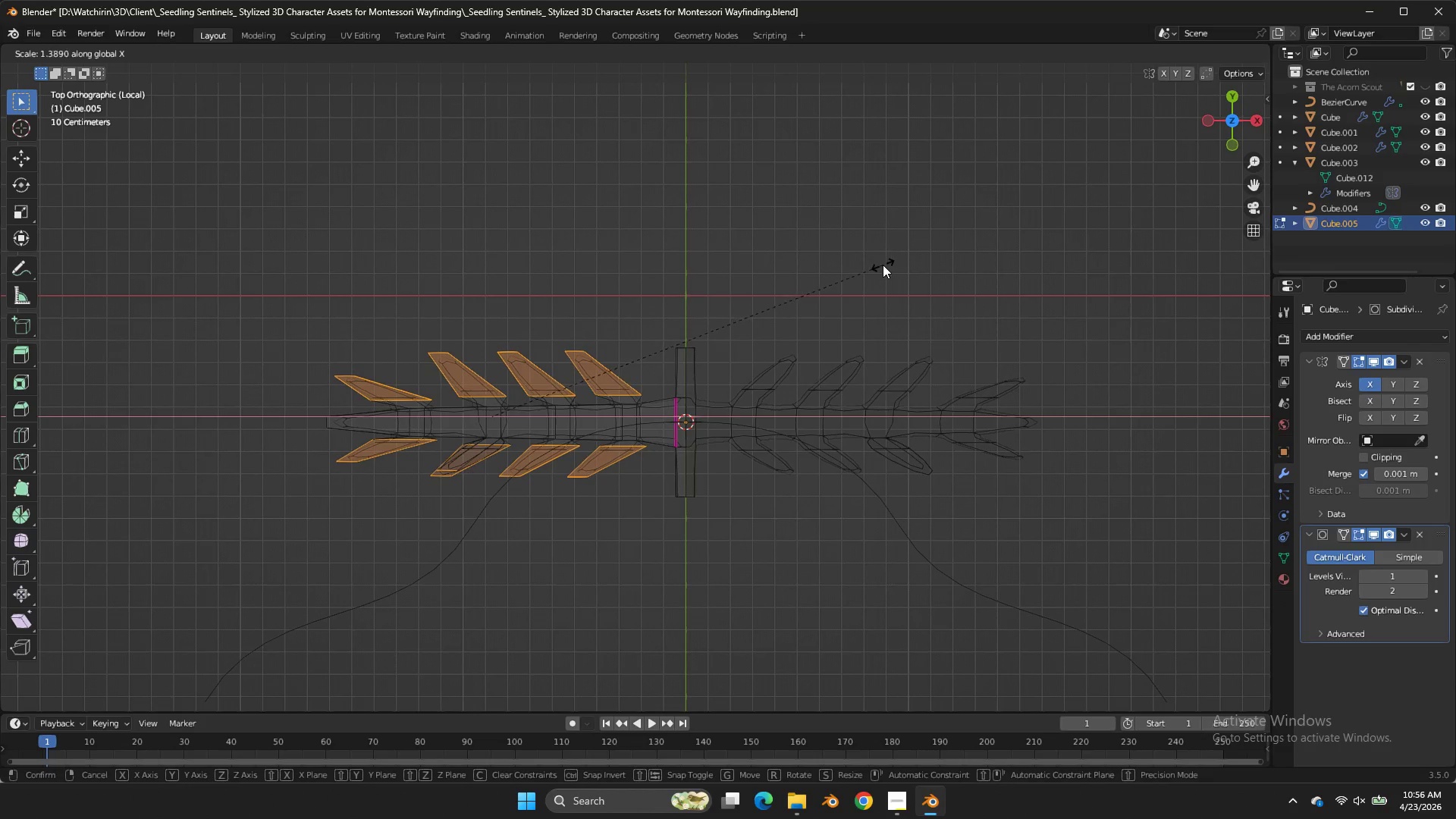 
double_click([887, 265])
 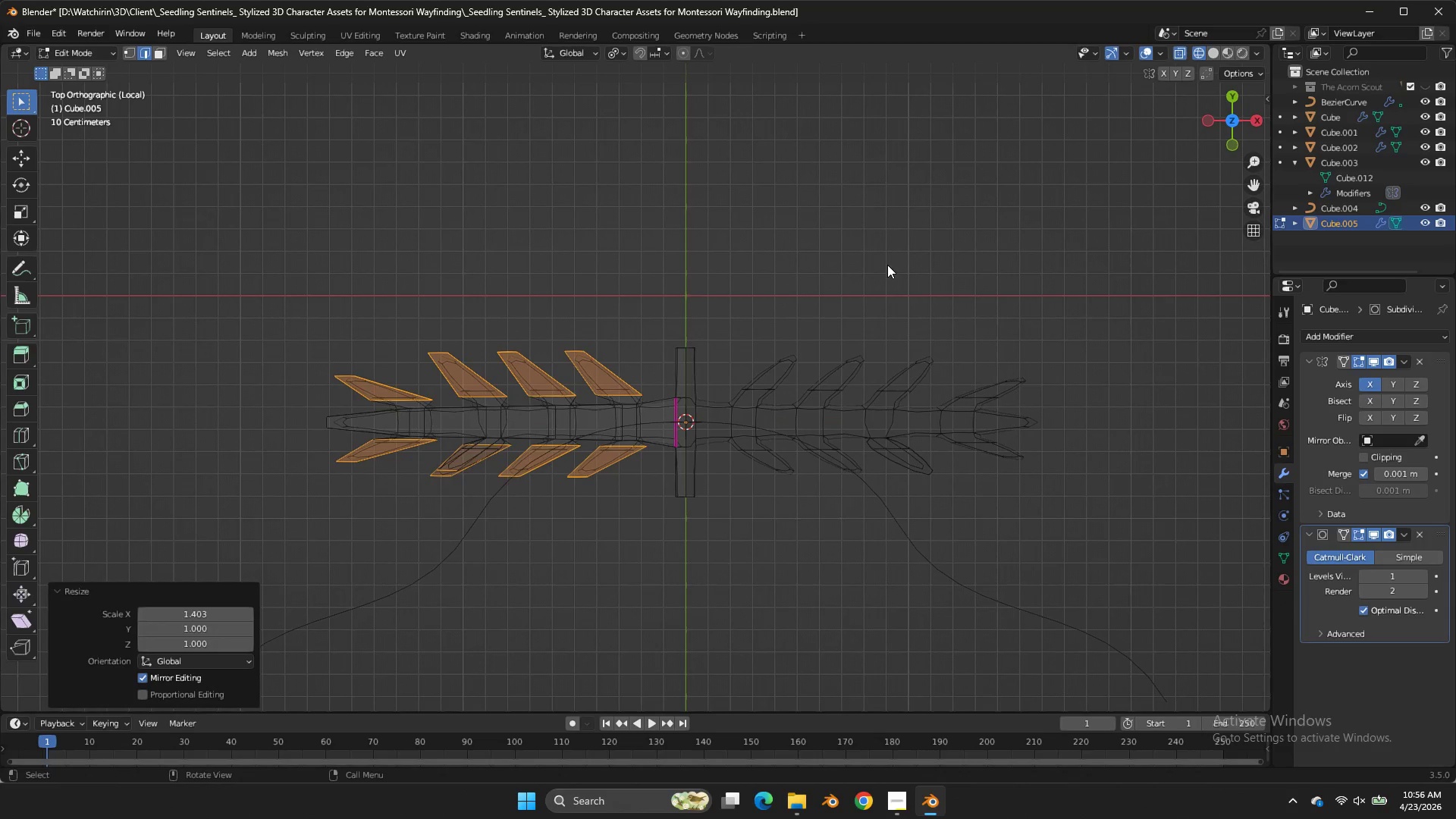 
key(Tab)
 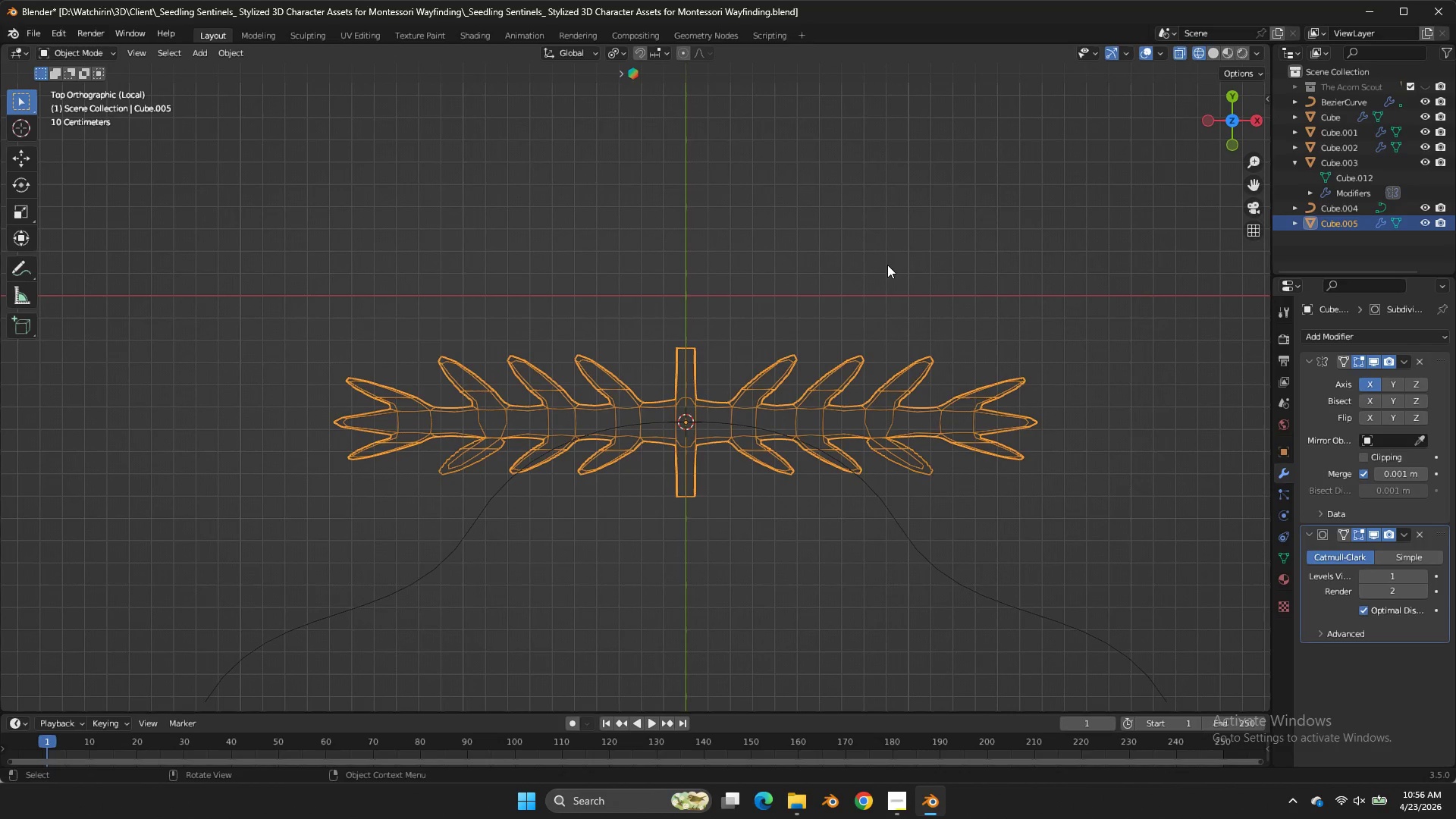 
key(Control+S)
 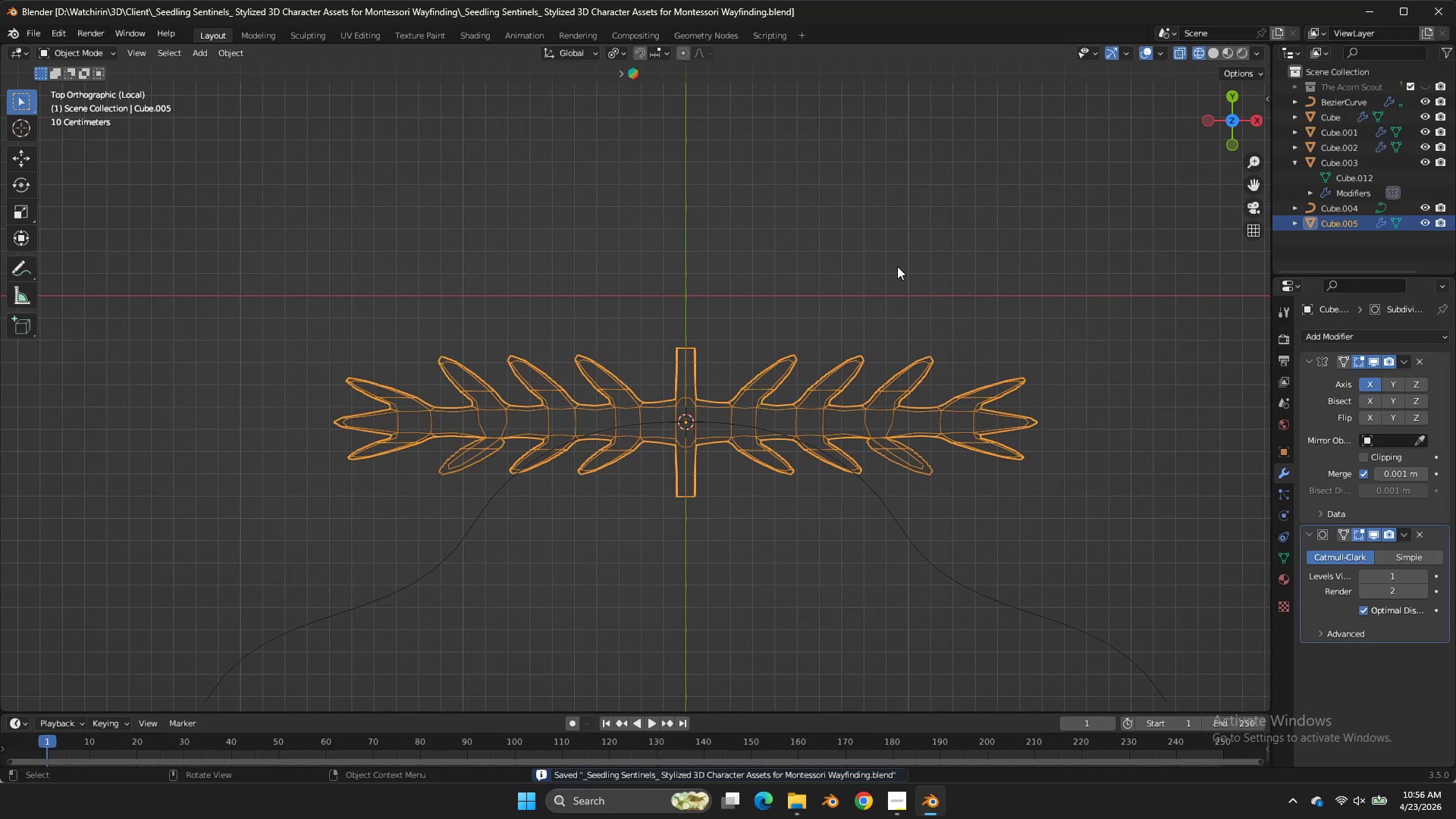 
key(Z)
 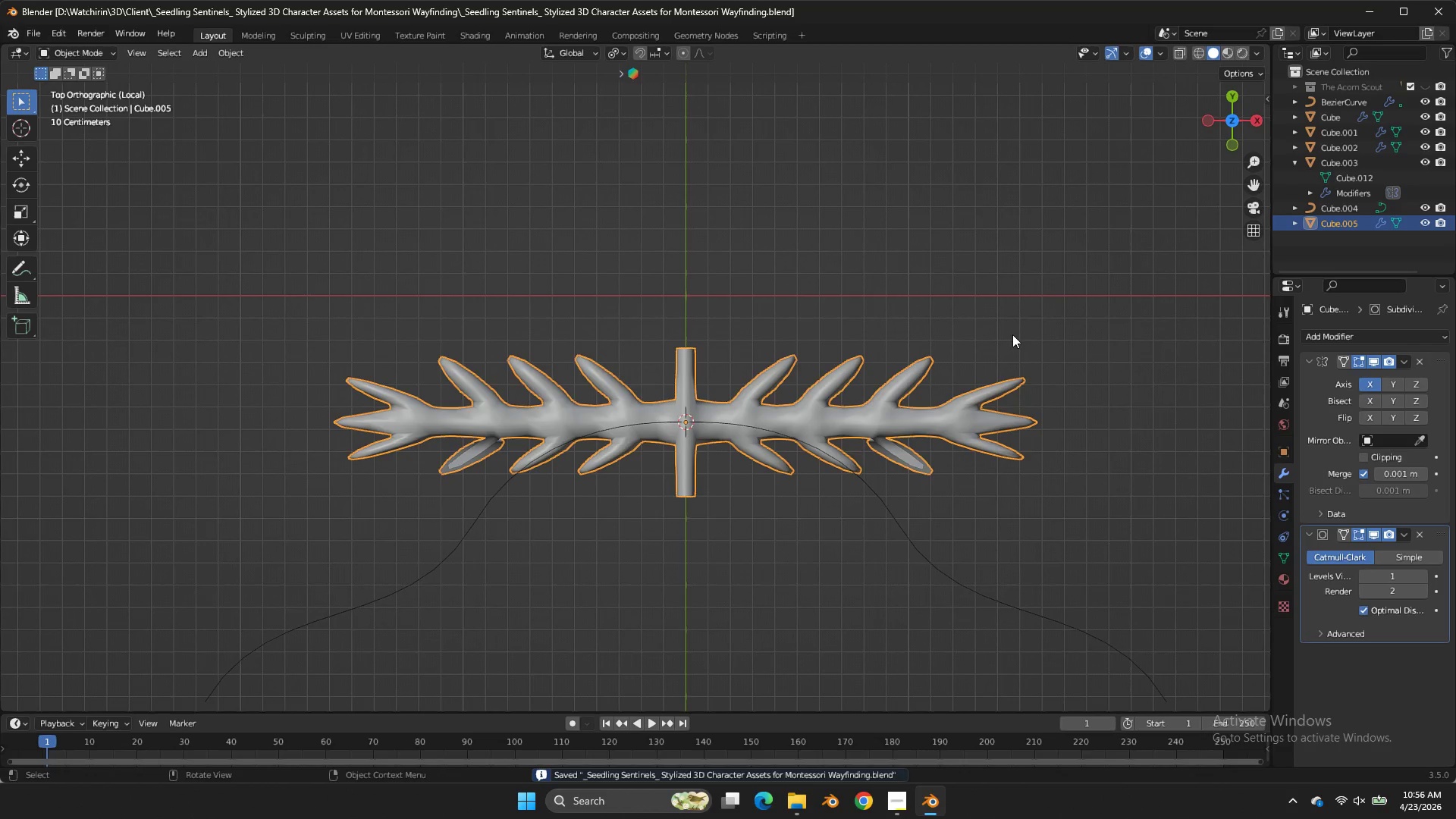 
key(Tab)
 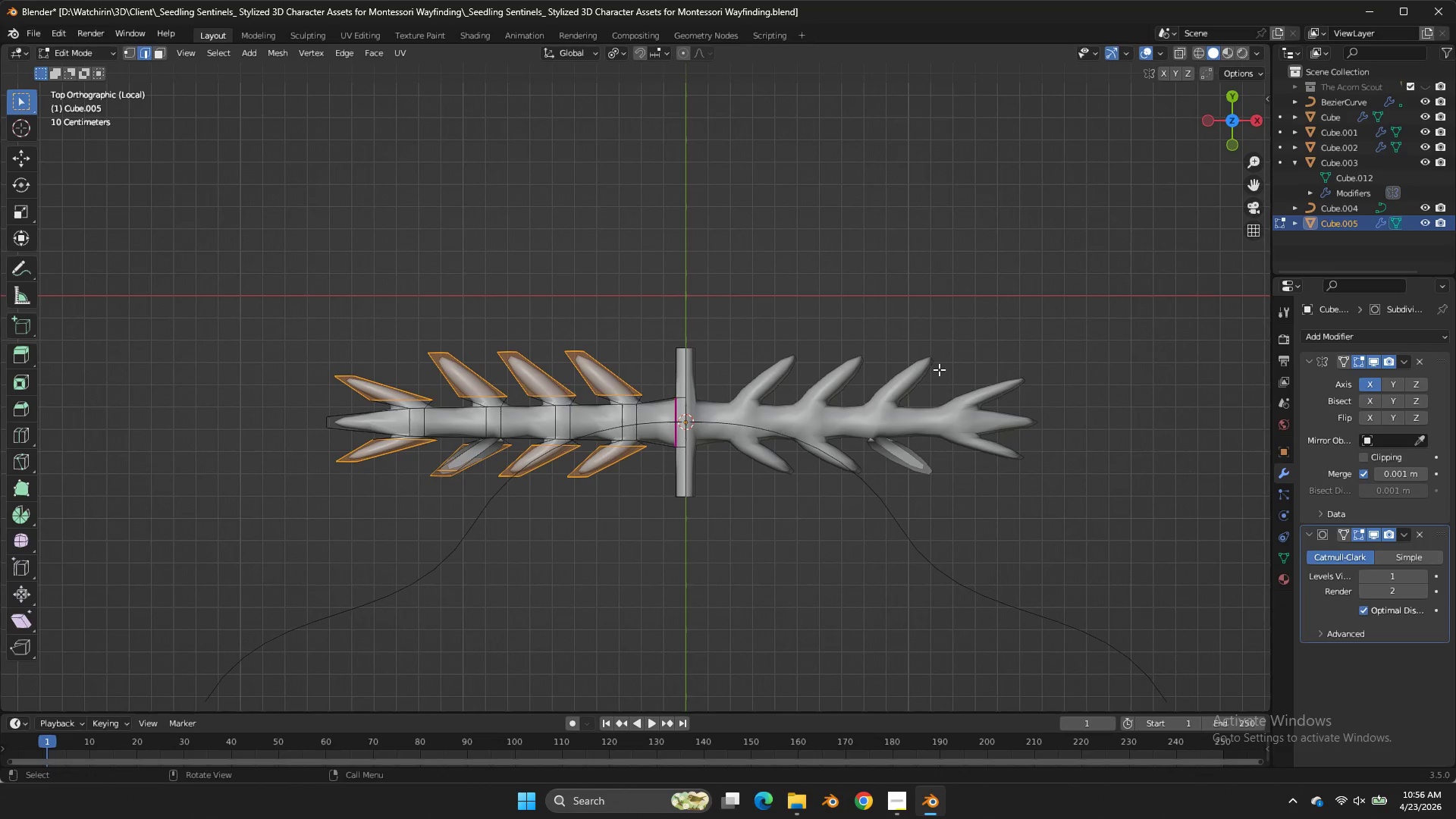 
wait(5.8)
 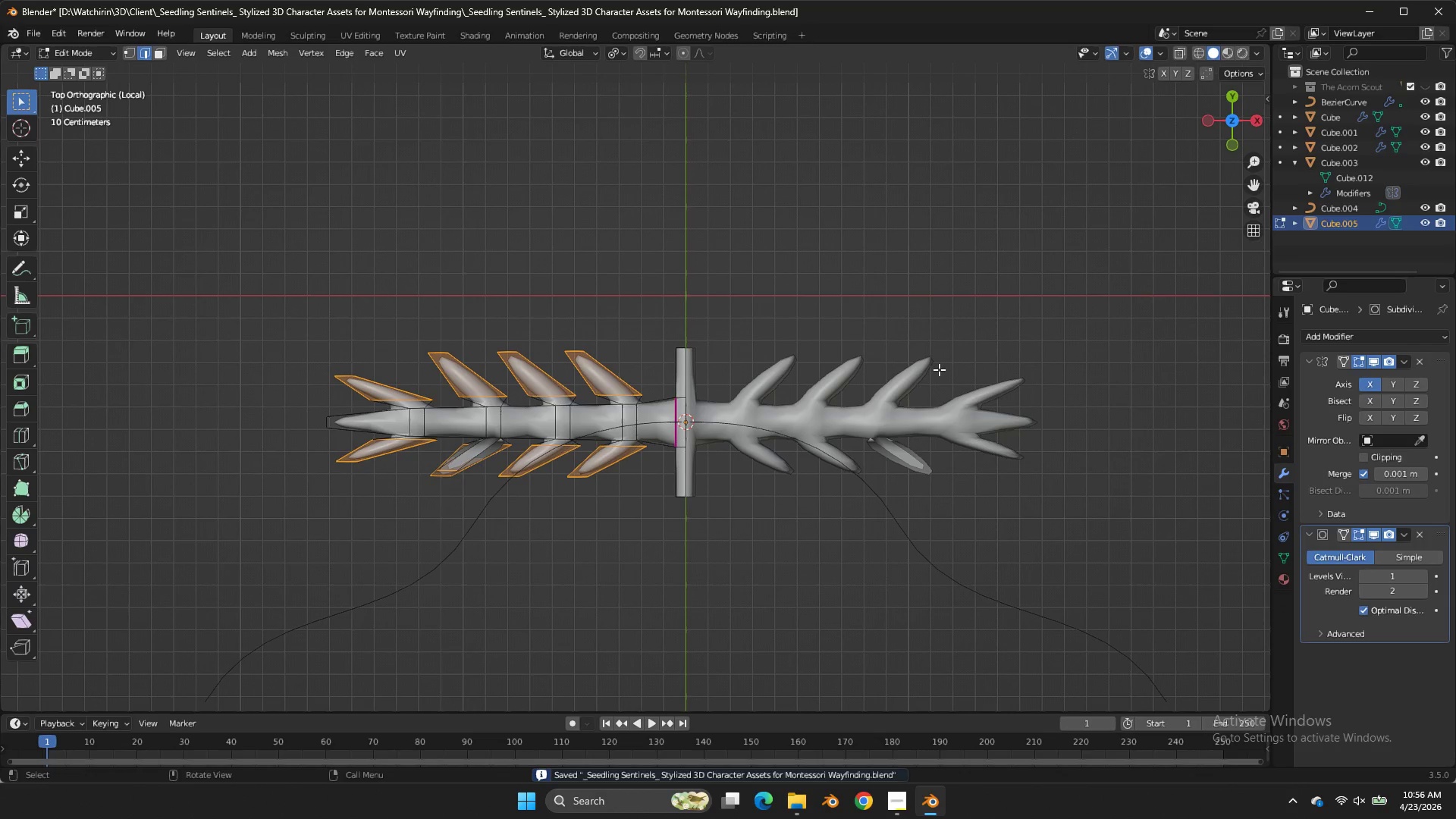 
key(Tab)
 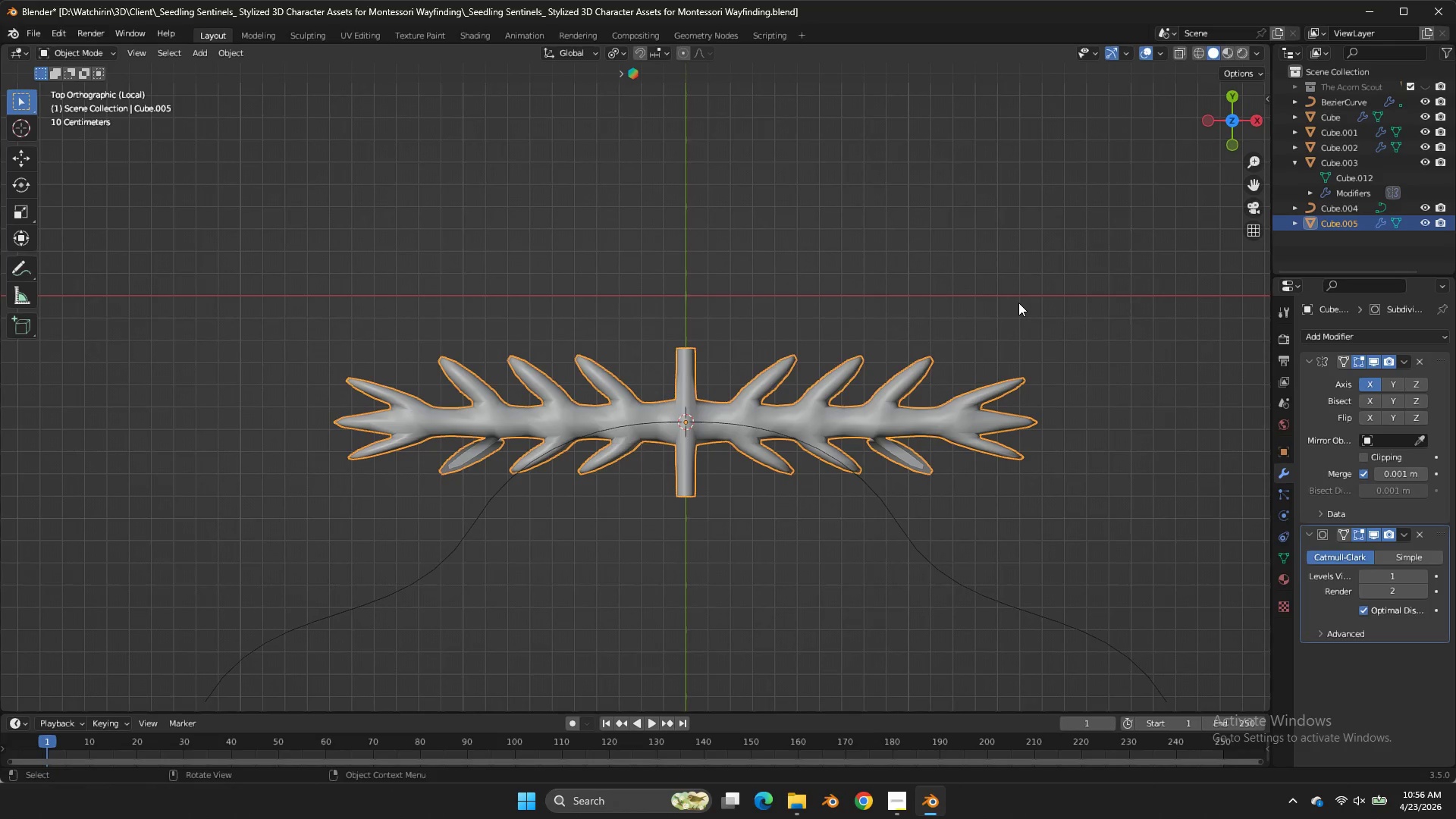 
type(SY)
 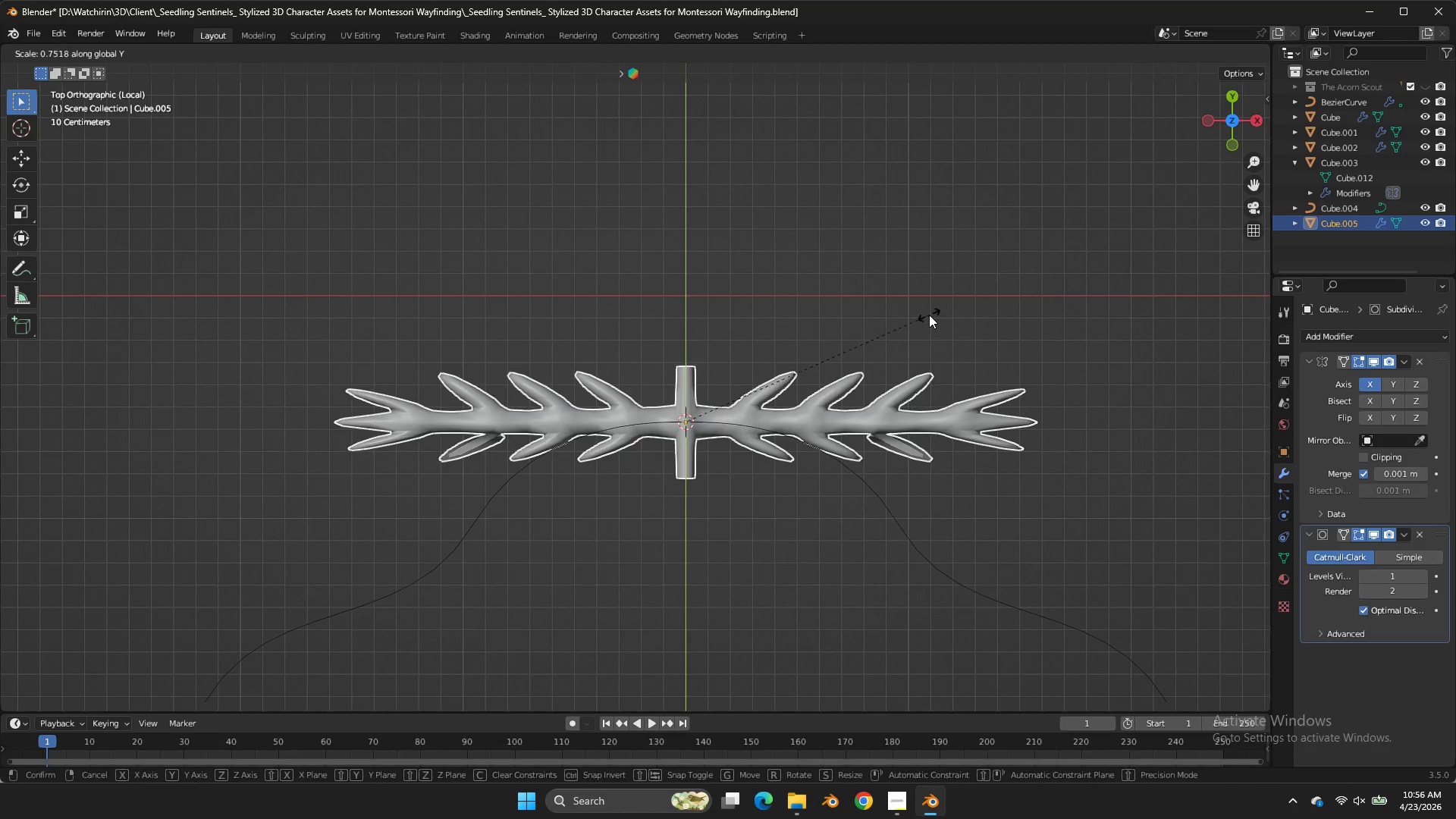 
left_click([929, 315])
 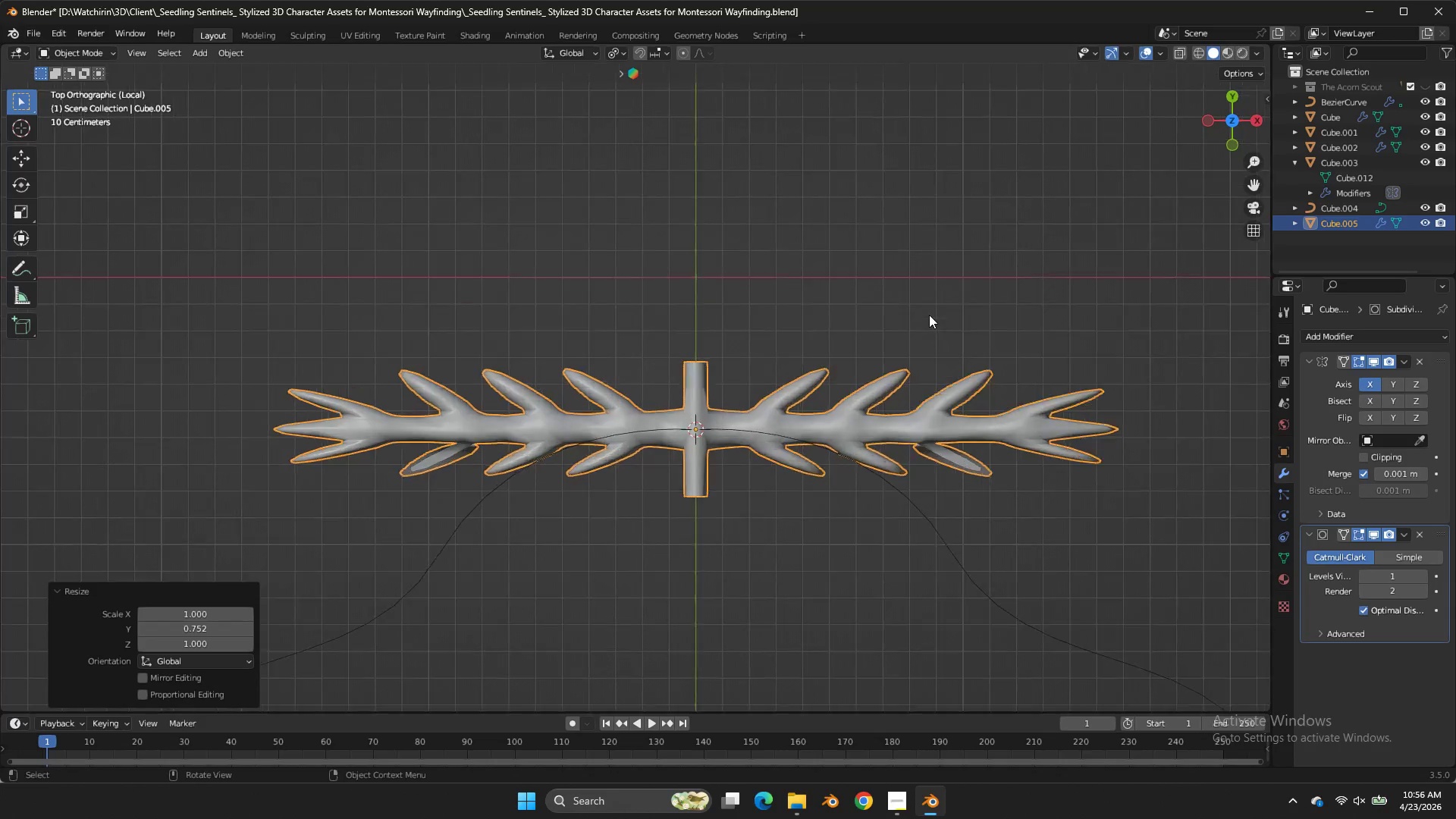 
scroll: coordinate [929, 315], scroll_direction: up, amount: 3.0
 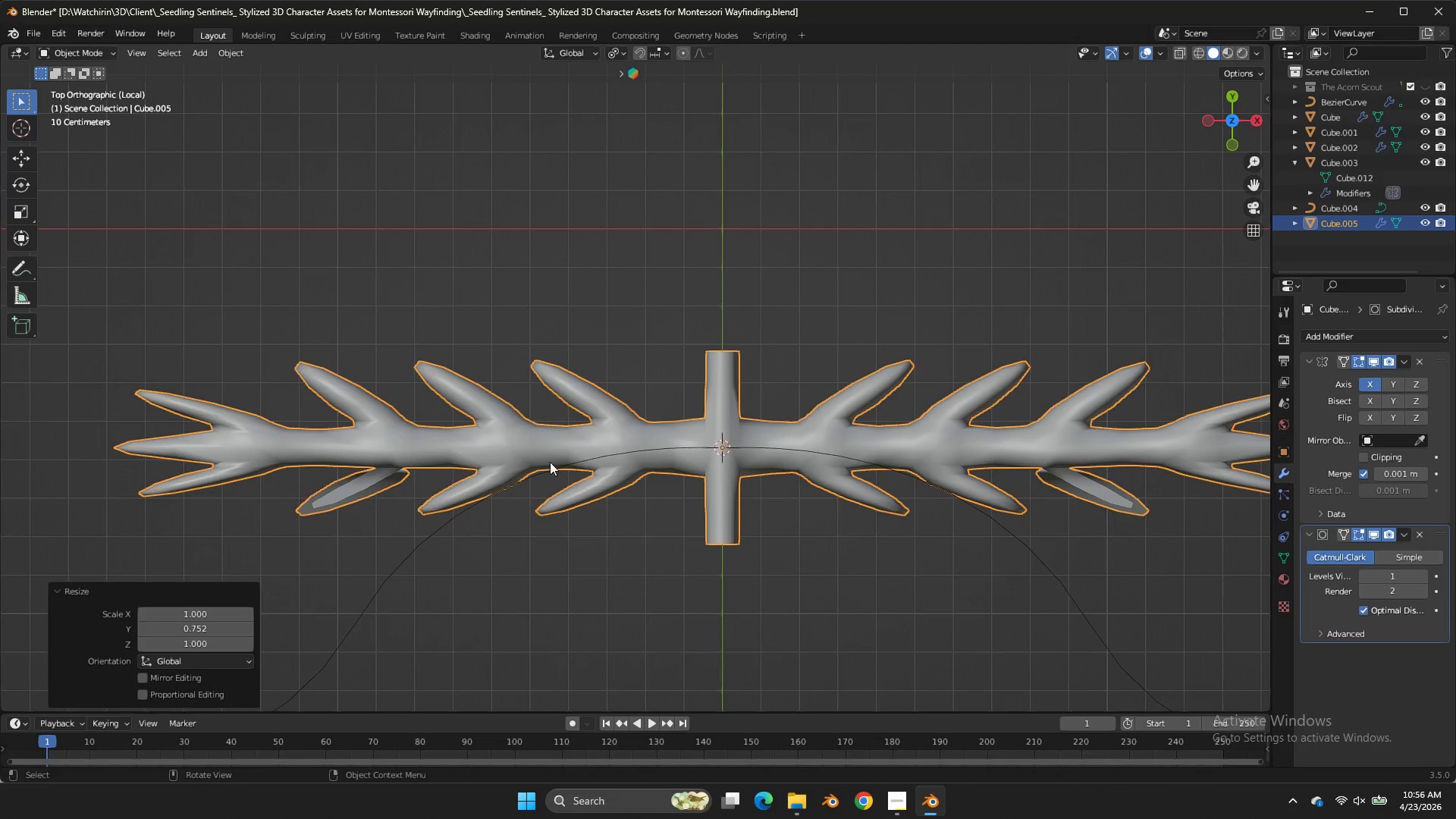 
key(Tab)
 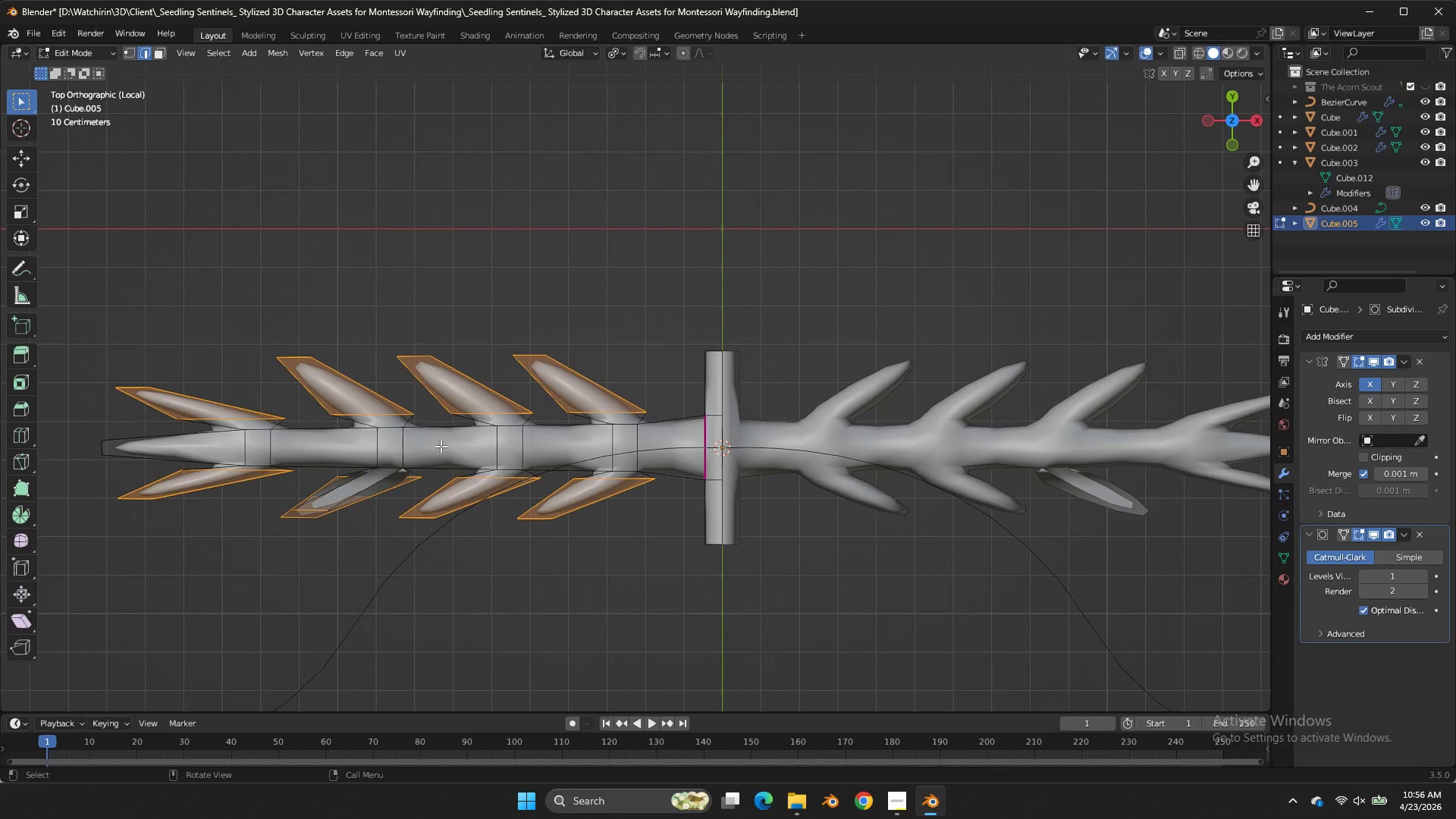 
key(Tab)
 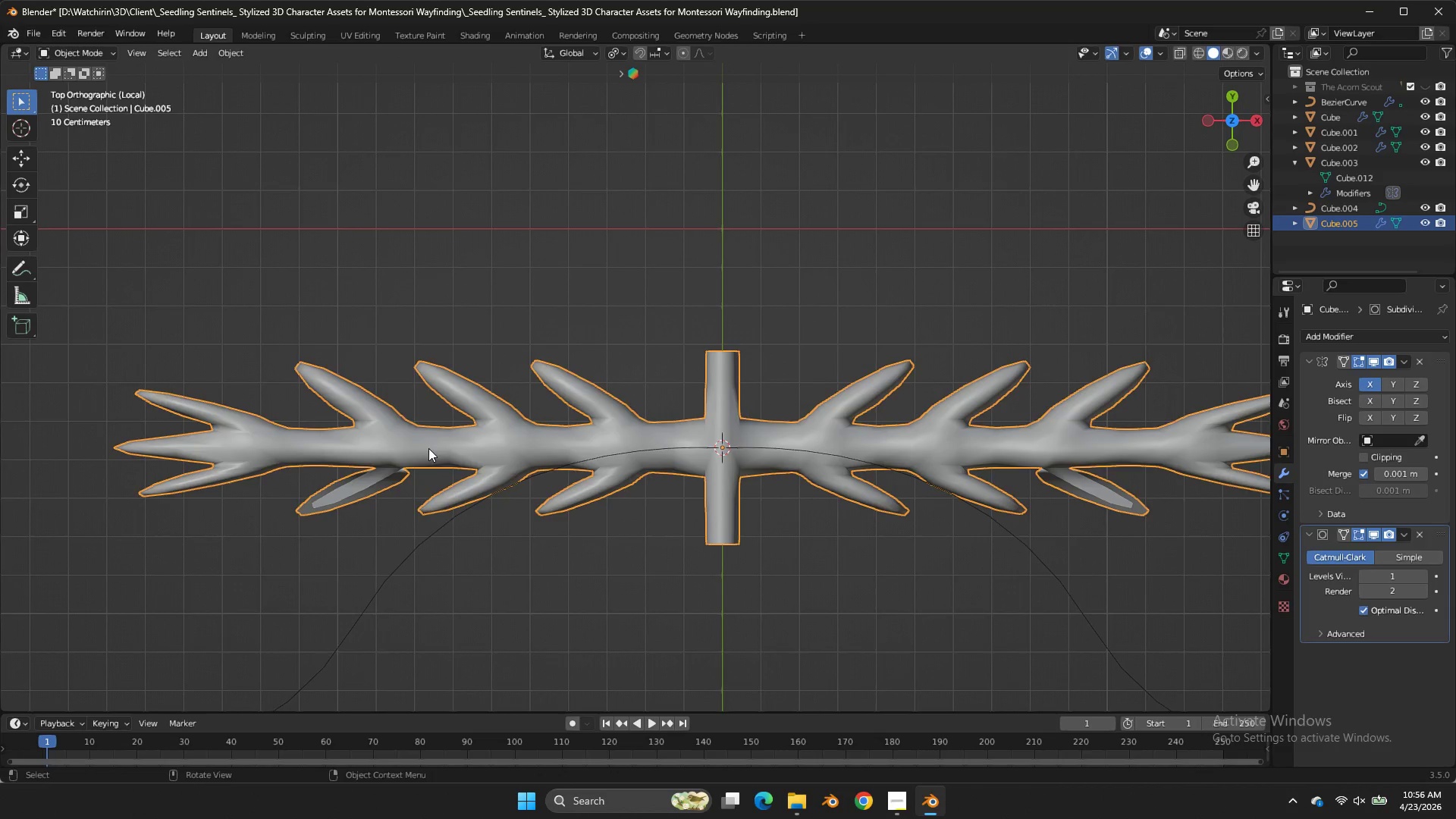 
key(Tab)
 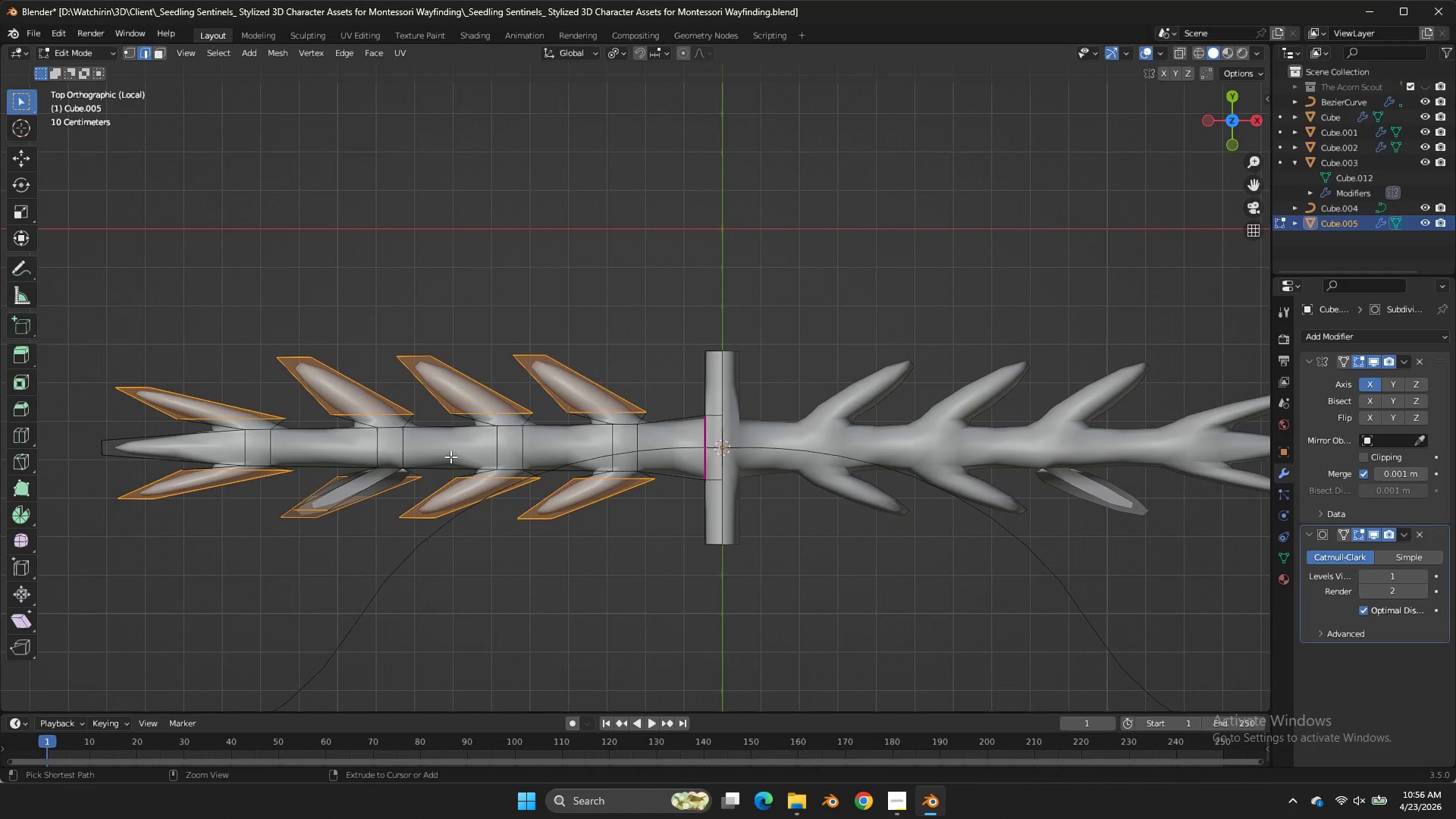 
key(Control+Z)
 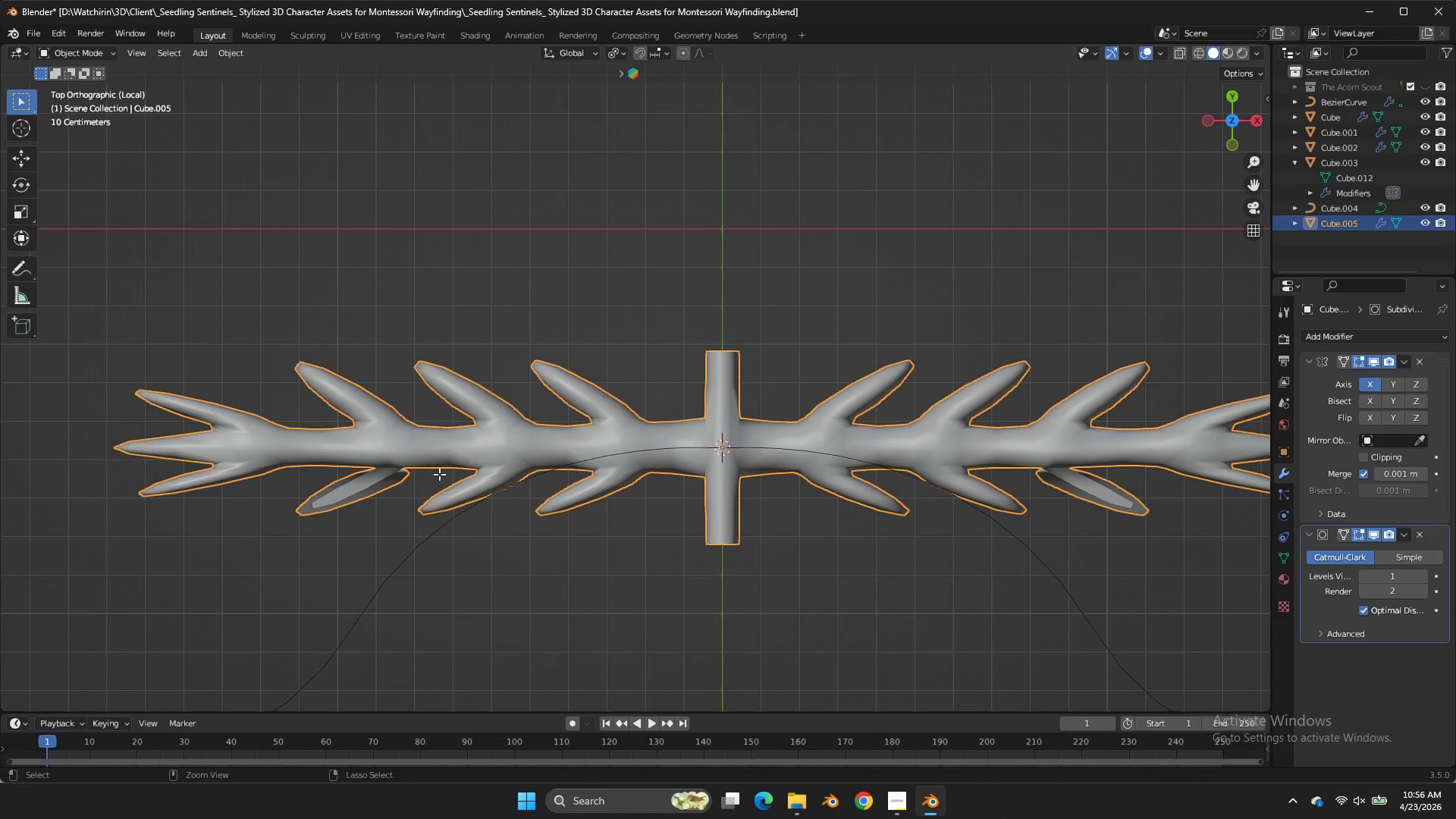 
key(Control+Z)
 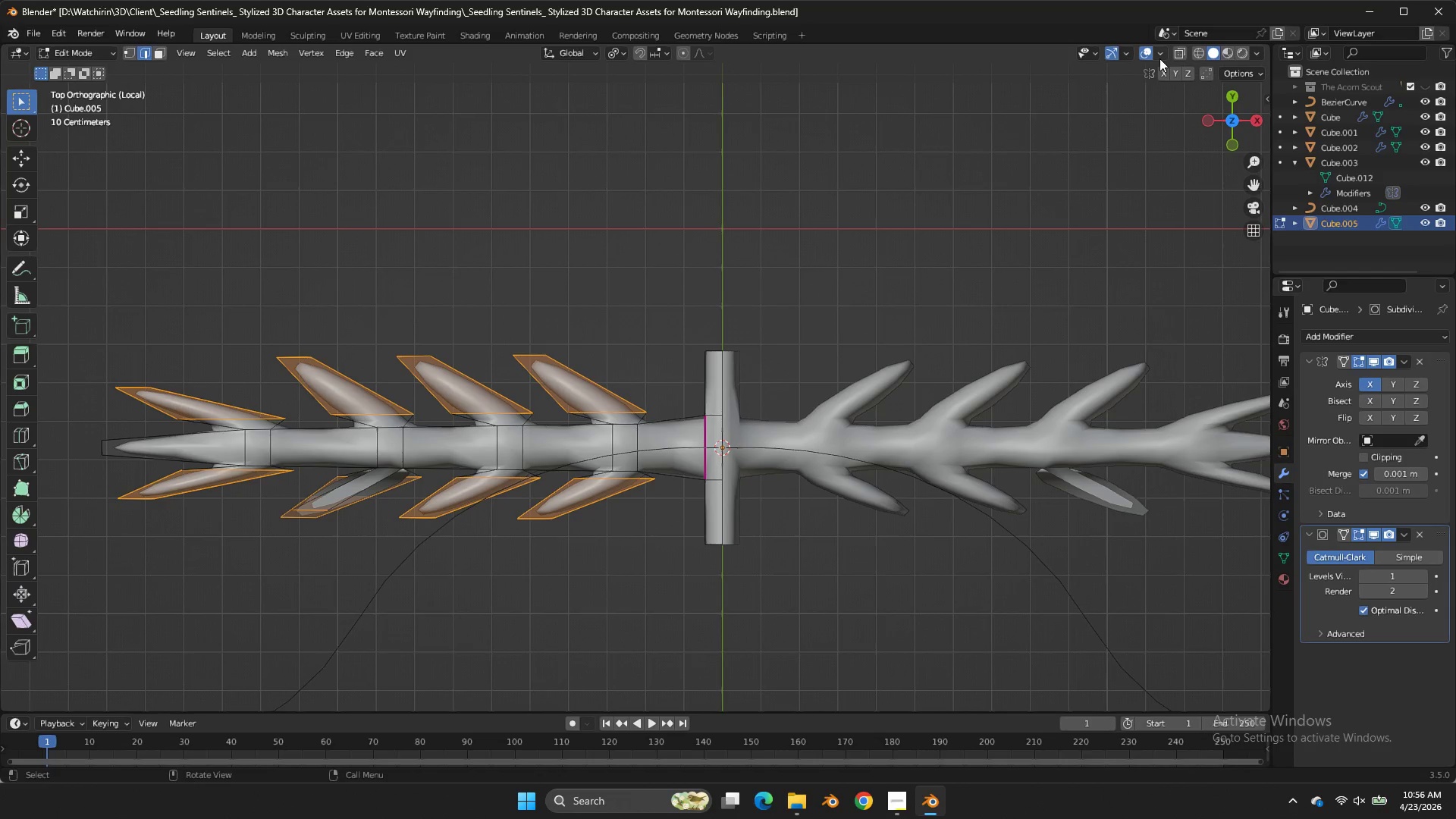 
left_click_drag(start_coordinate=[1159, 57], to_coordinate=[1158, 49])
 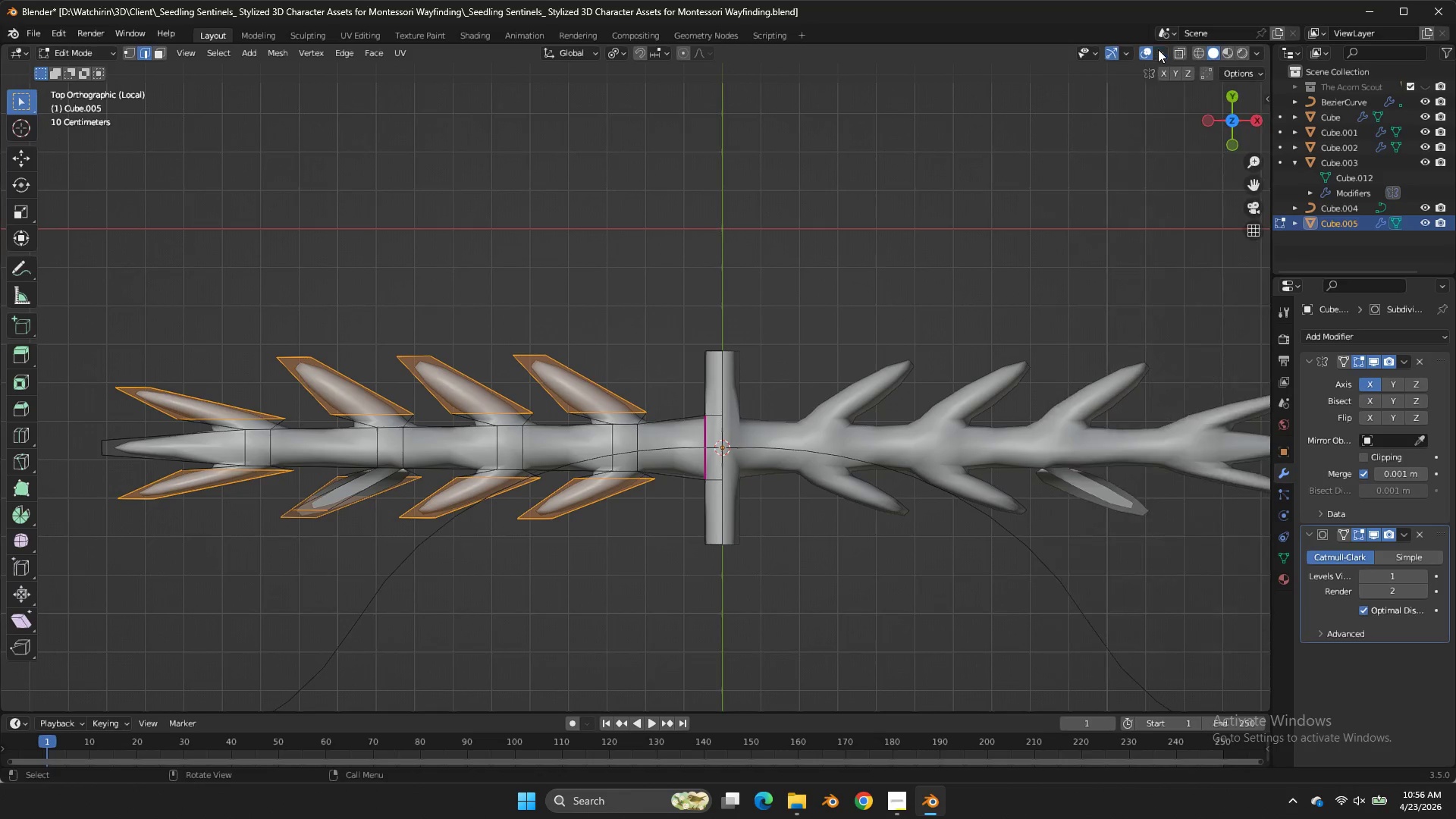 
double_click([1158, 49])
 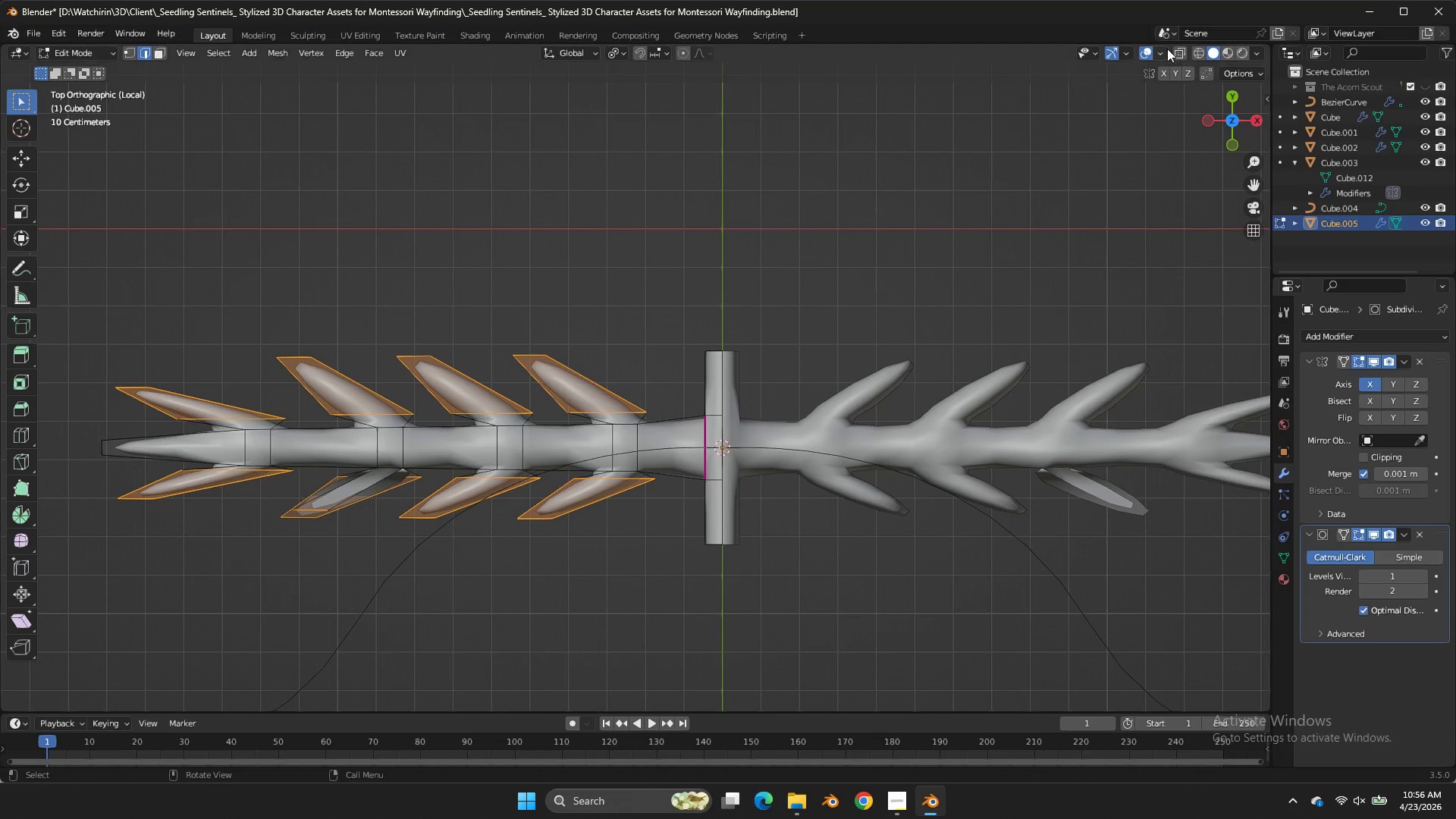 
left_click([1167, 50])
 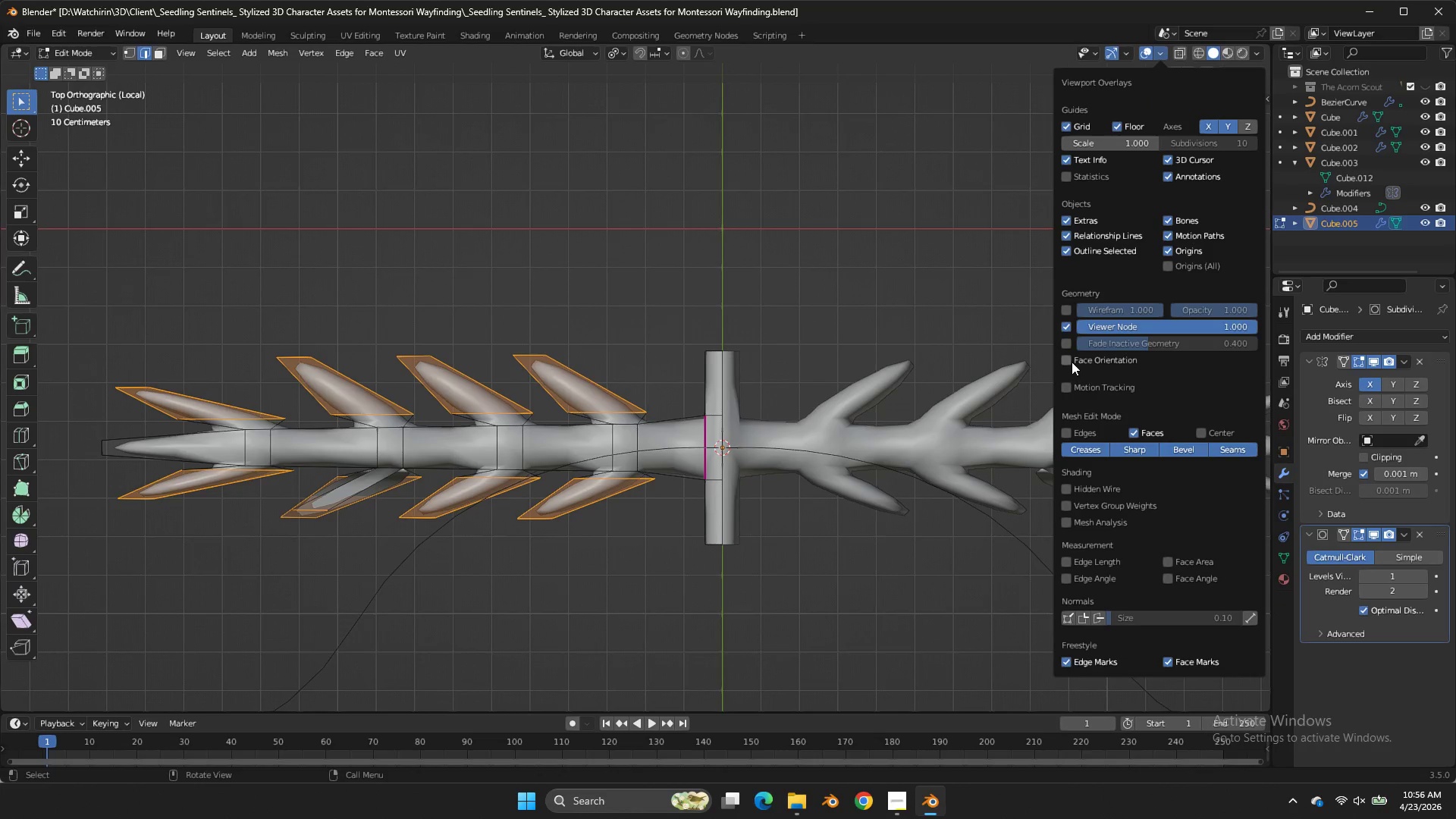 
double_click([1072, 362])
 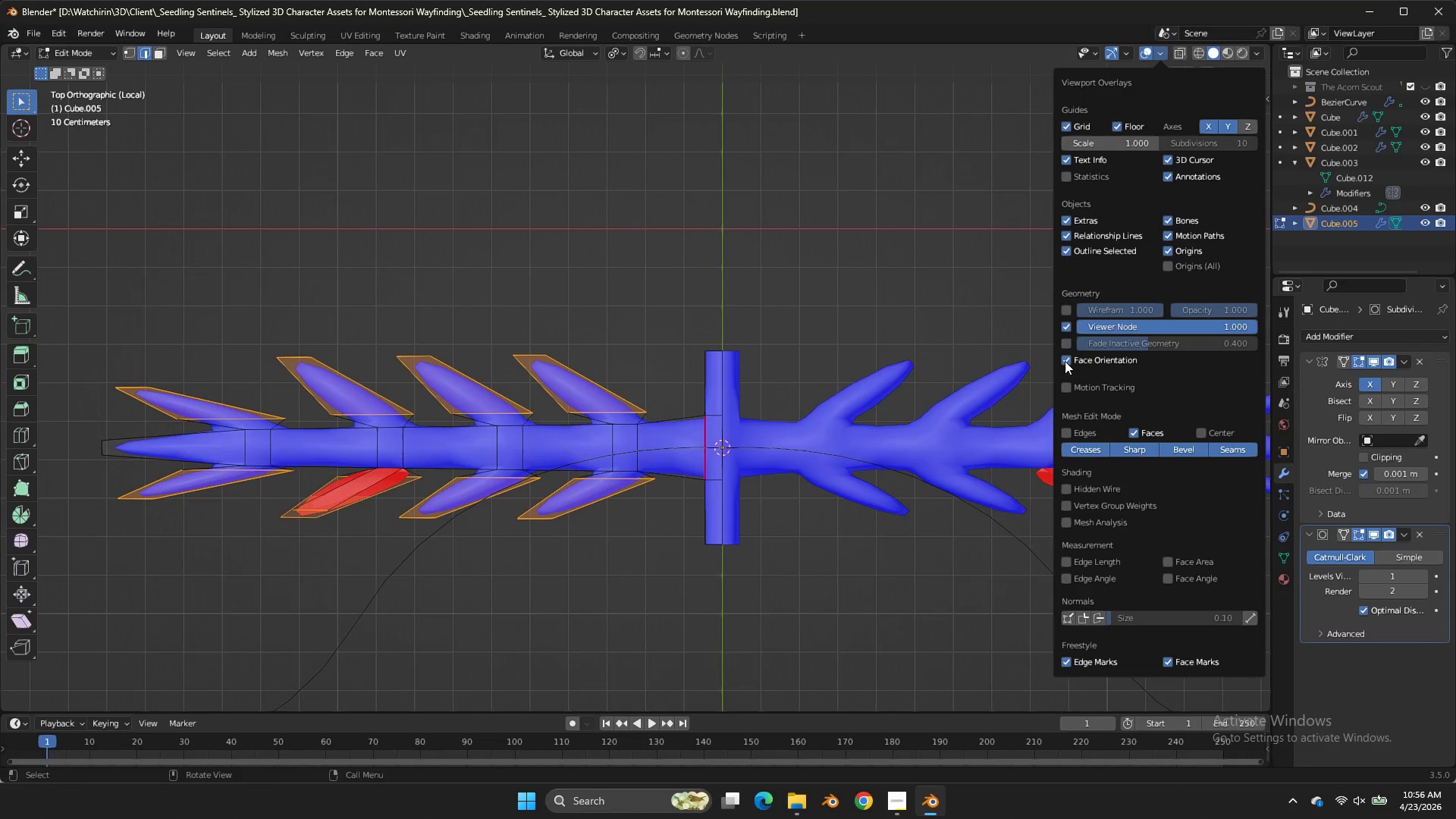 
left_click_drag(start_coordinate=[1065, 361], to_coordinate=[985, 271])
 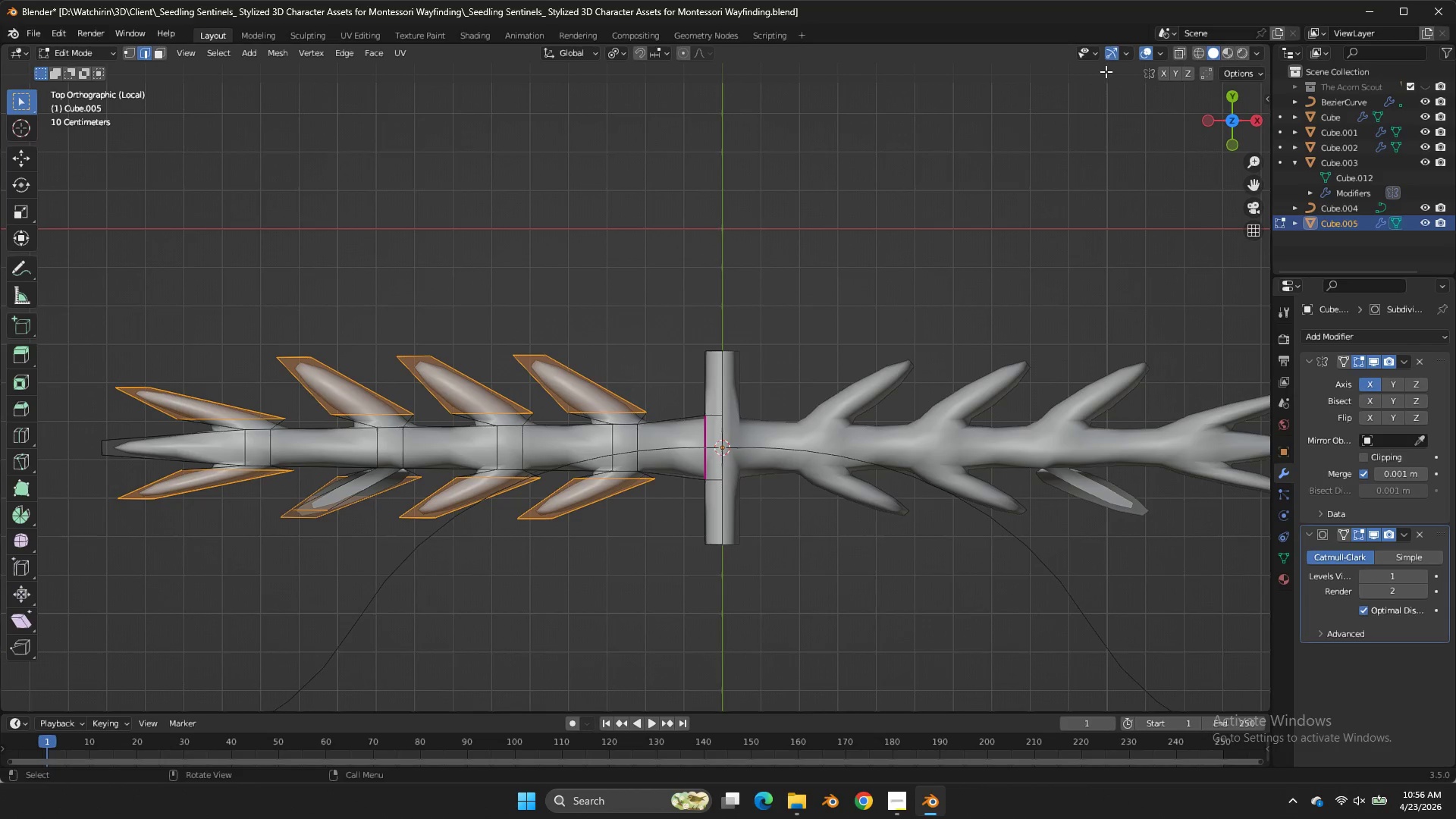 
right_click([1106, 71])
 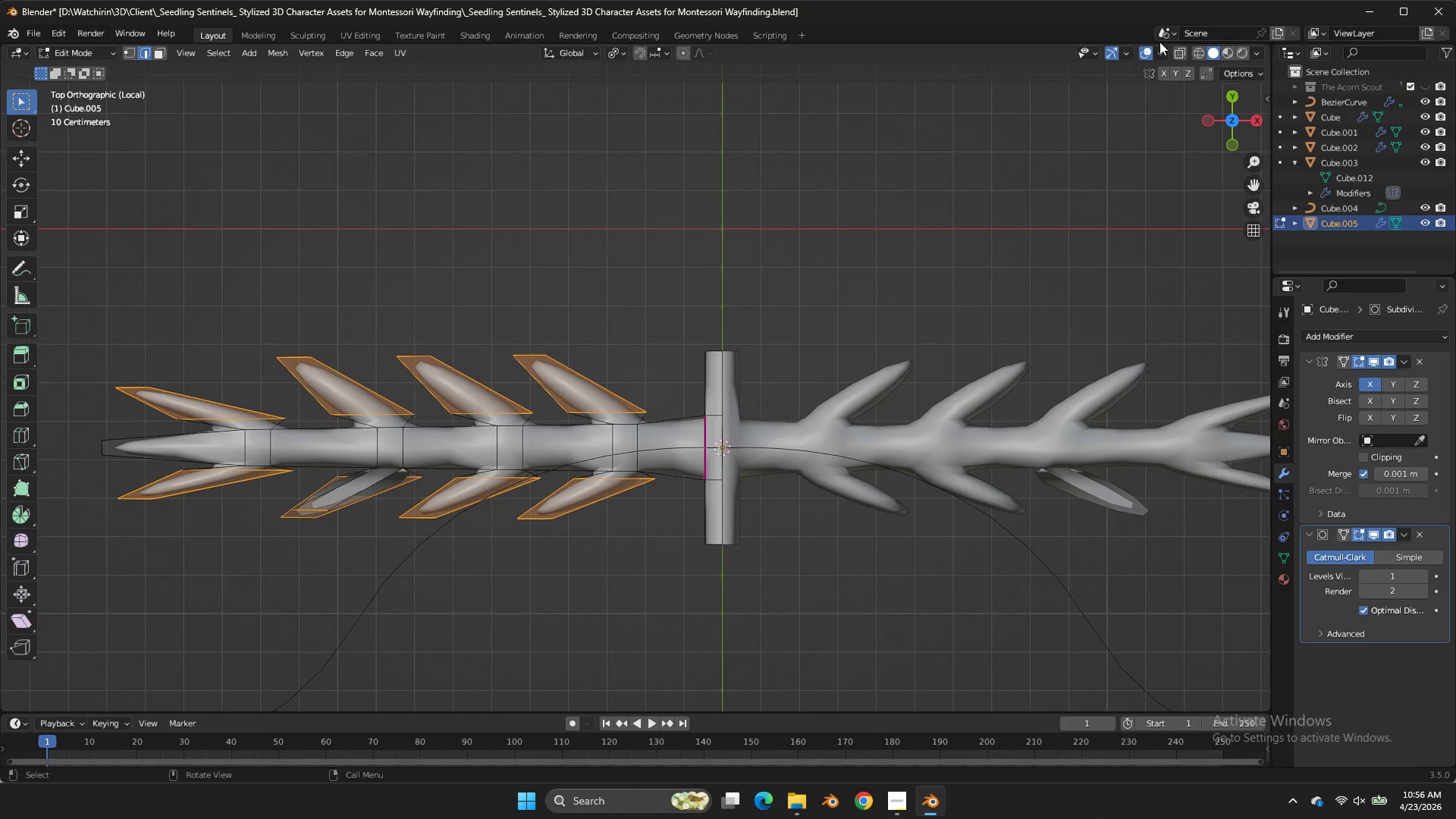 
double_click([1161, 49])
 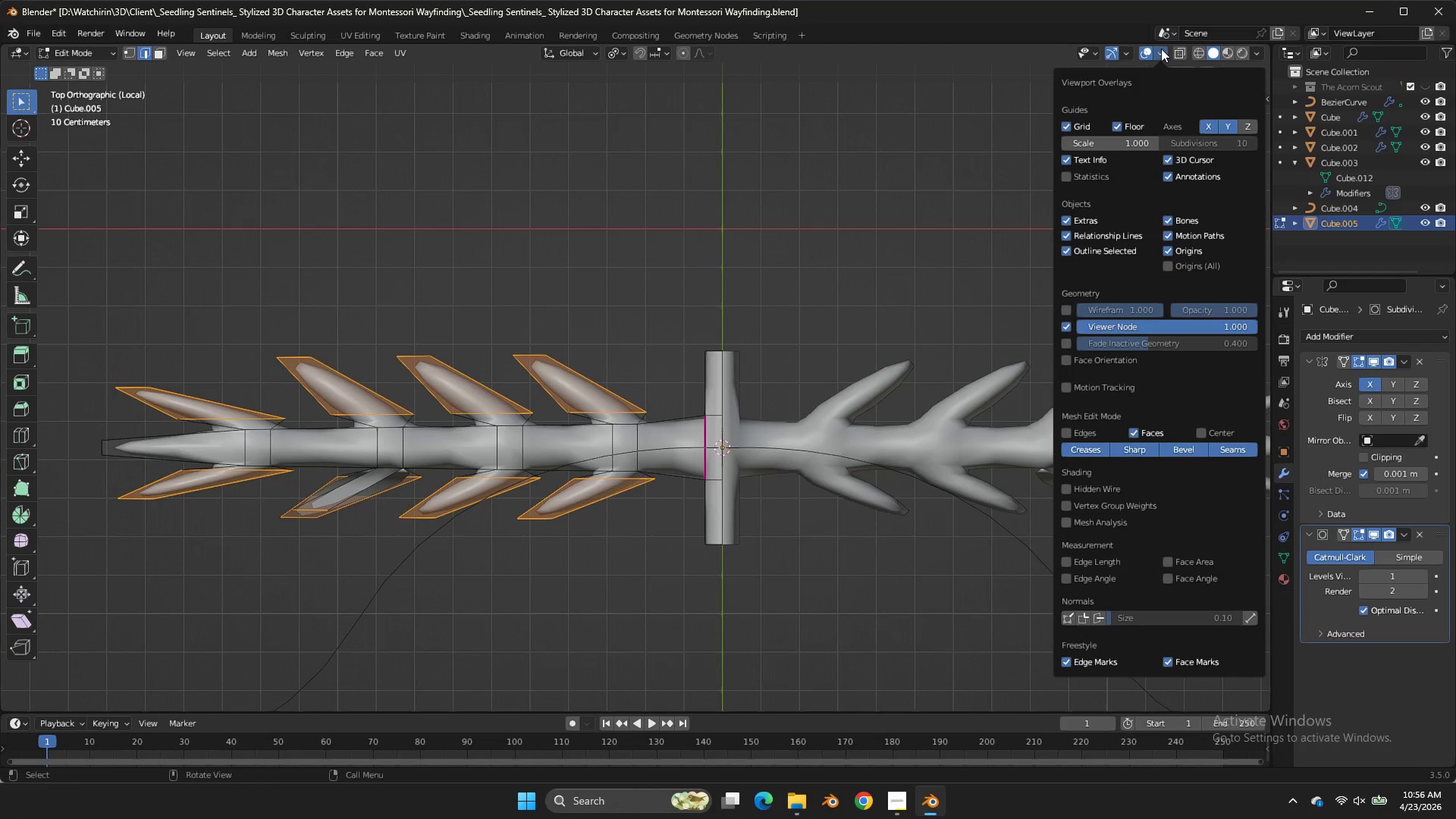 
left_click_drag(start_coordinate=[1161, 49], to_coordinate=[1074, 363])
 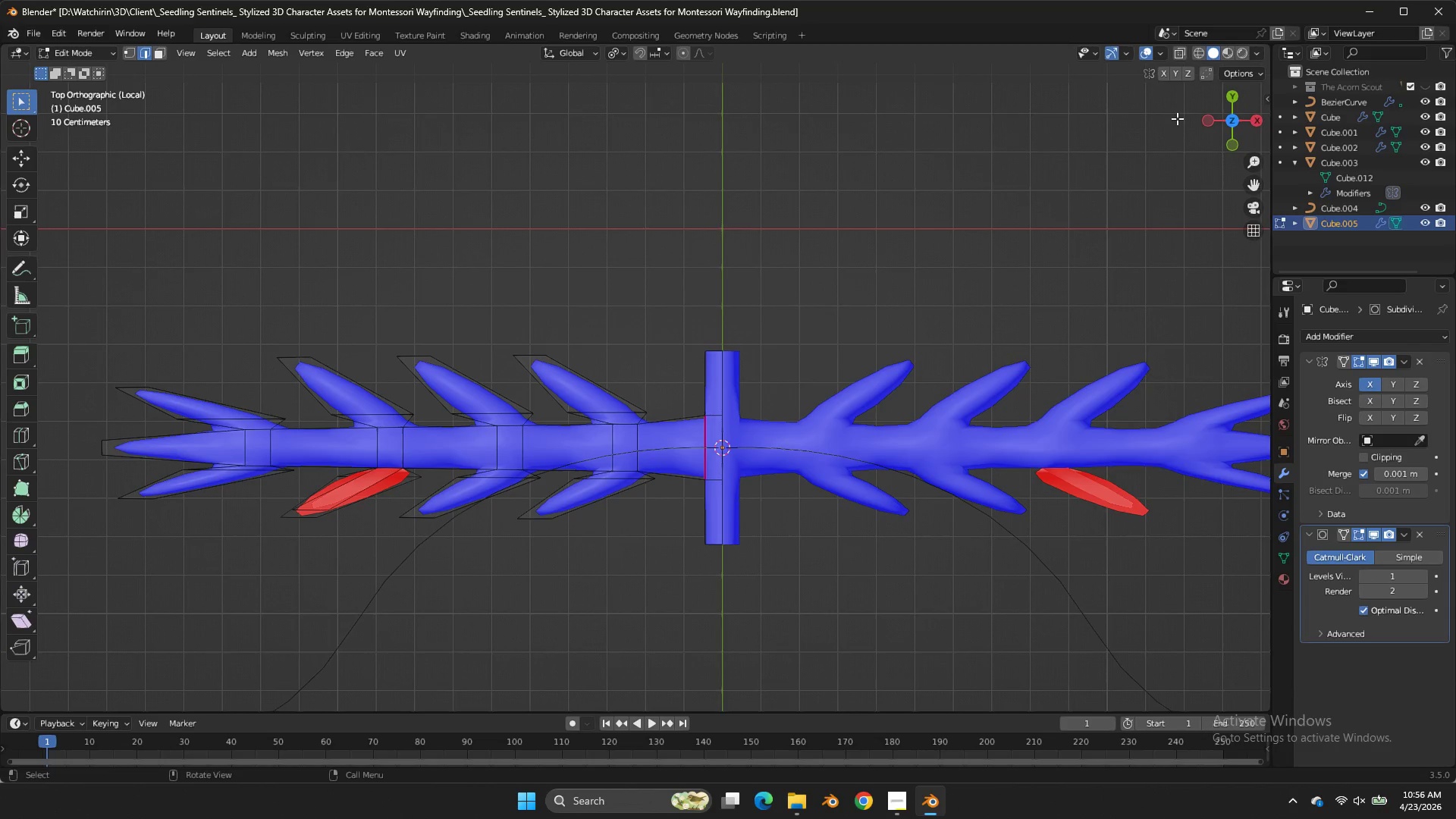 
left_click([1074, 363])
 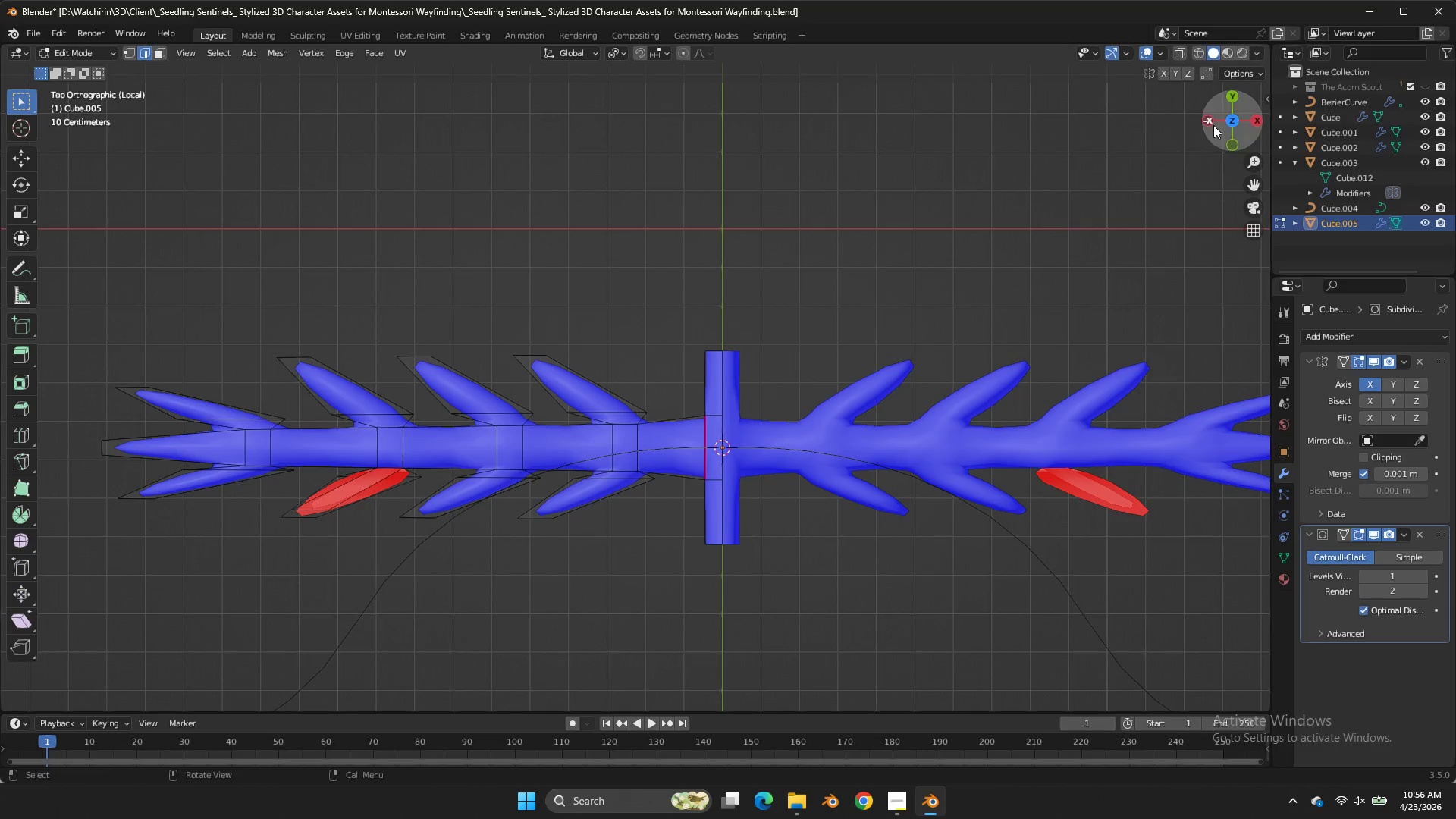 
left_click_drag(start_coordinate=[1217, 126], to_coordinate=[49, 625])
 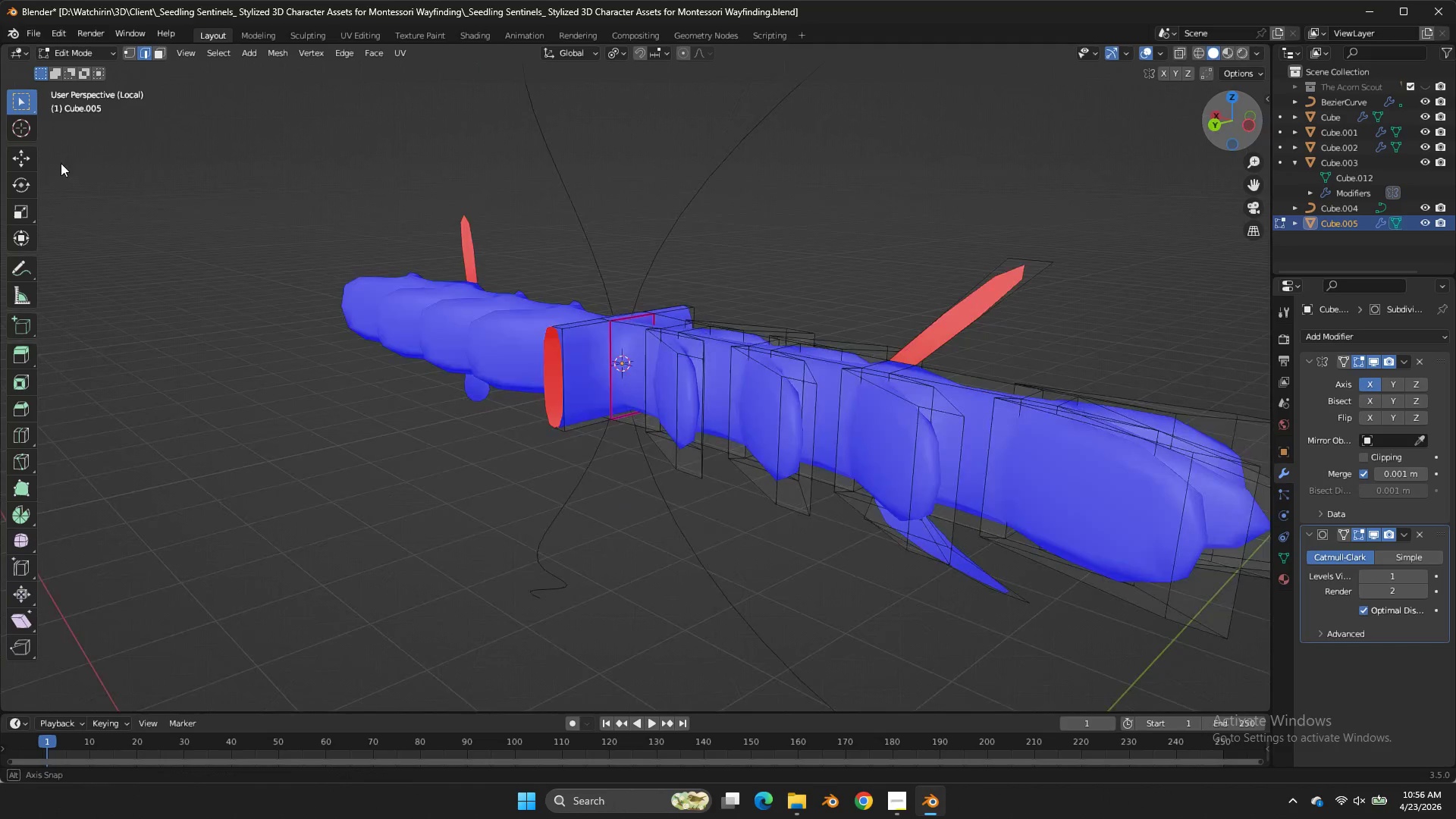 
double_click([1221, 124])
 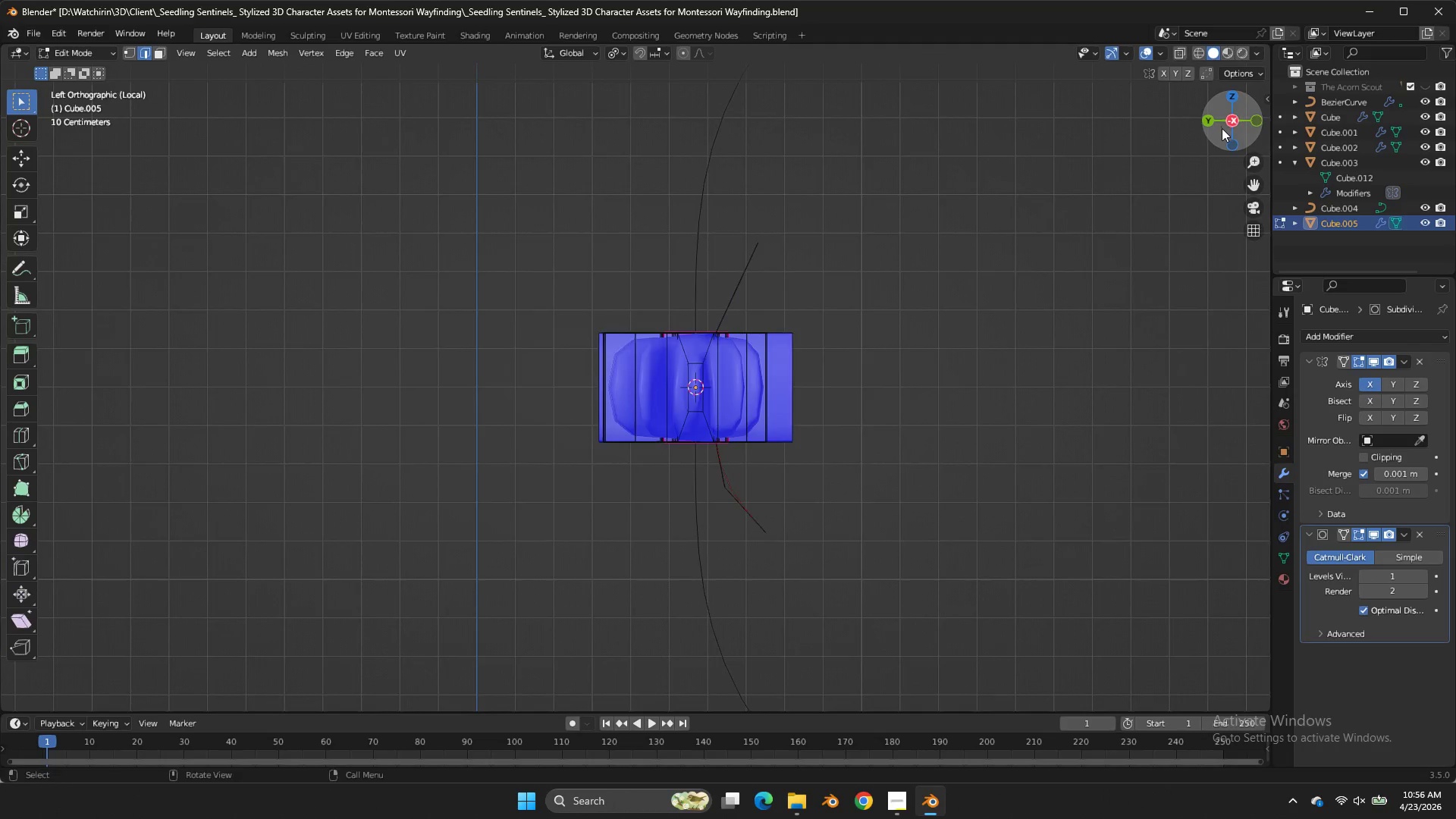 
left_click_drag(start_coordinate=[1221, 127], to_coordinate=[1166, 150])
 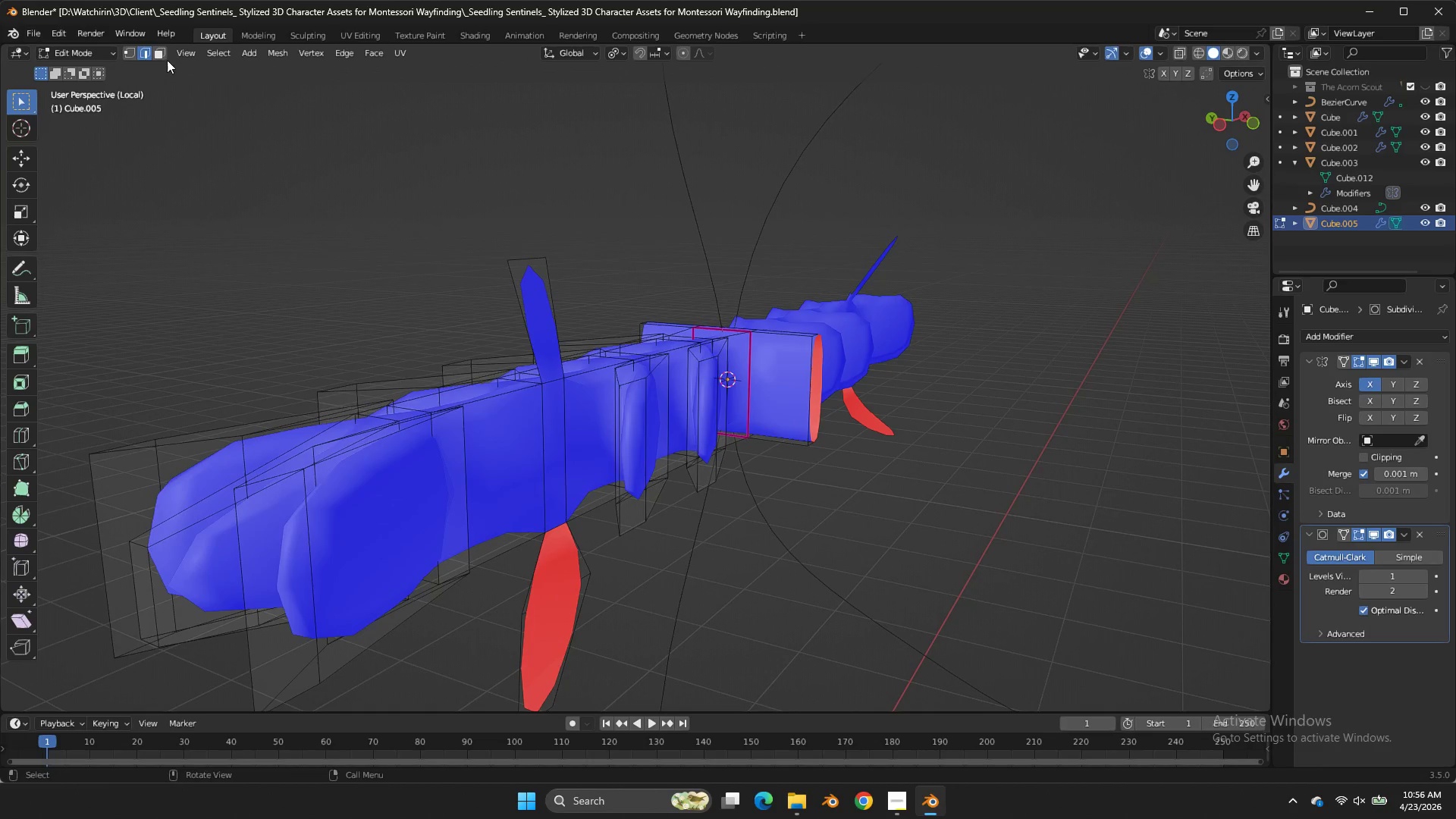 
left_click([162, 55])
 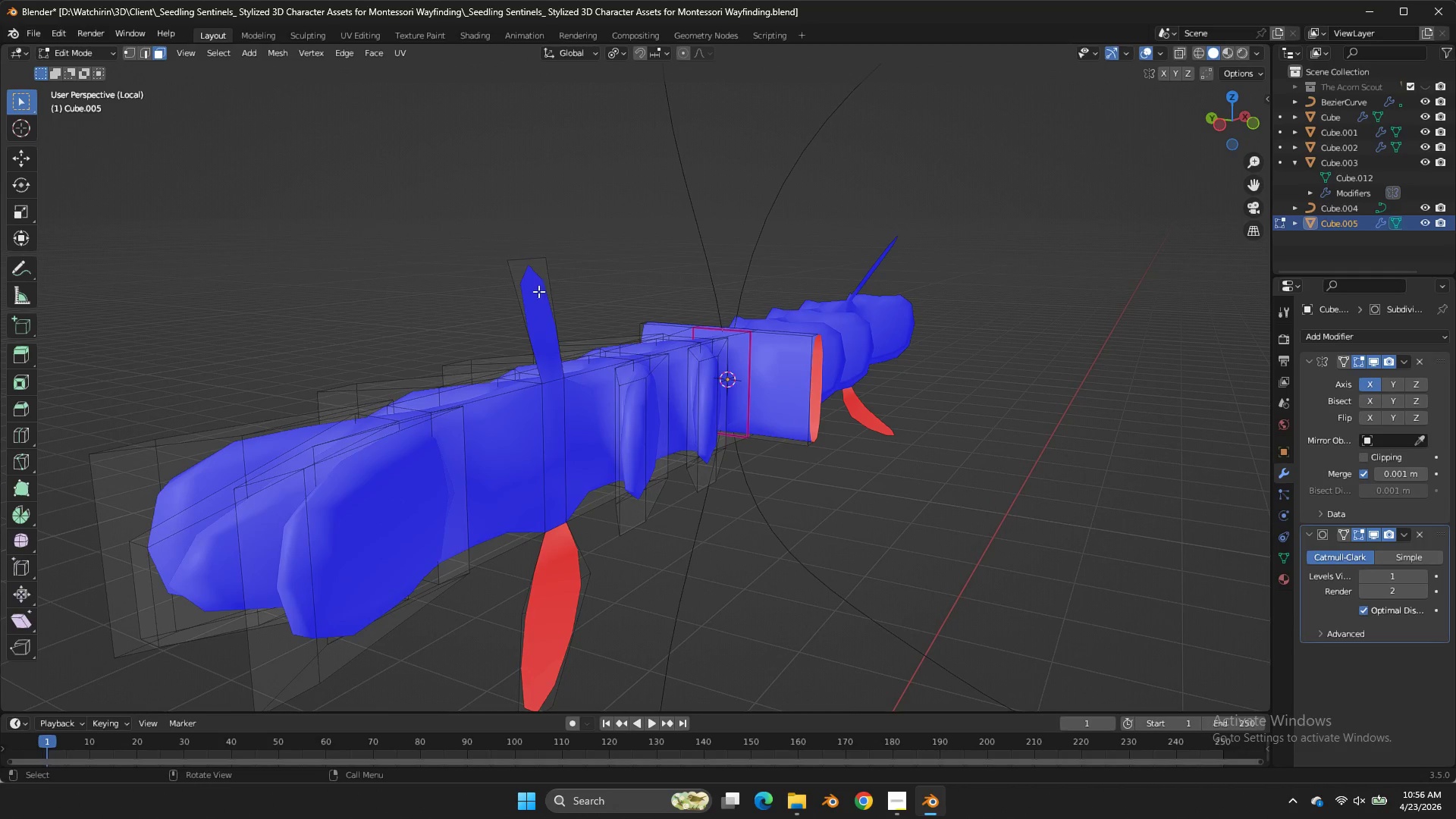 
left_click([545, 297])
 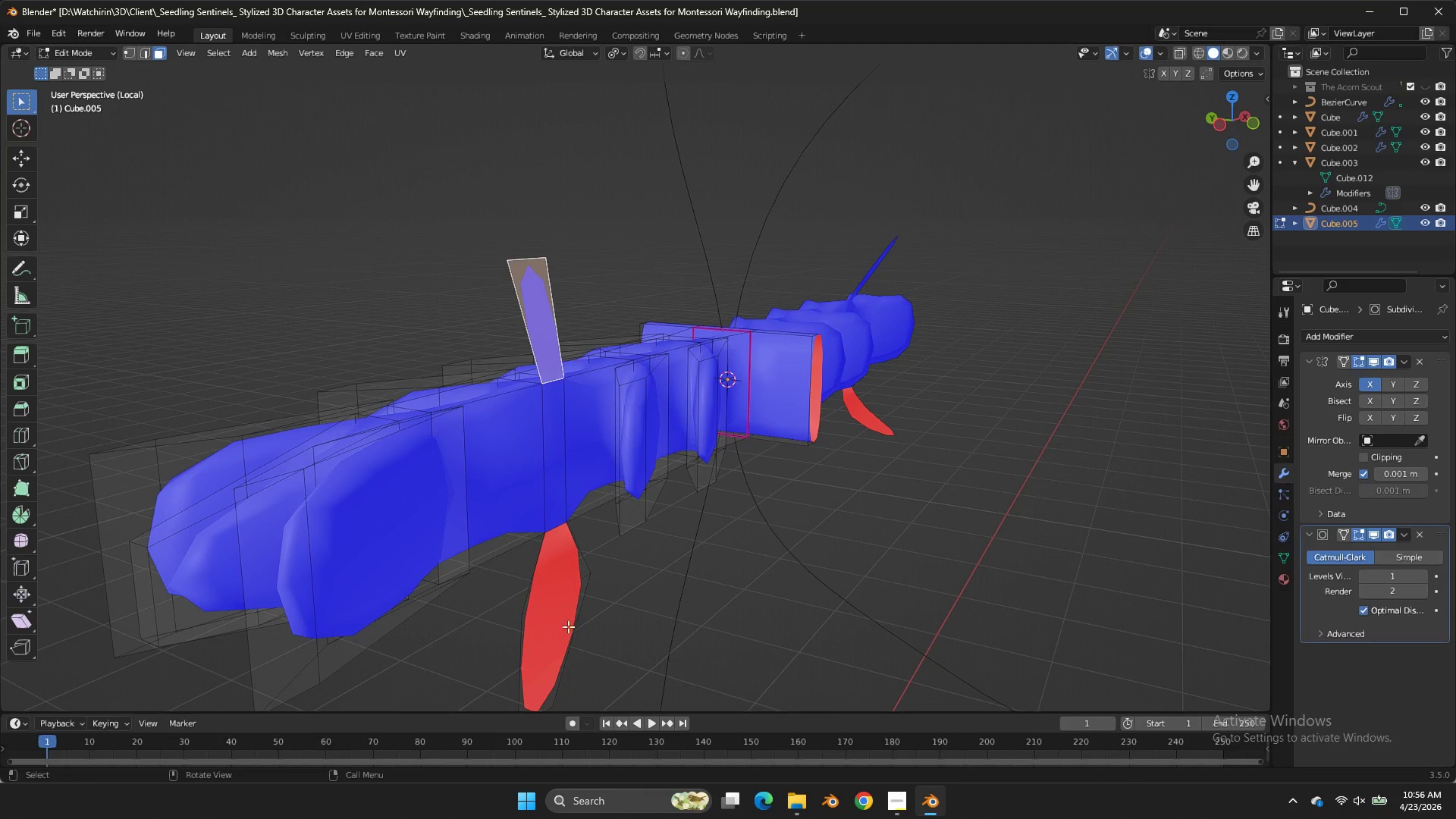 
hold_key(key=ShiftLeft, duration=2.14)
double_click([573, 584])
 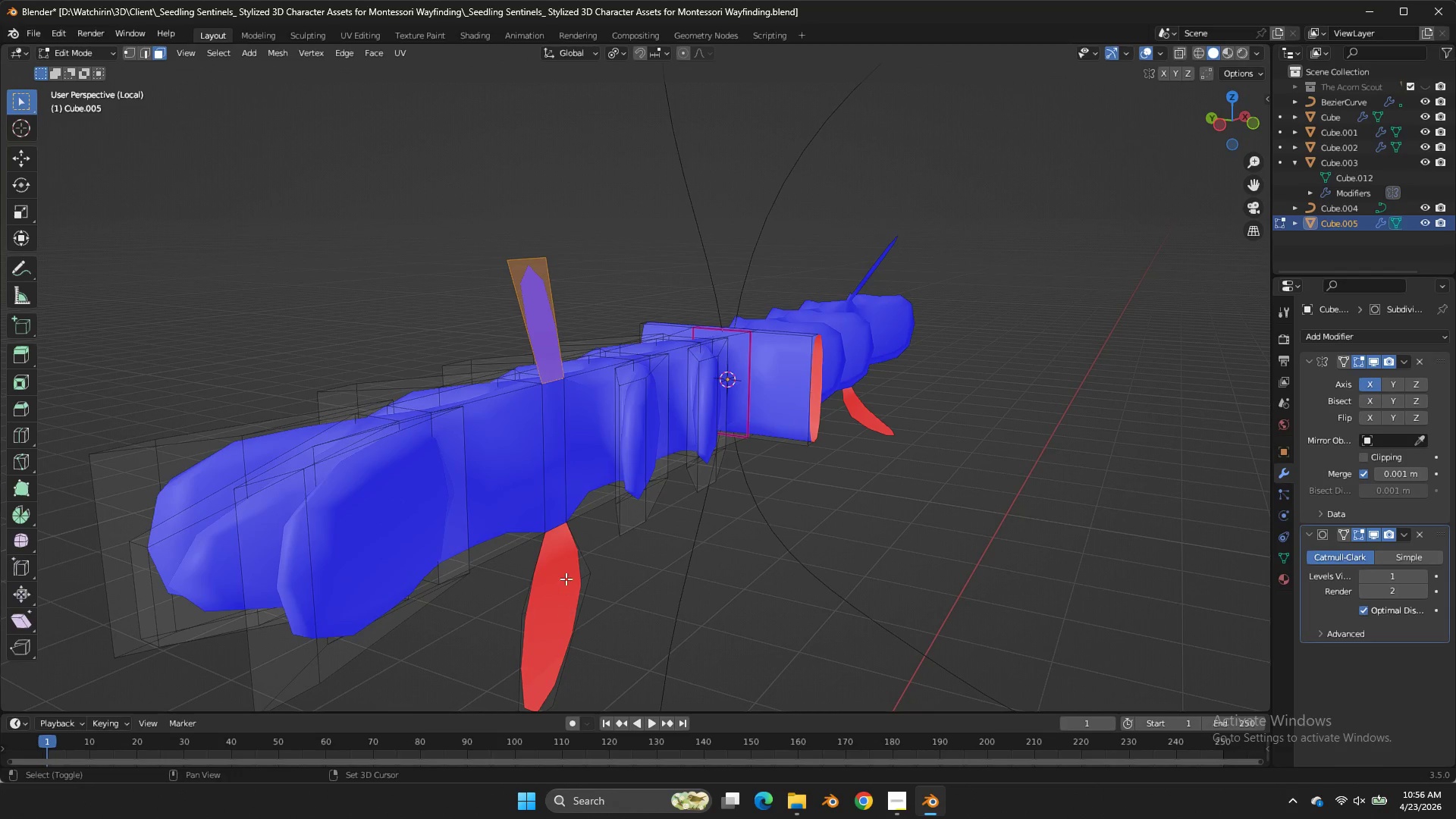 
triple_click([566, 579])
 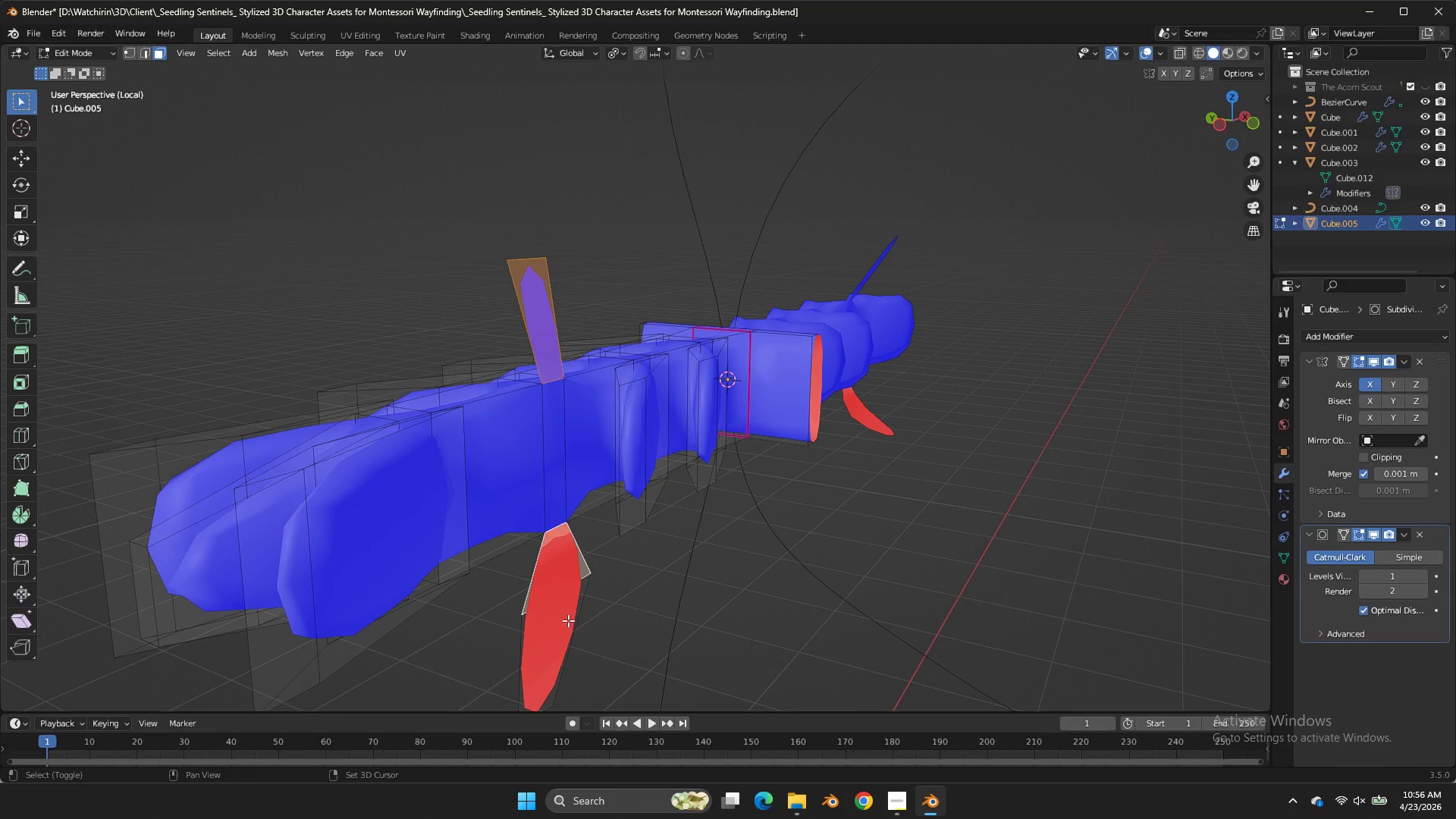 
triple_click([568, 623])
 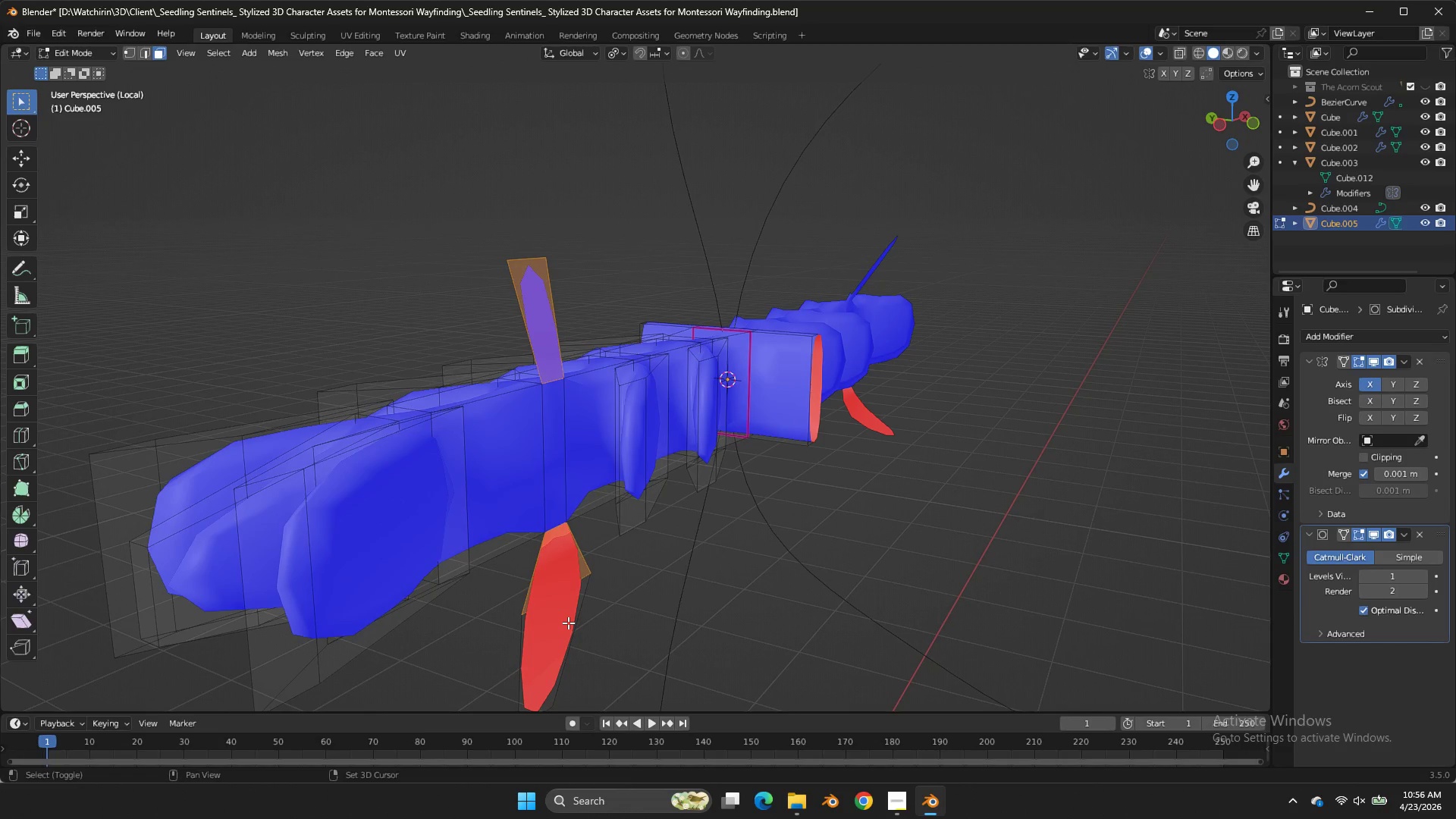 
triple_click([568, 623])
 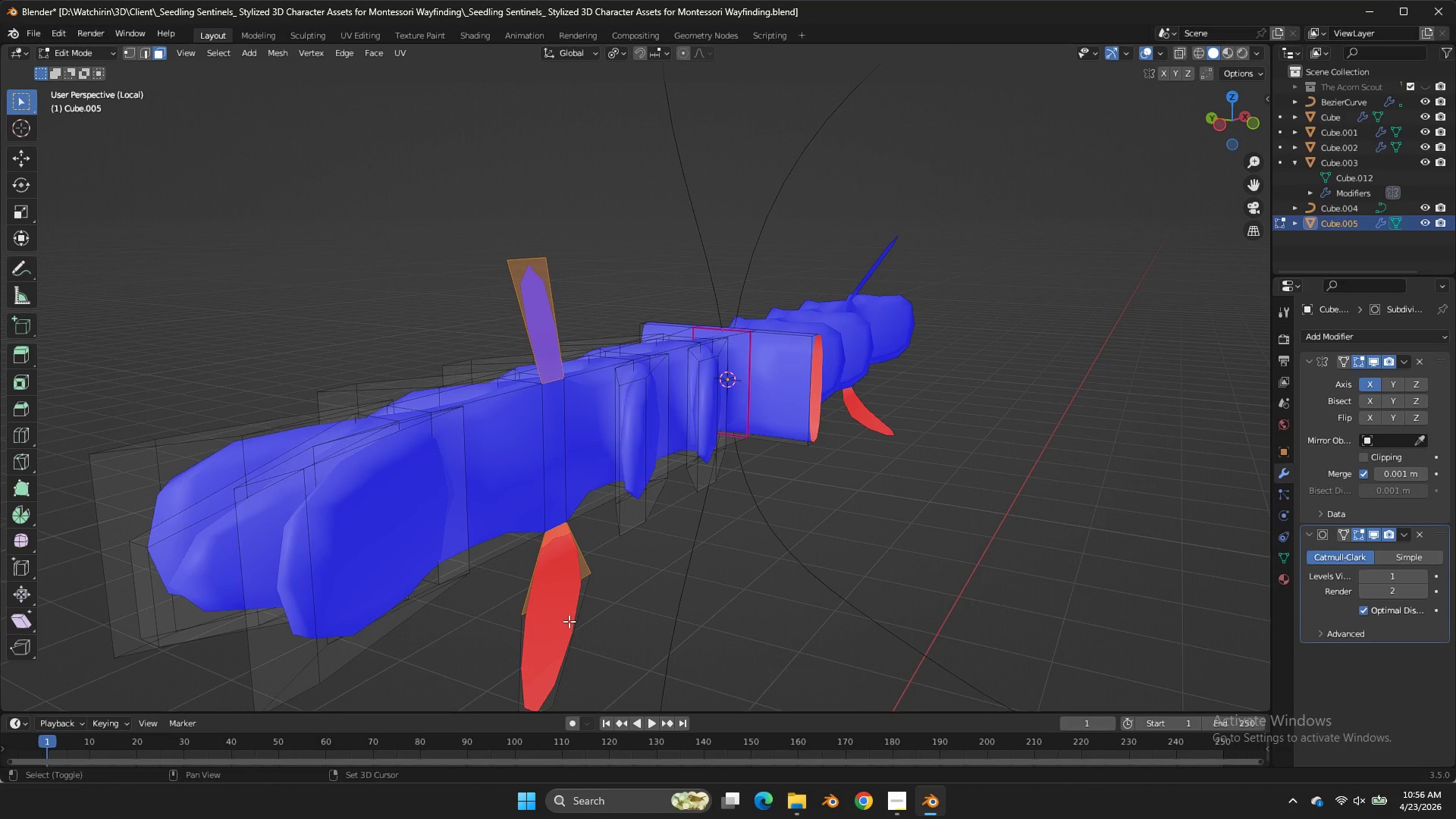 
triple_click([569, 621])
 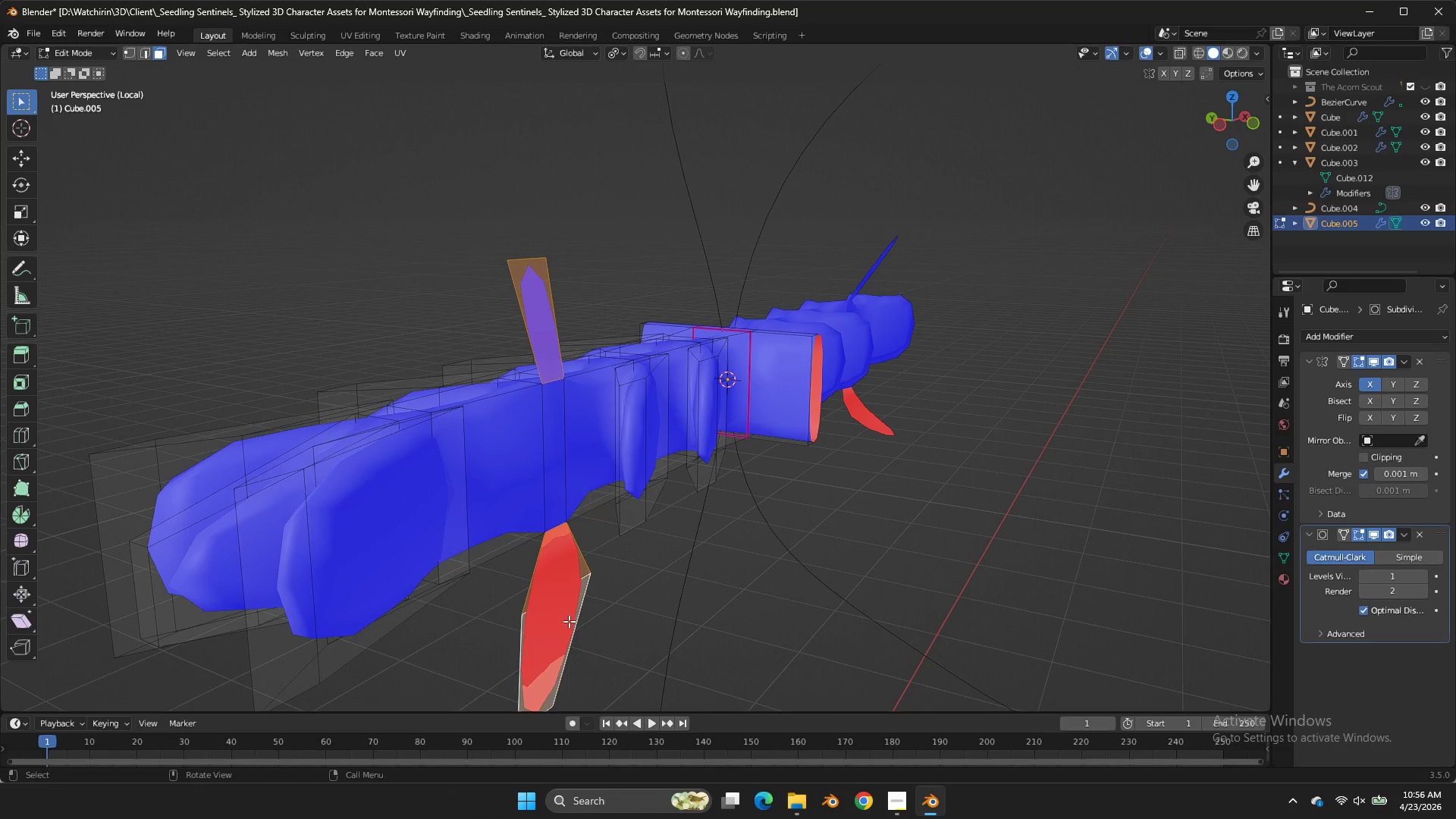 
key(X)
 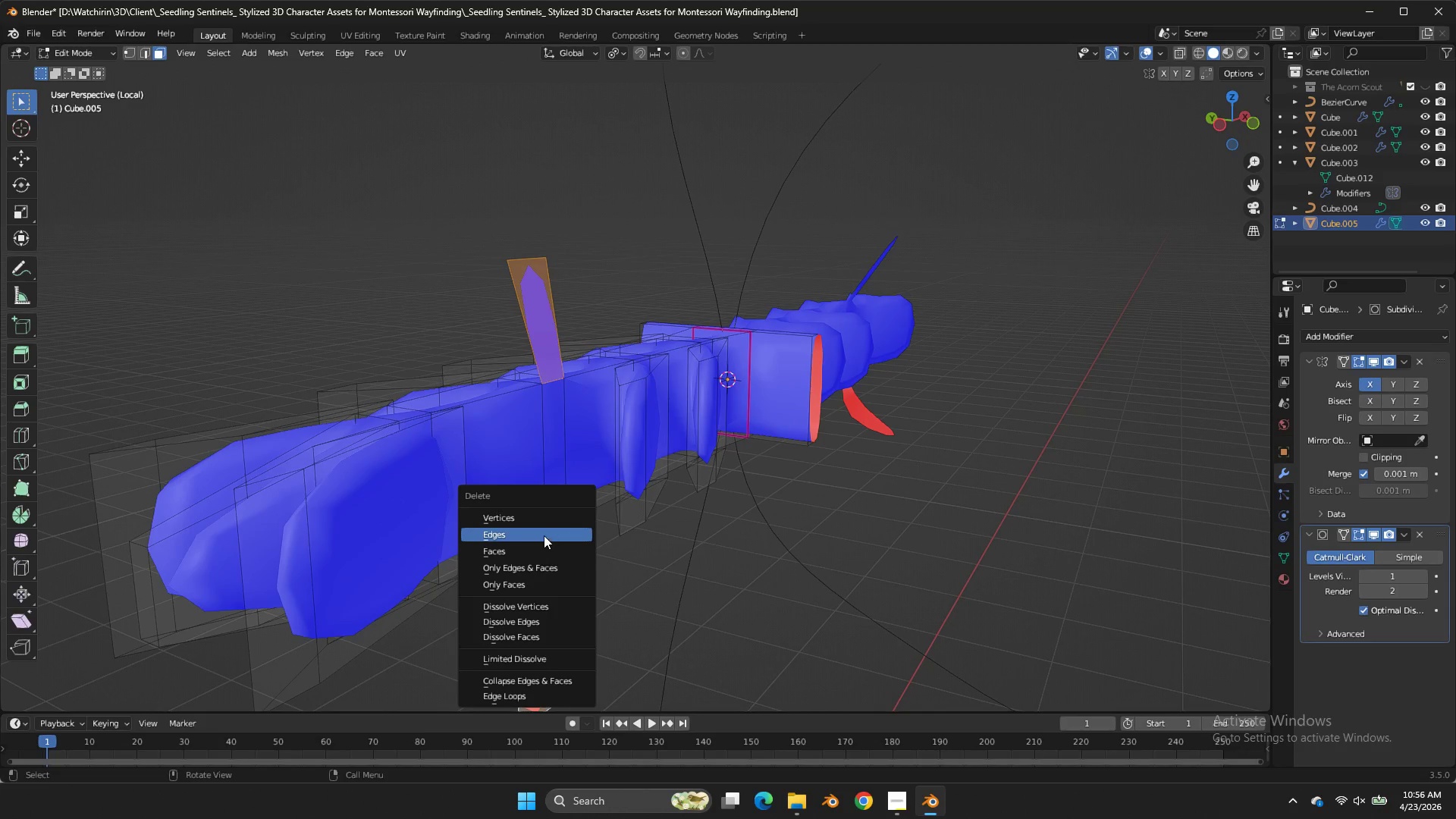 
double_click([544, 535])
 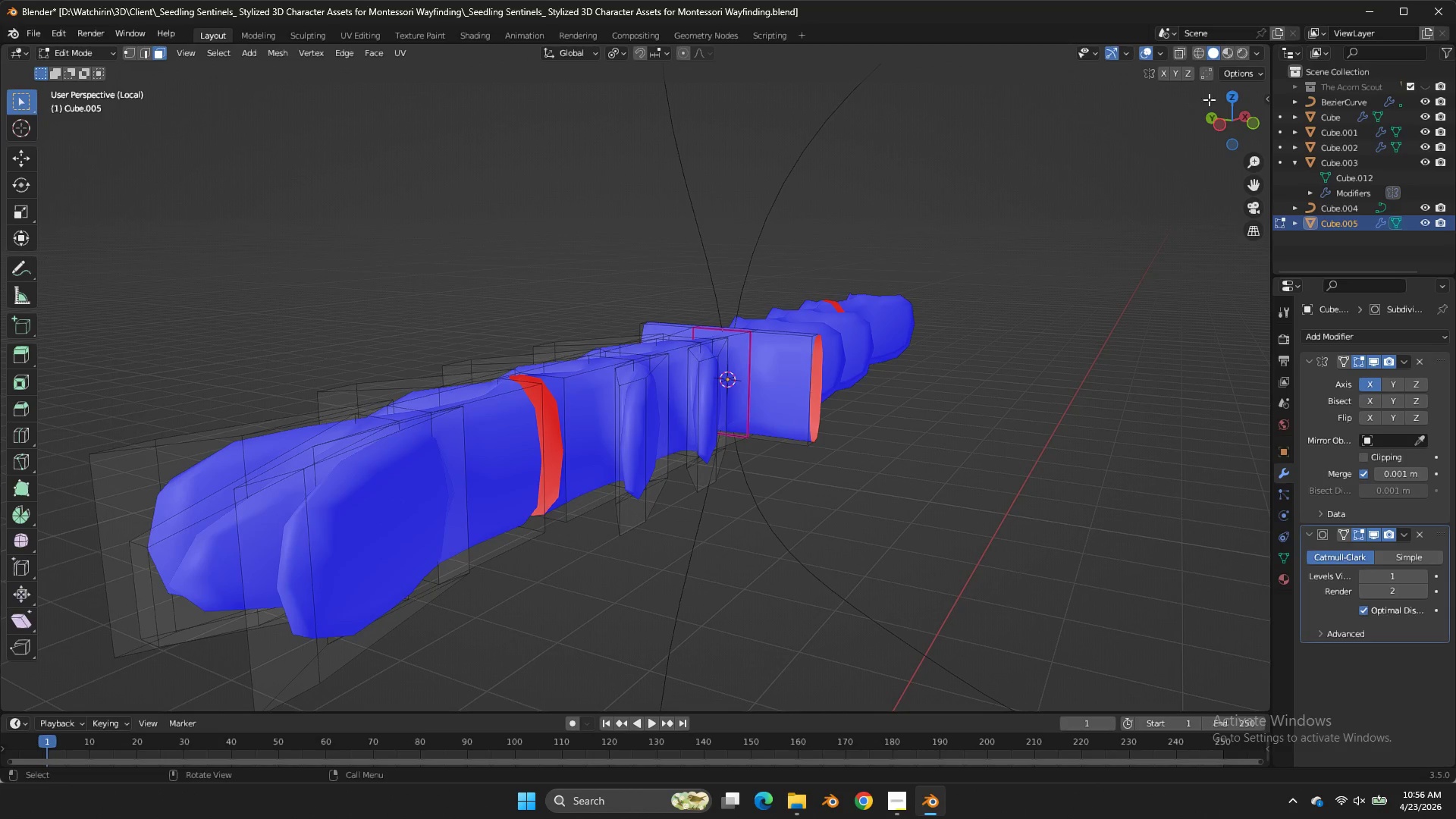 
double_click([1231, 96])
 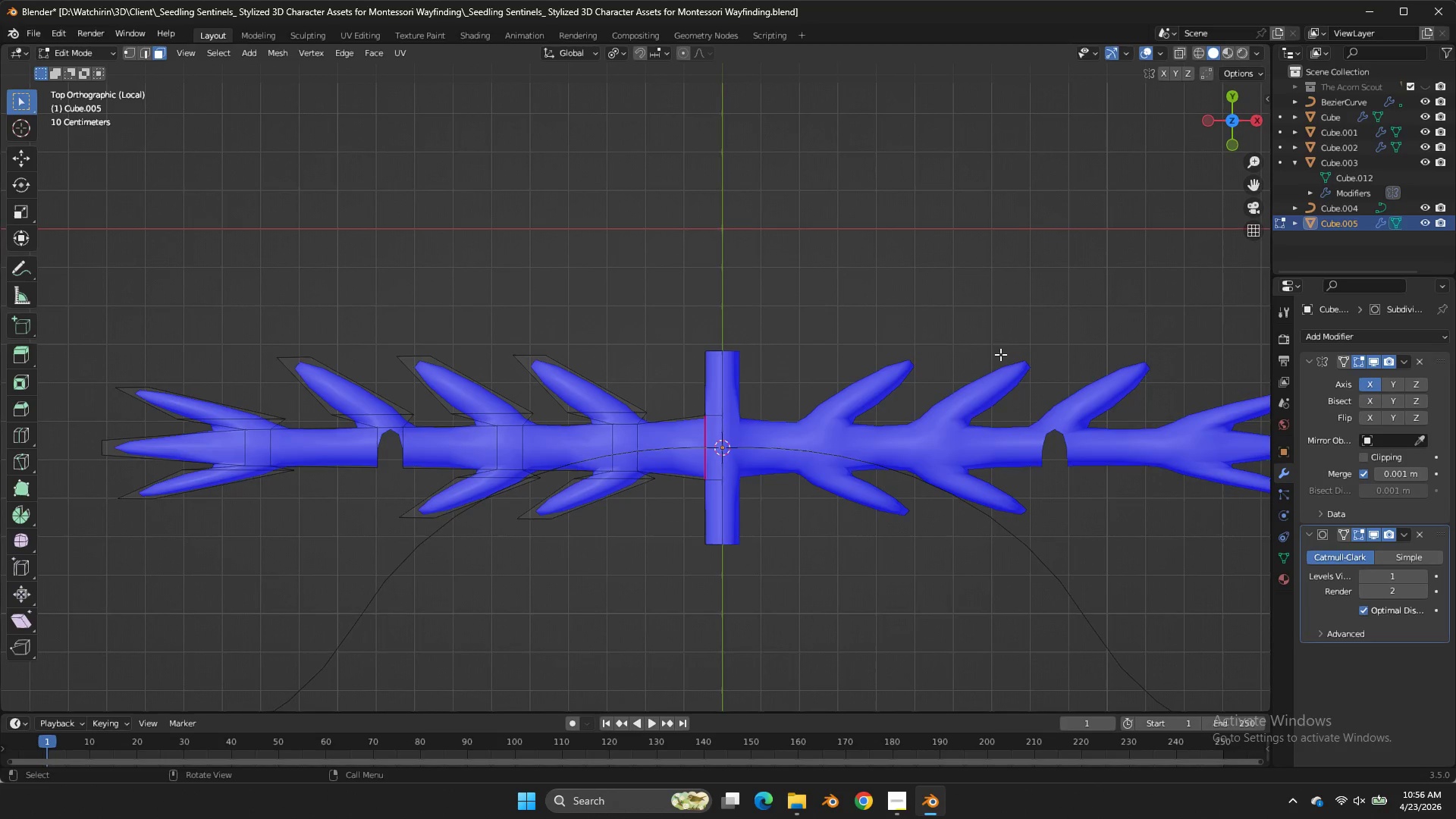 
left_click([1231, 96])
 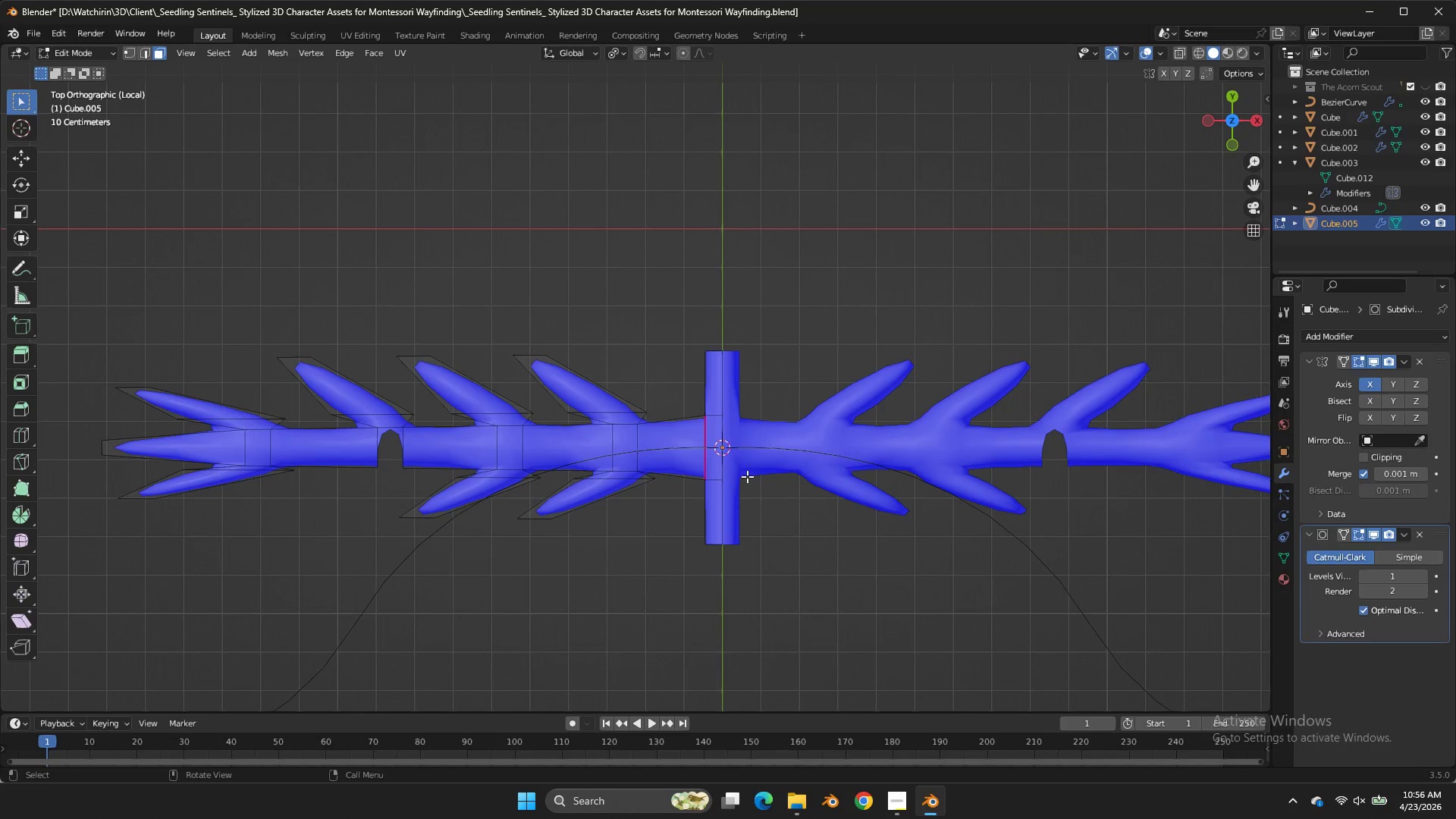 
key(Control+Z)
 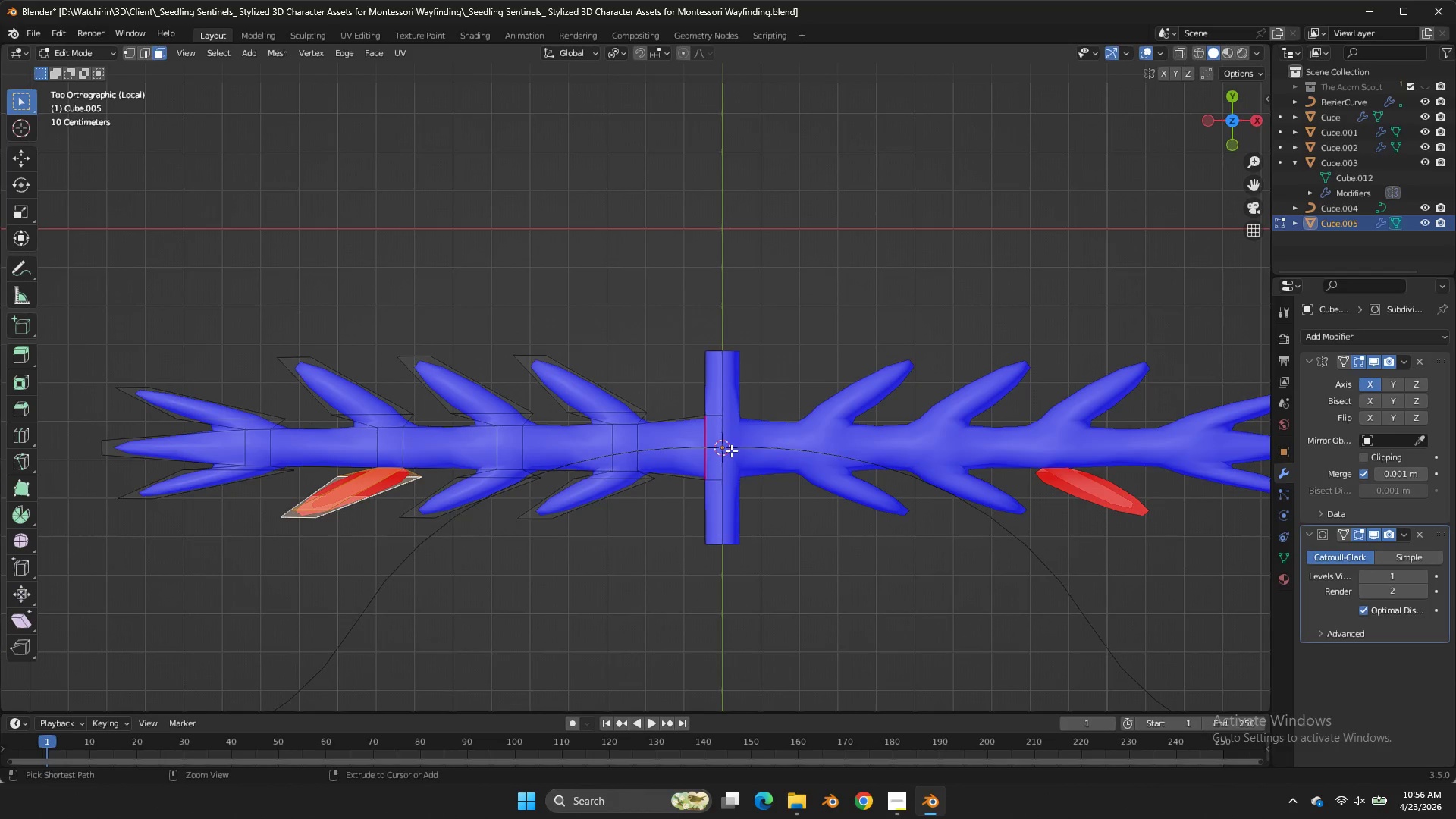 
key(Control+R)
 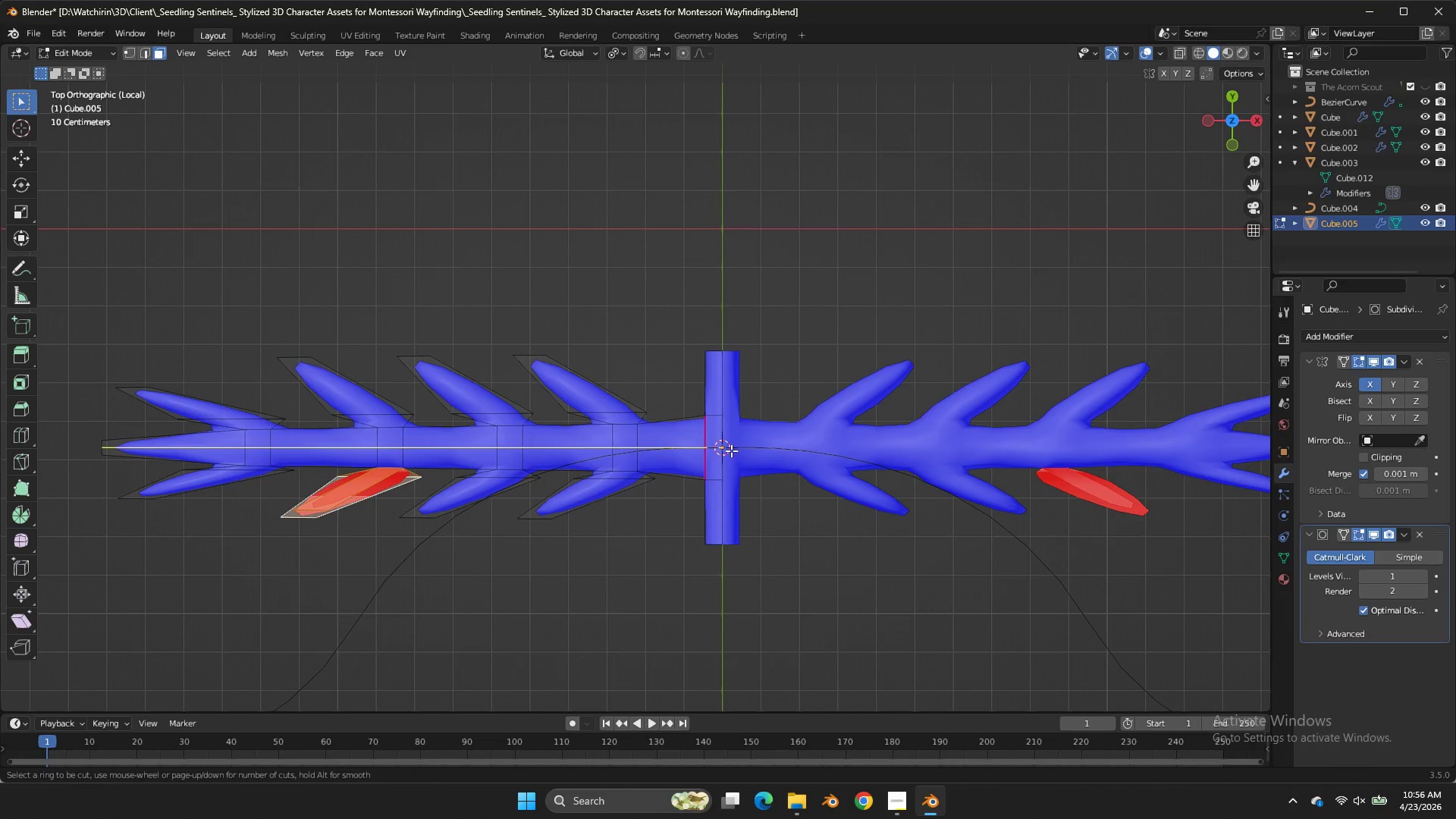 
left_click([731, 450])
 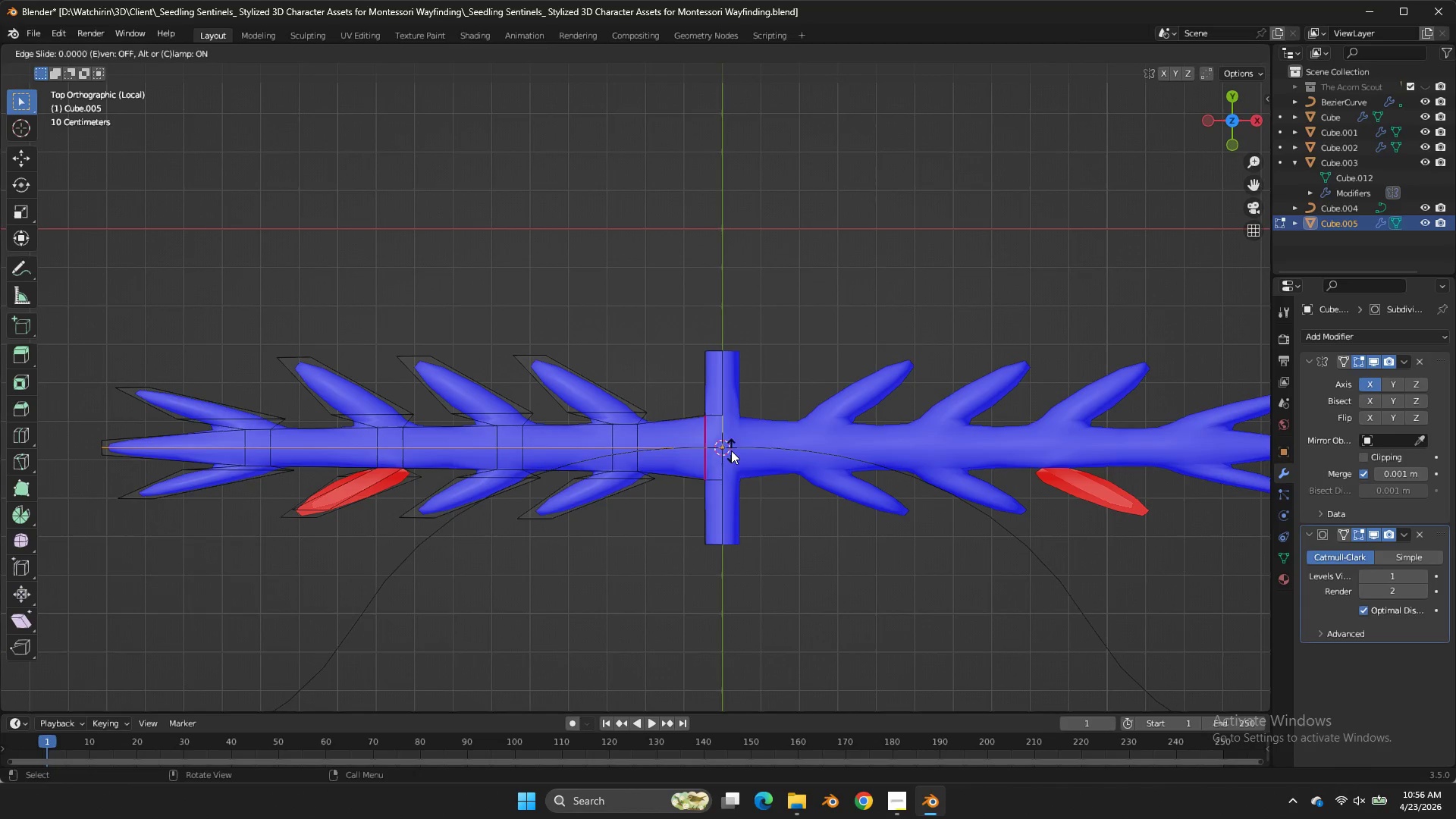 
right_click([731, 450])
 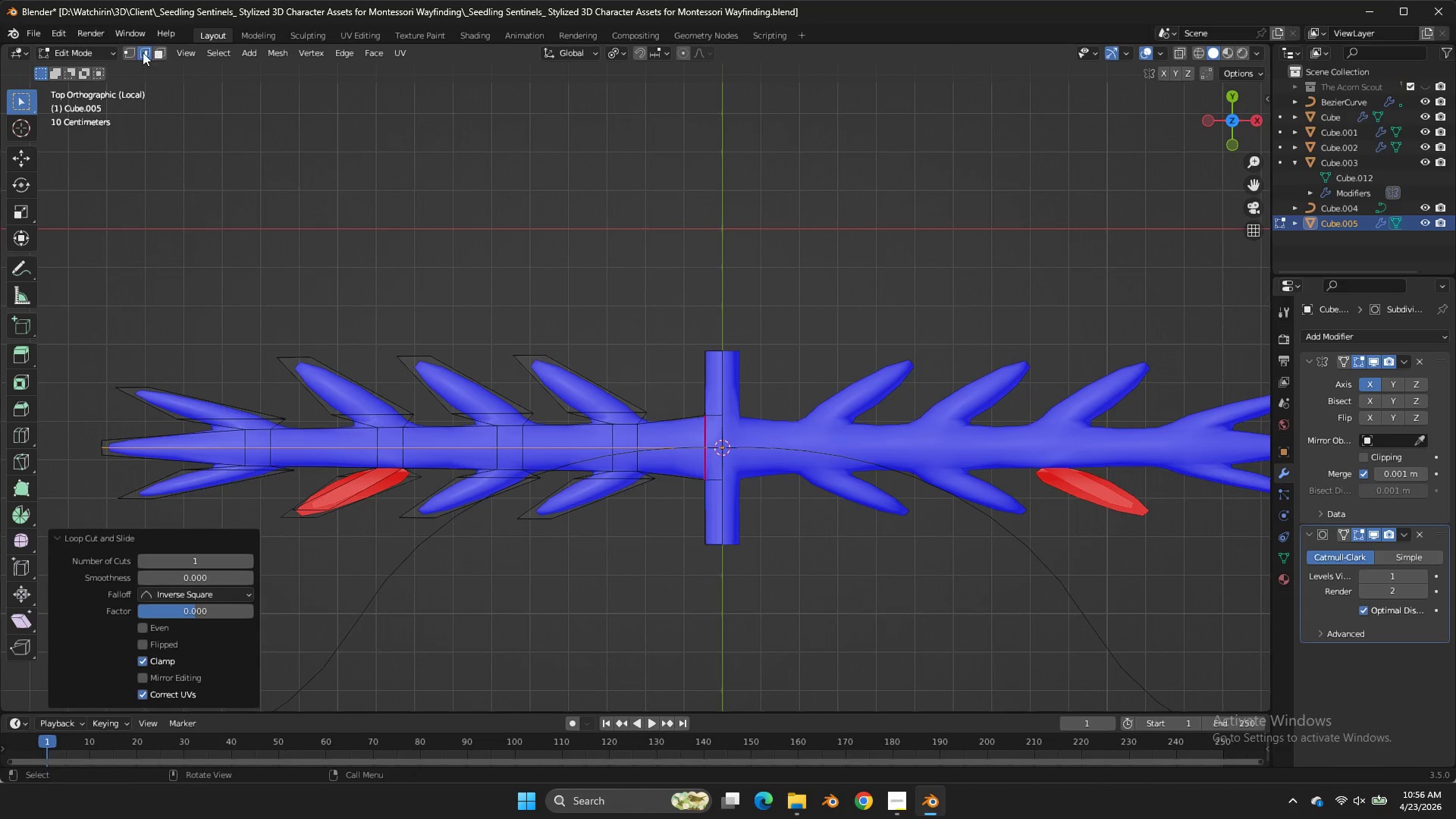 
left_click([130, 51])
 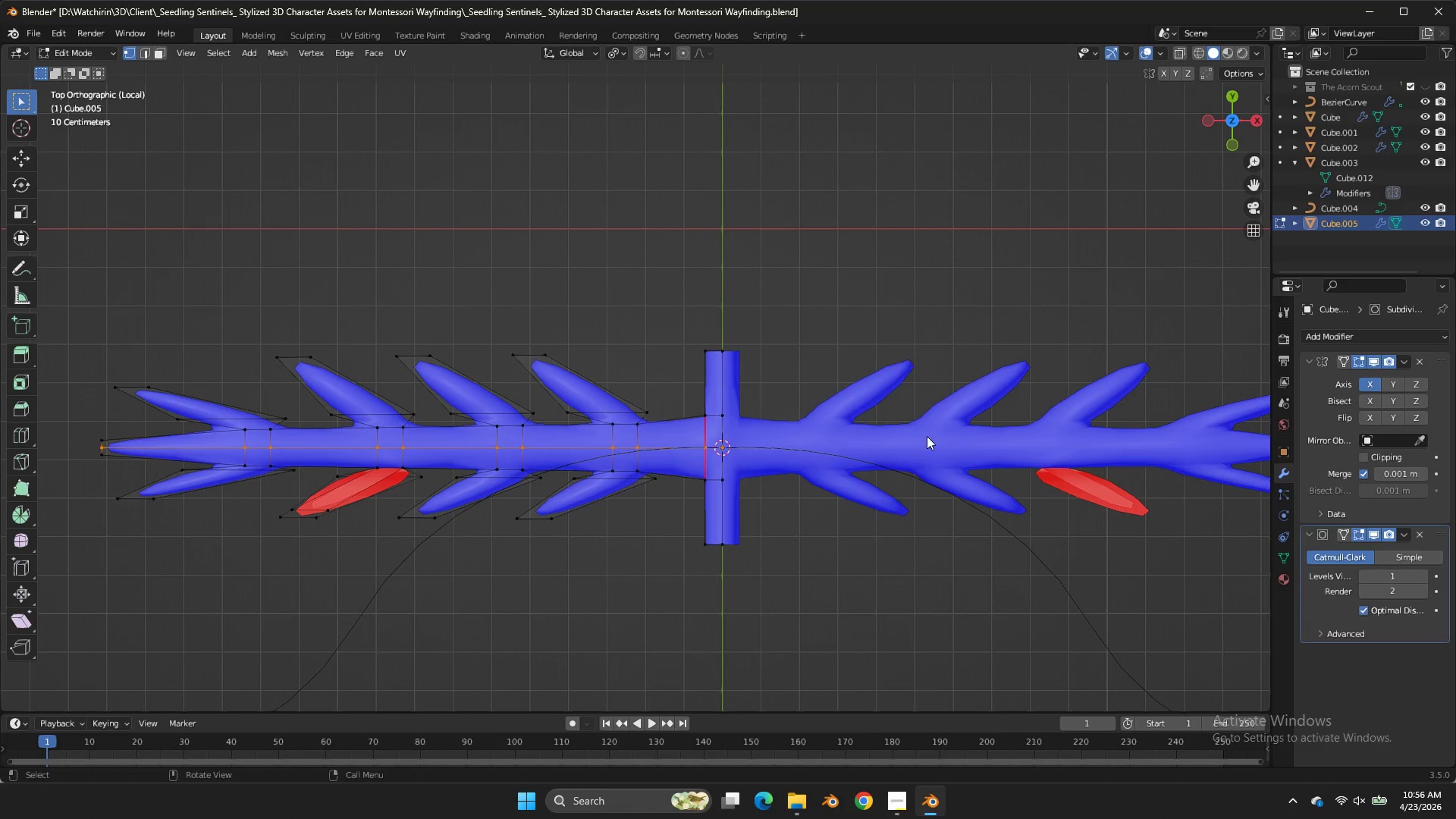 
key(Z)
 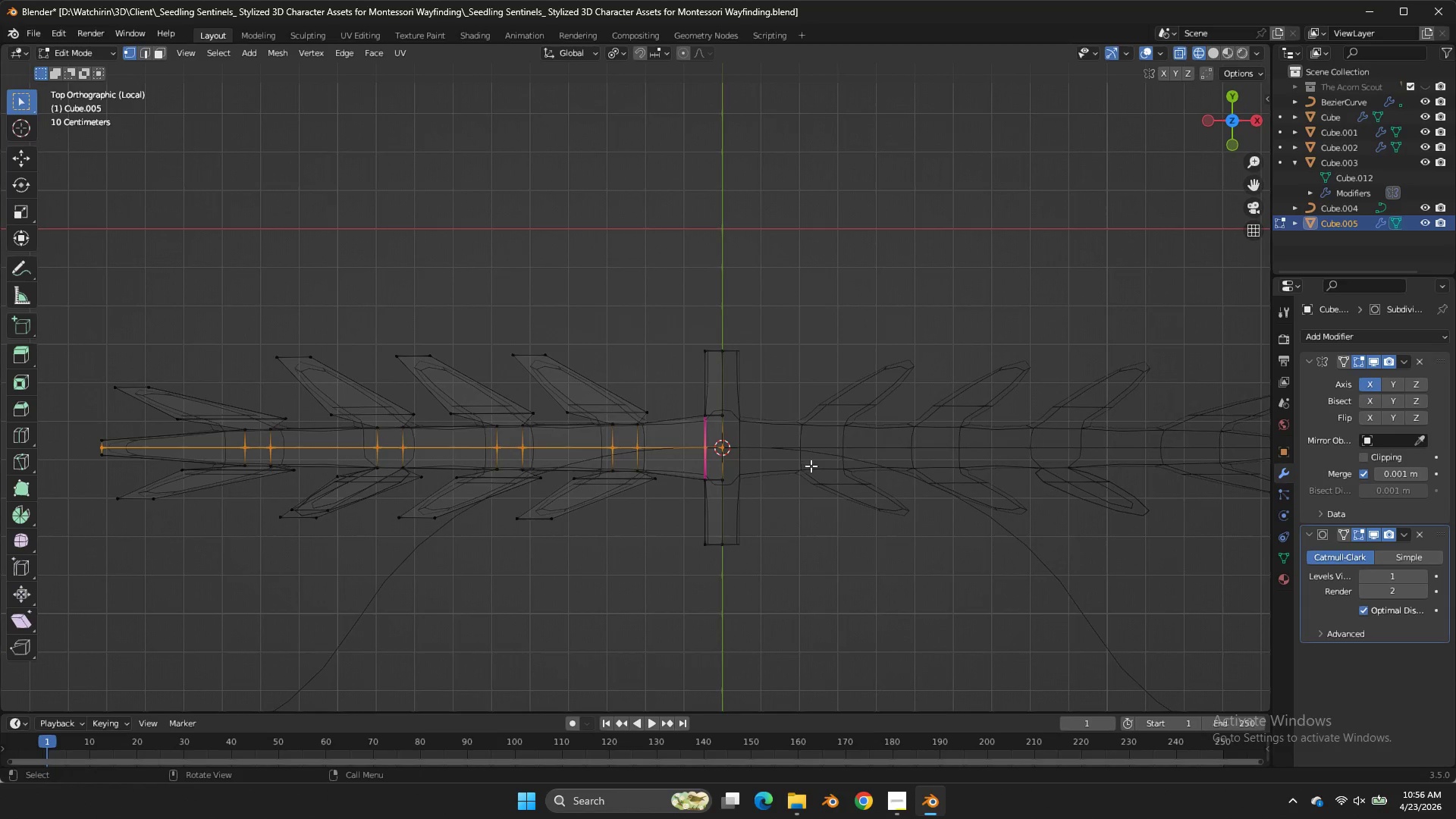 
left_click_drag(start_coordinate=[811, 465], to_coordinate=[0, 651])
 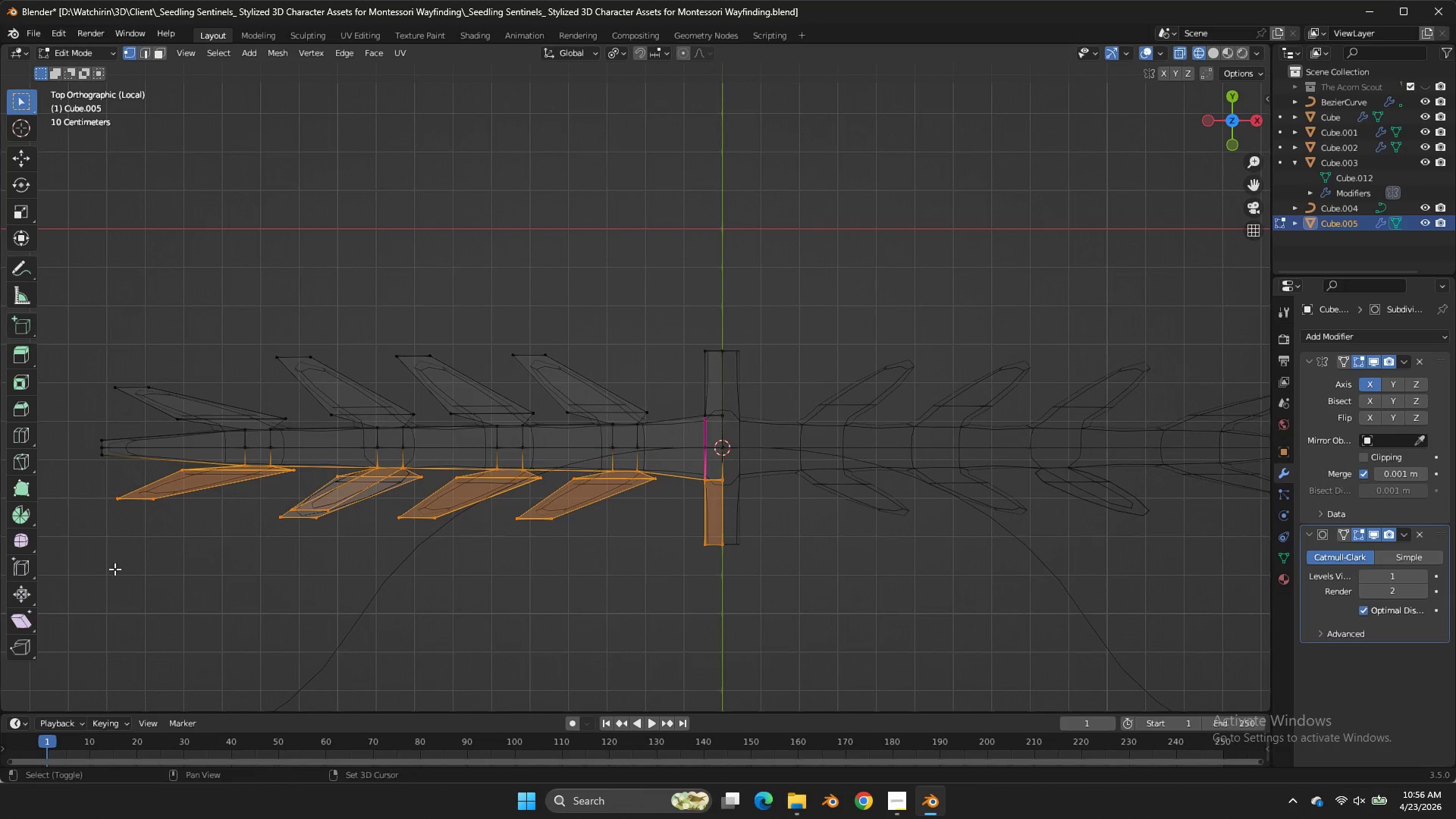 
hold_key(key=ShiftLeft, duration=1.52)
double_click([61, 479])
 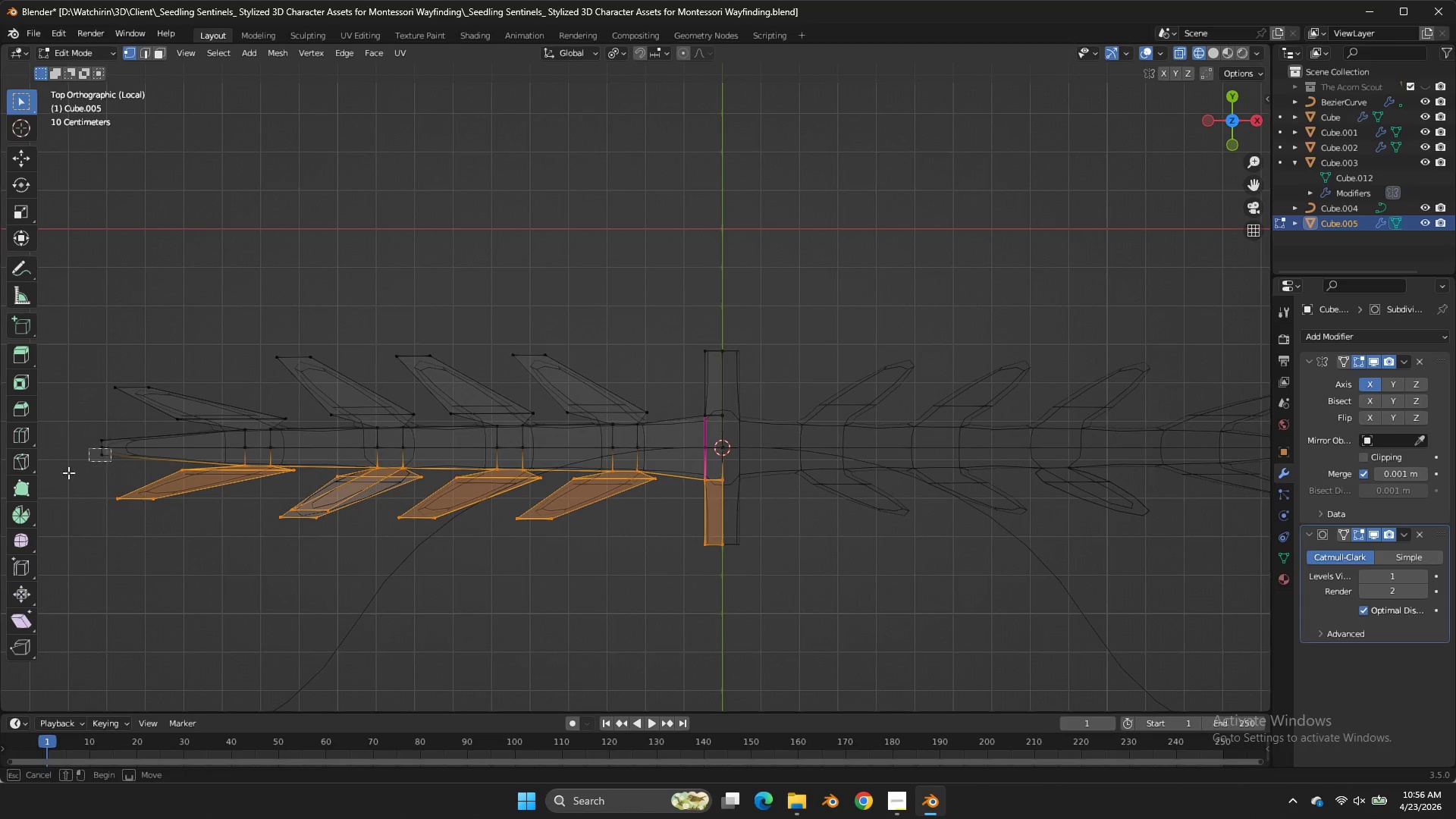 
left_click_drag(start_coordinate=[111, 448], to_coordinate=[61, 479])
 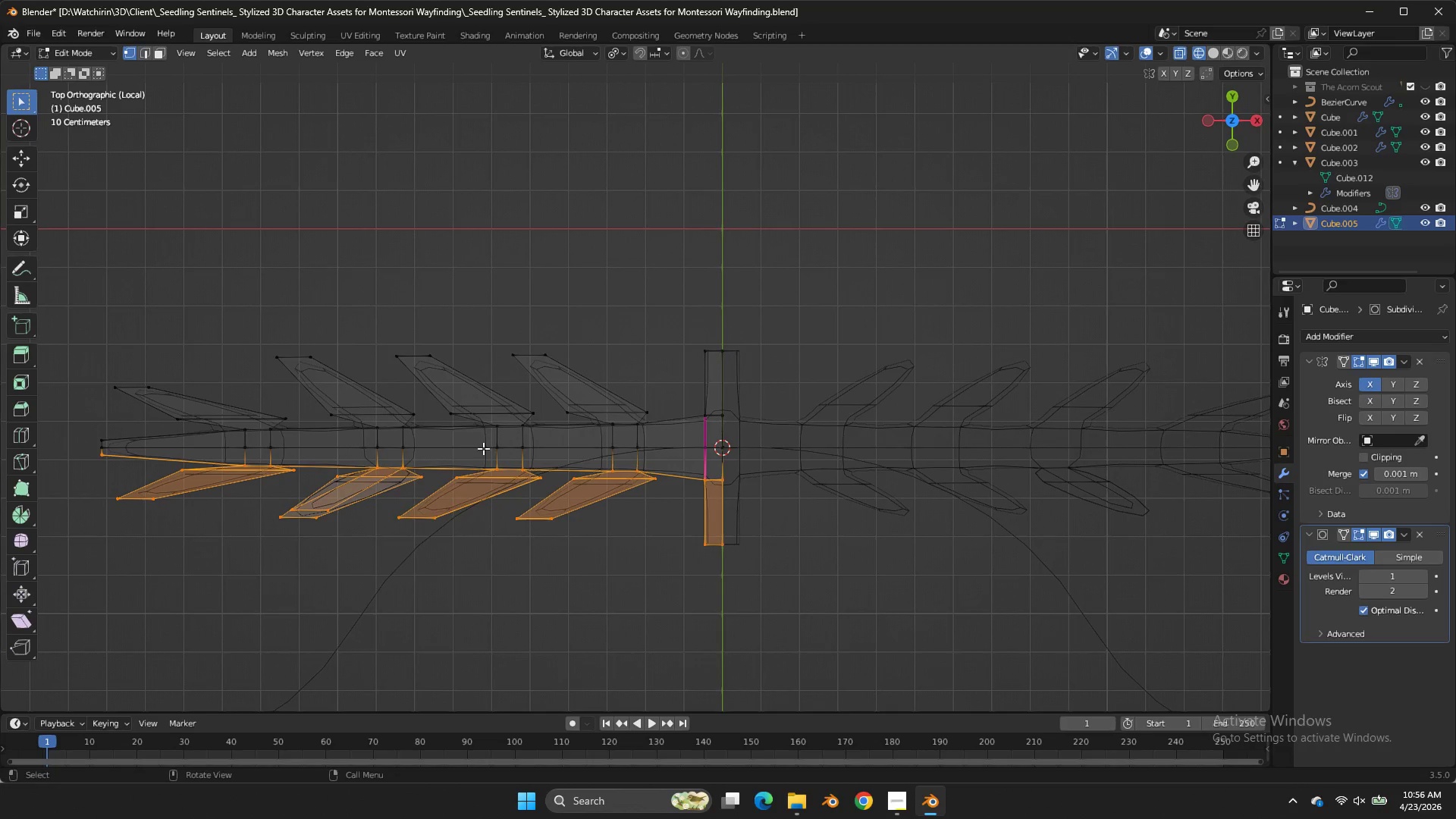 
key(X)
 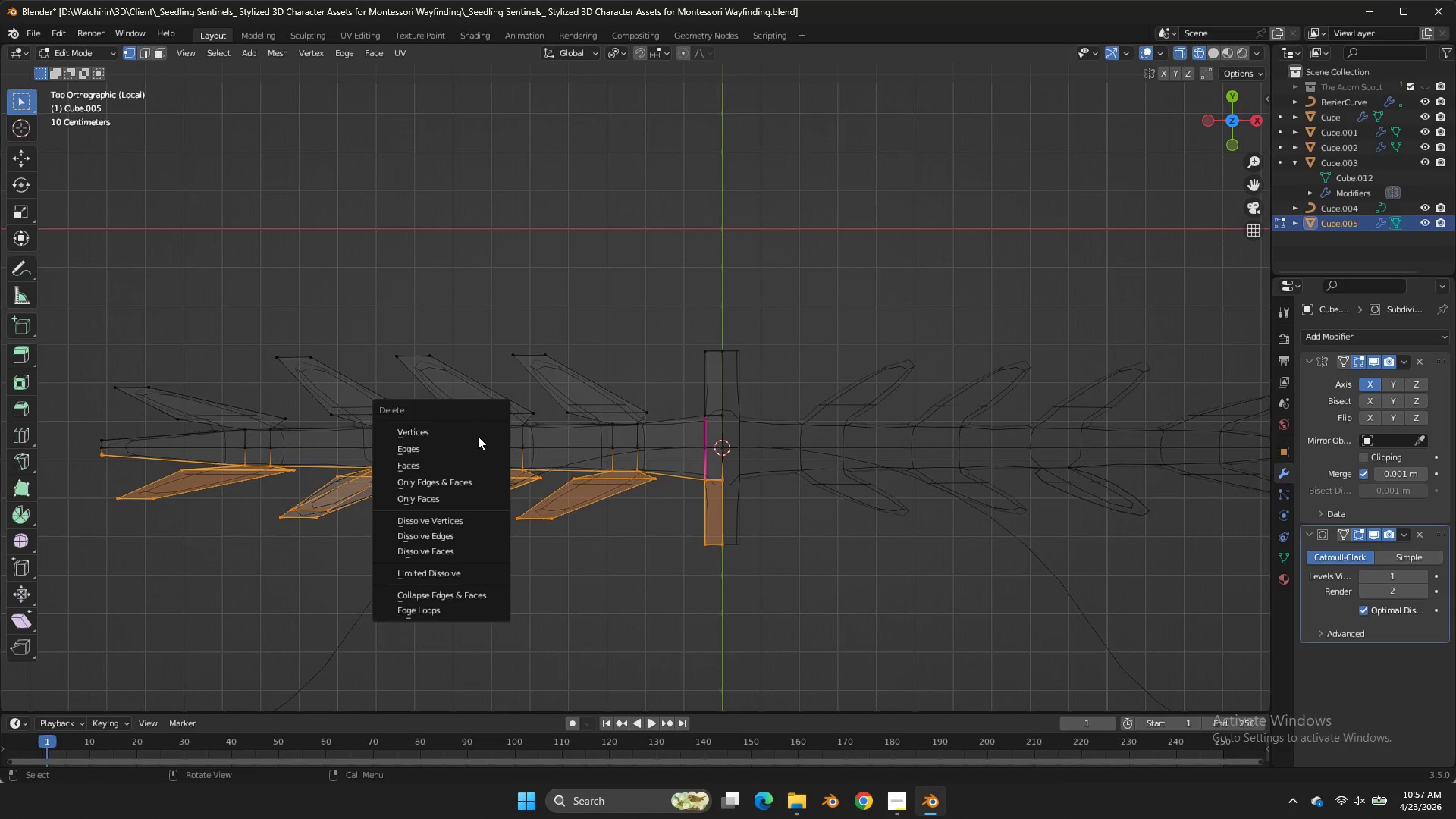 
left_click([475, 433])
 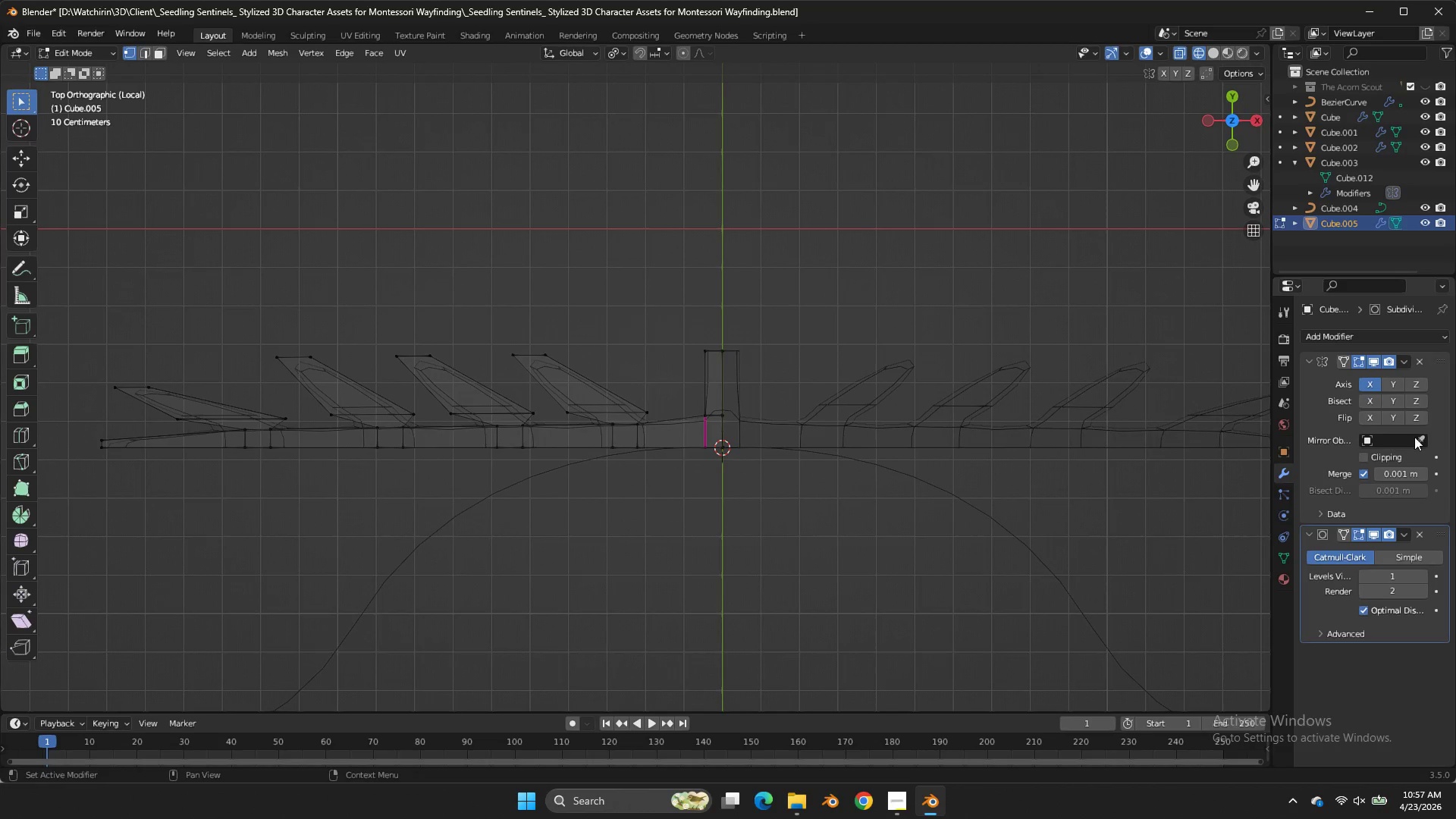 
double_click([1401, 385])
 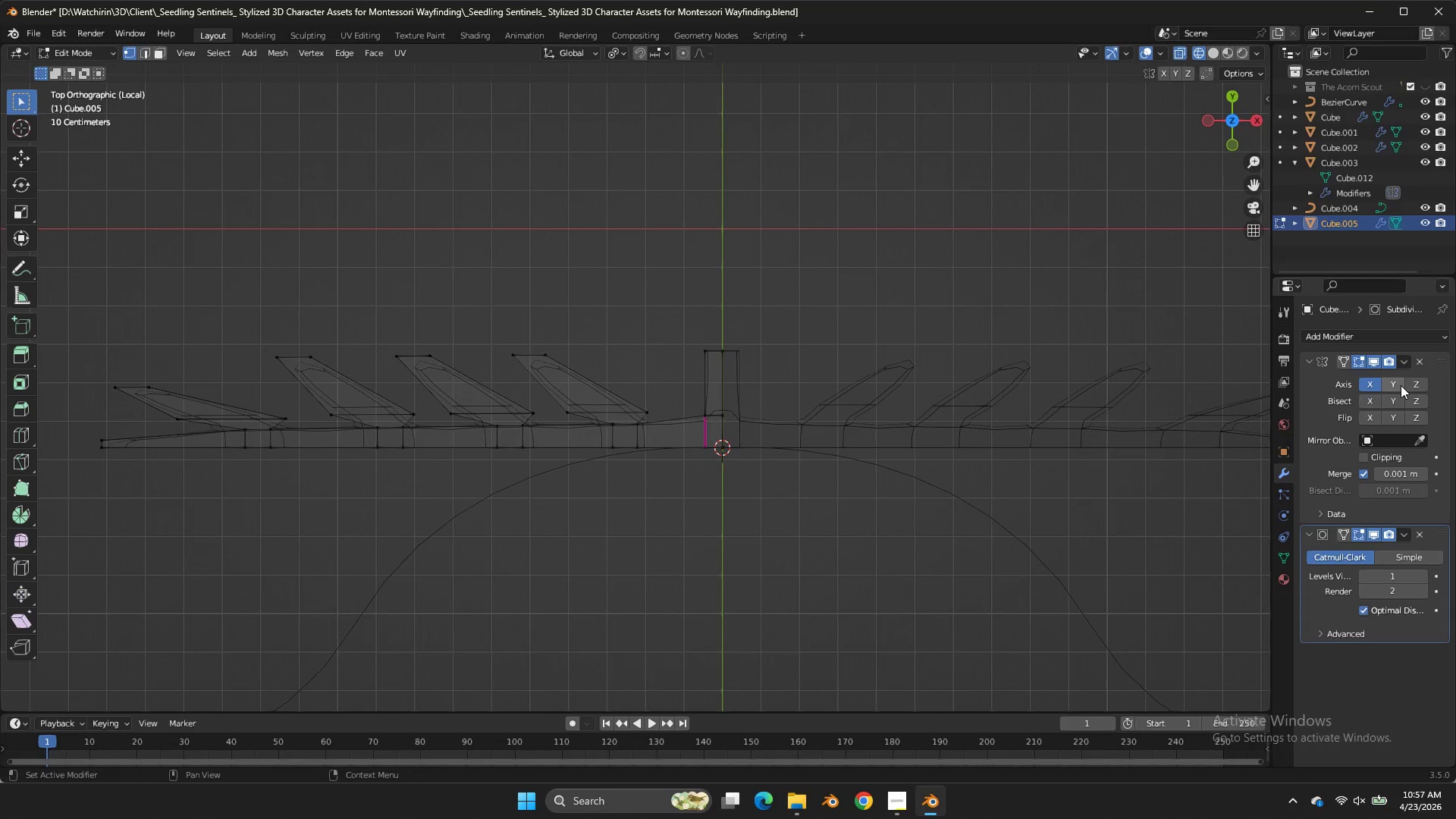 
triple_click([1401, 385])
 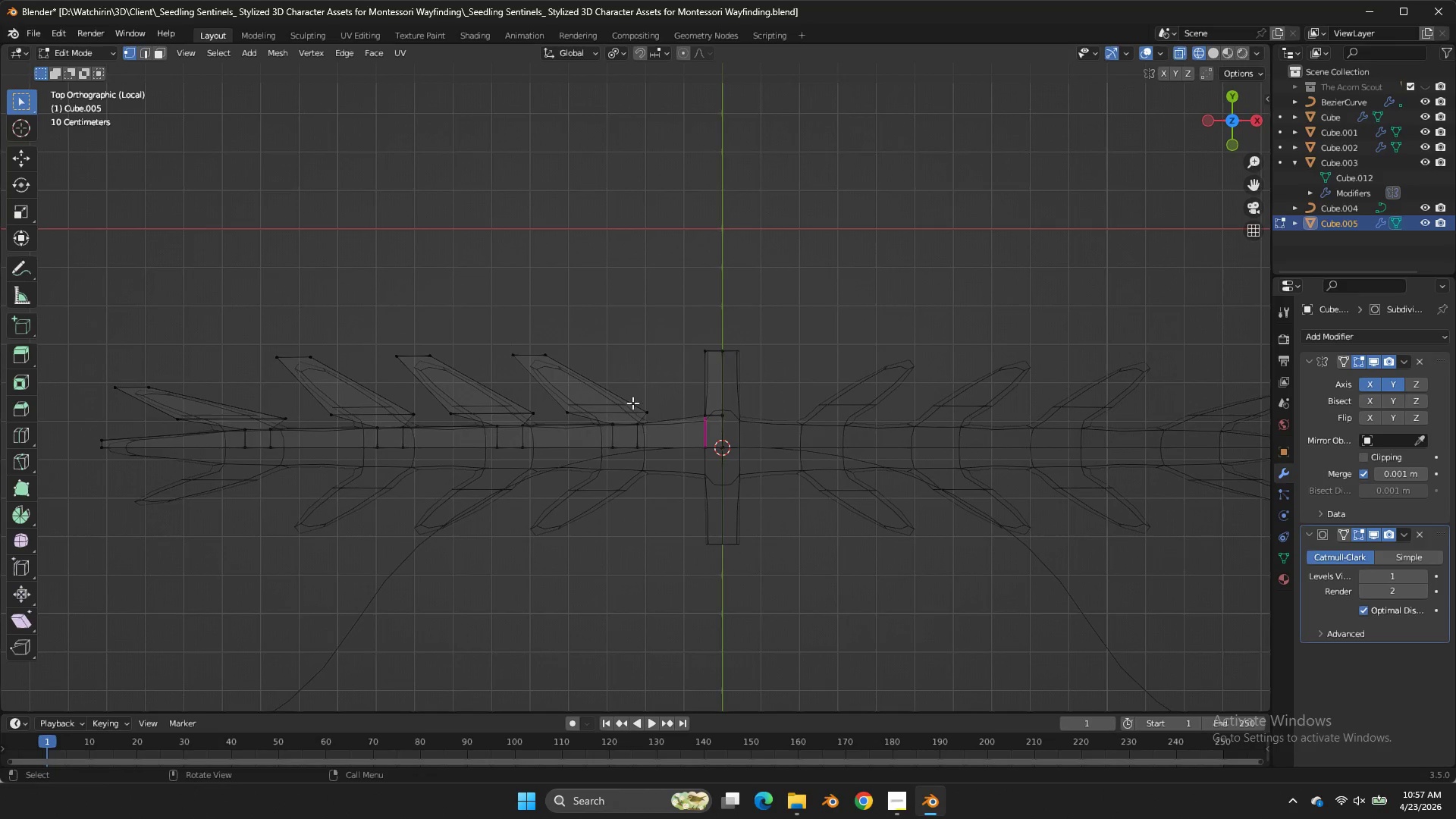 
key(Z)
 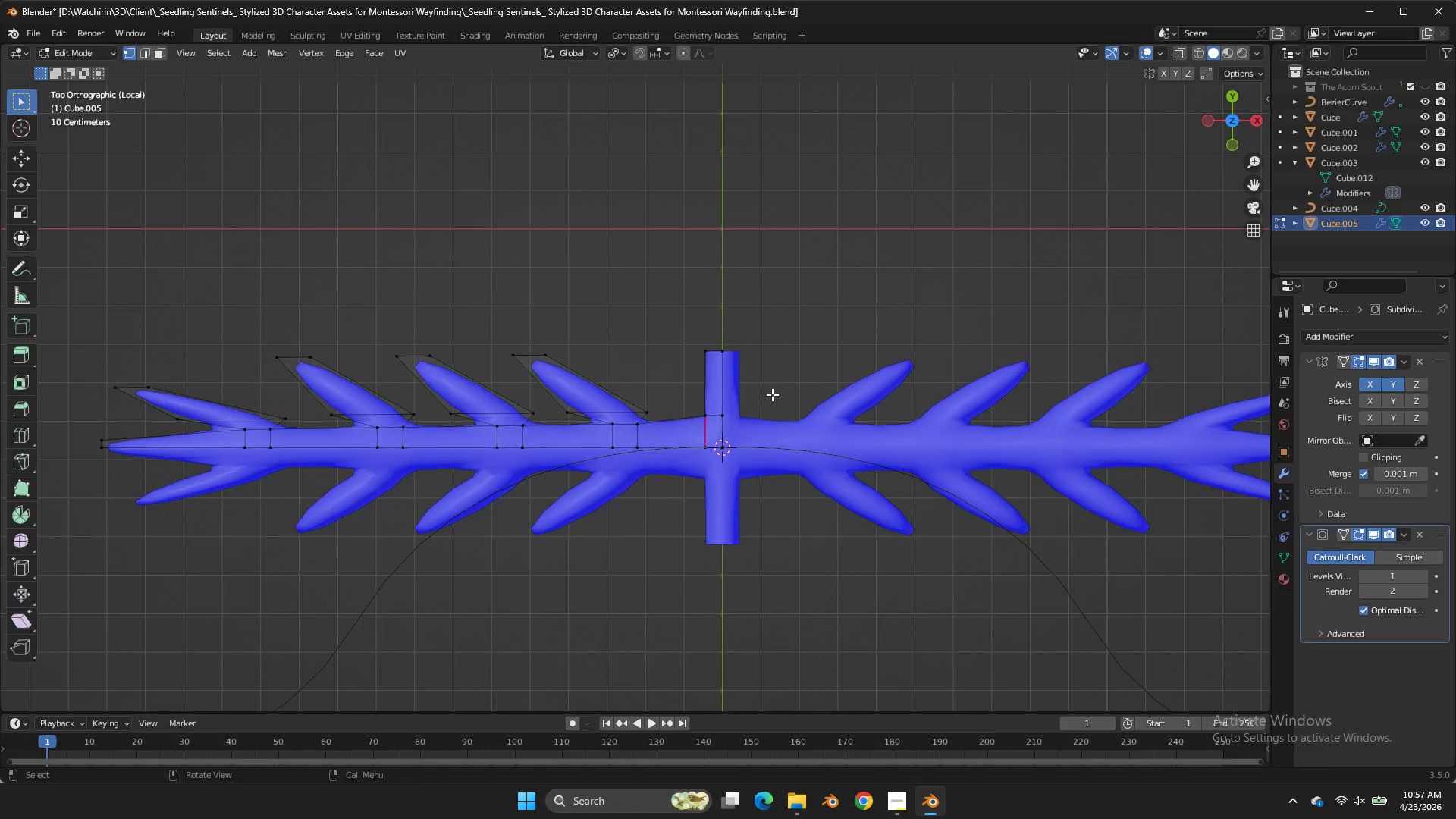 
key(Tab)
 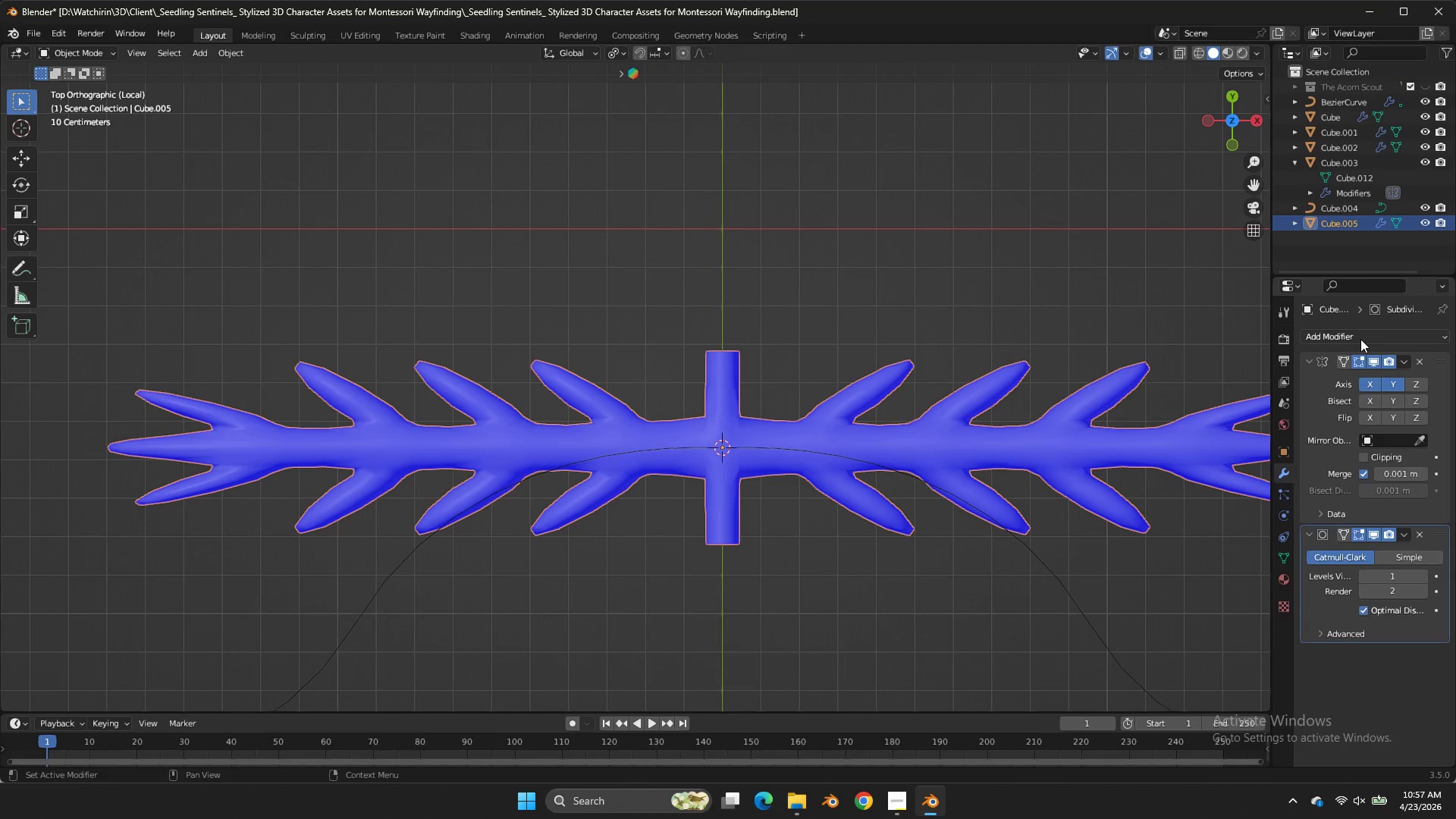 
left_click([1360, 339])
 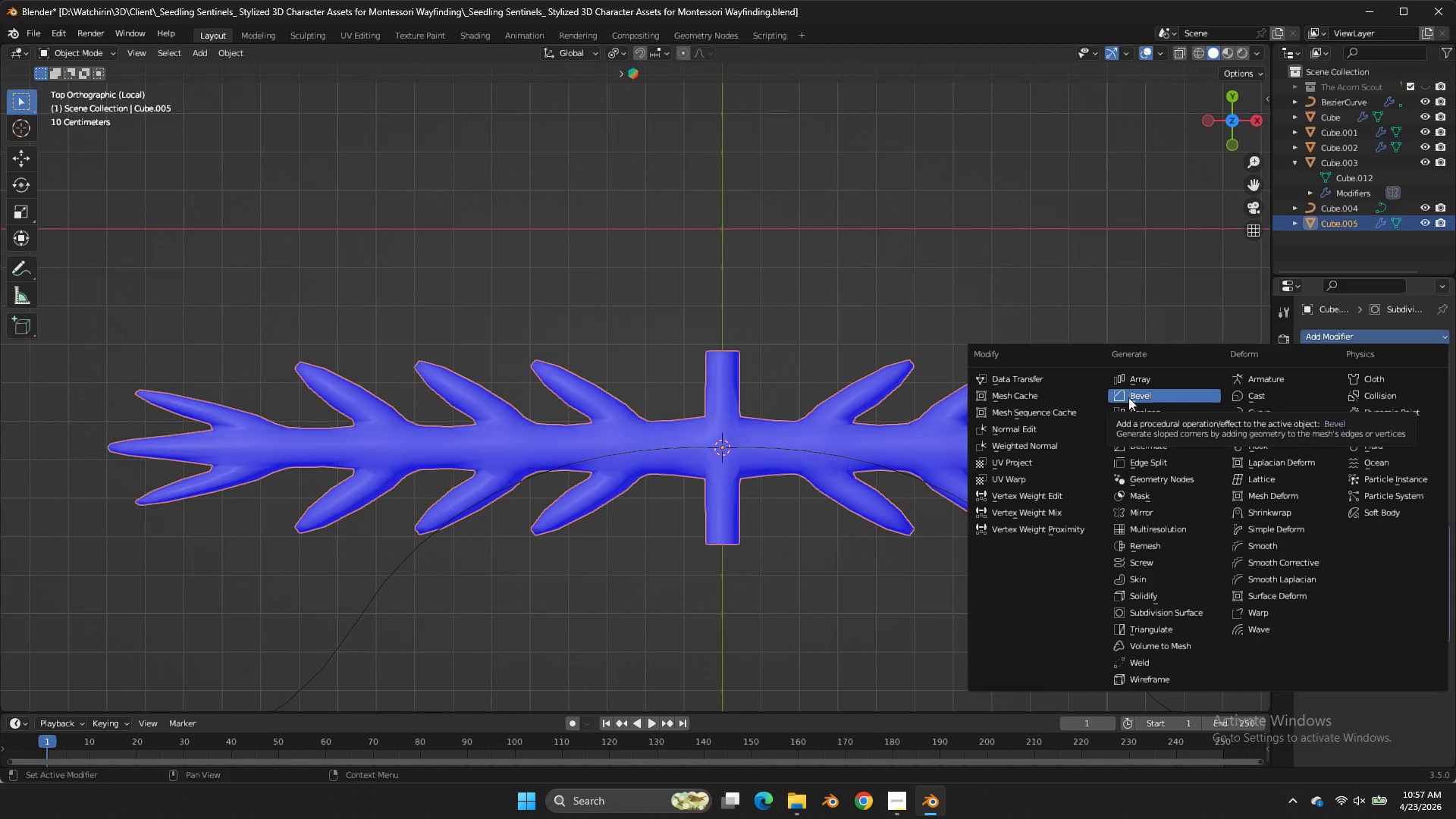 
scroll: coordinate [1012, 371], scroll_direction: down, amount: 4.0
 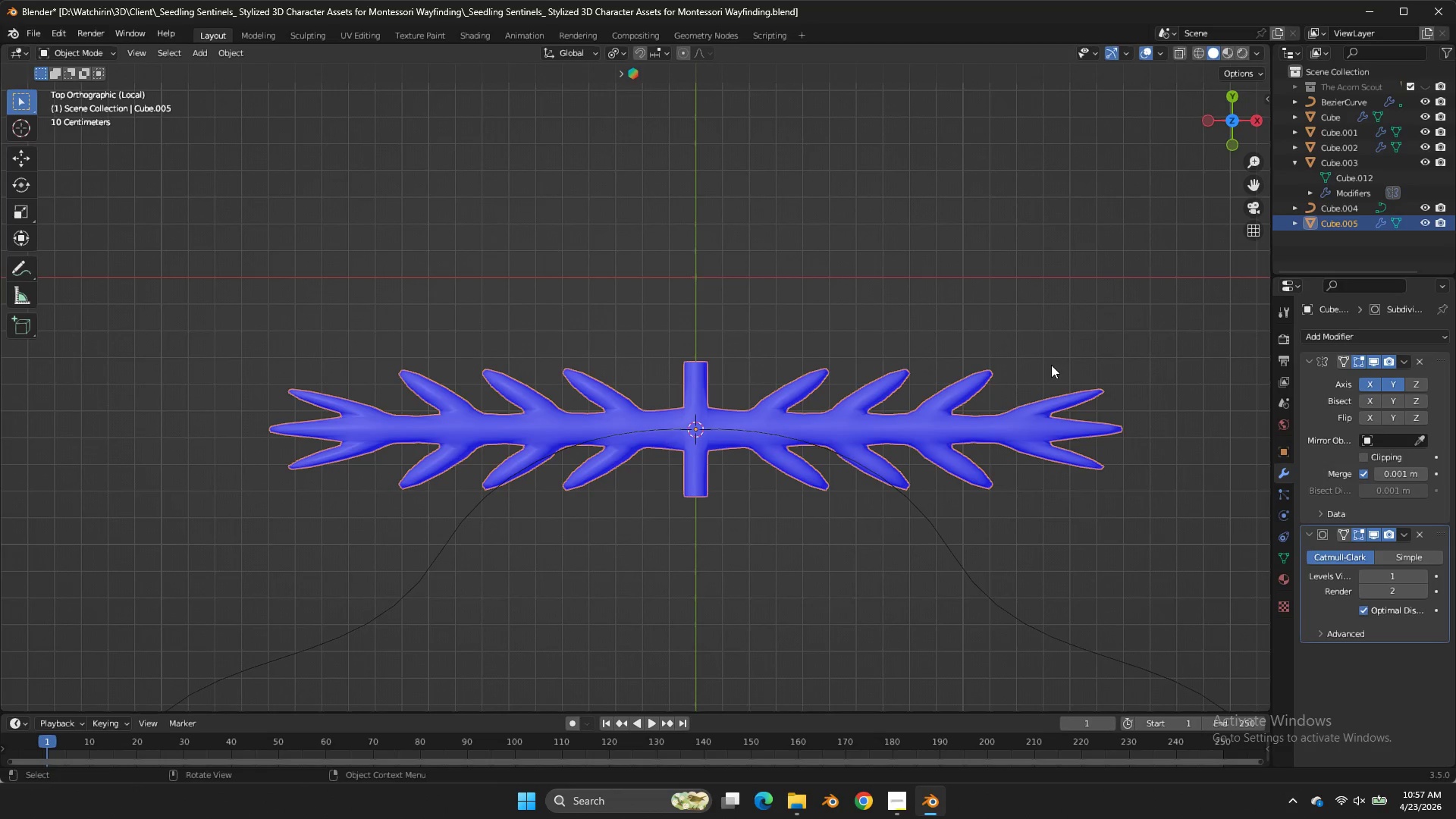 
type(SX)
 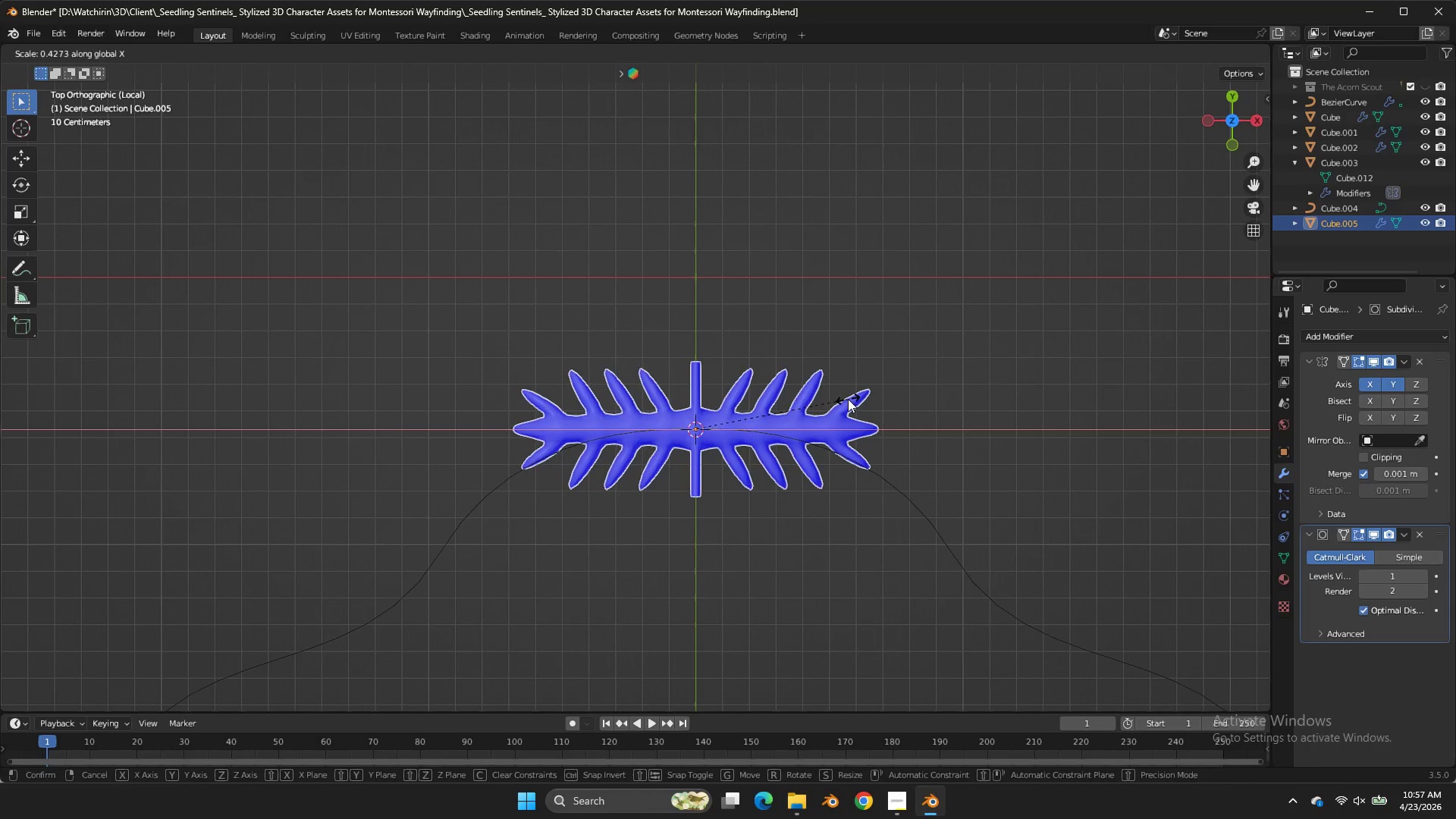 
left_click([848, 399])
 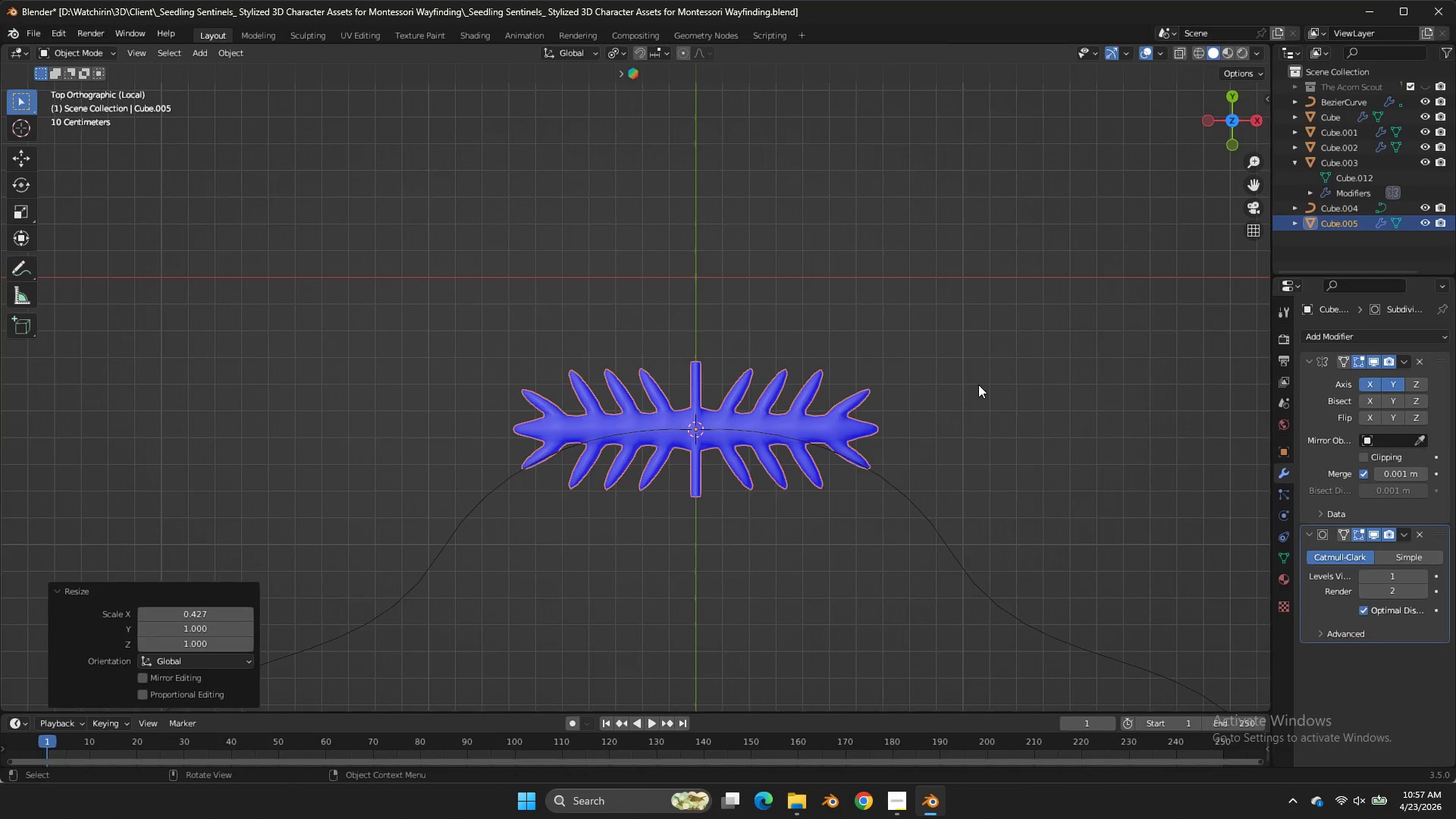 
key(Tab)
 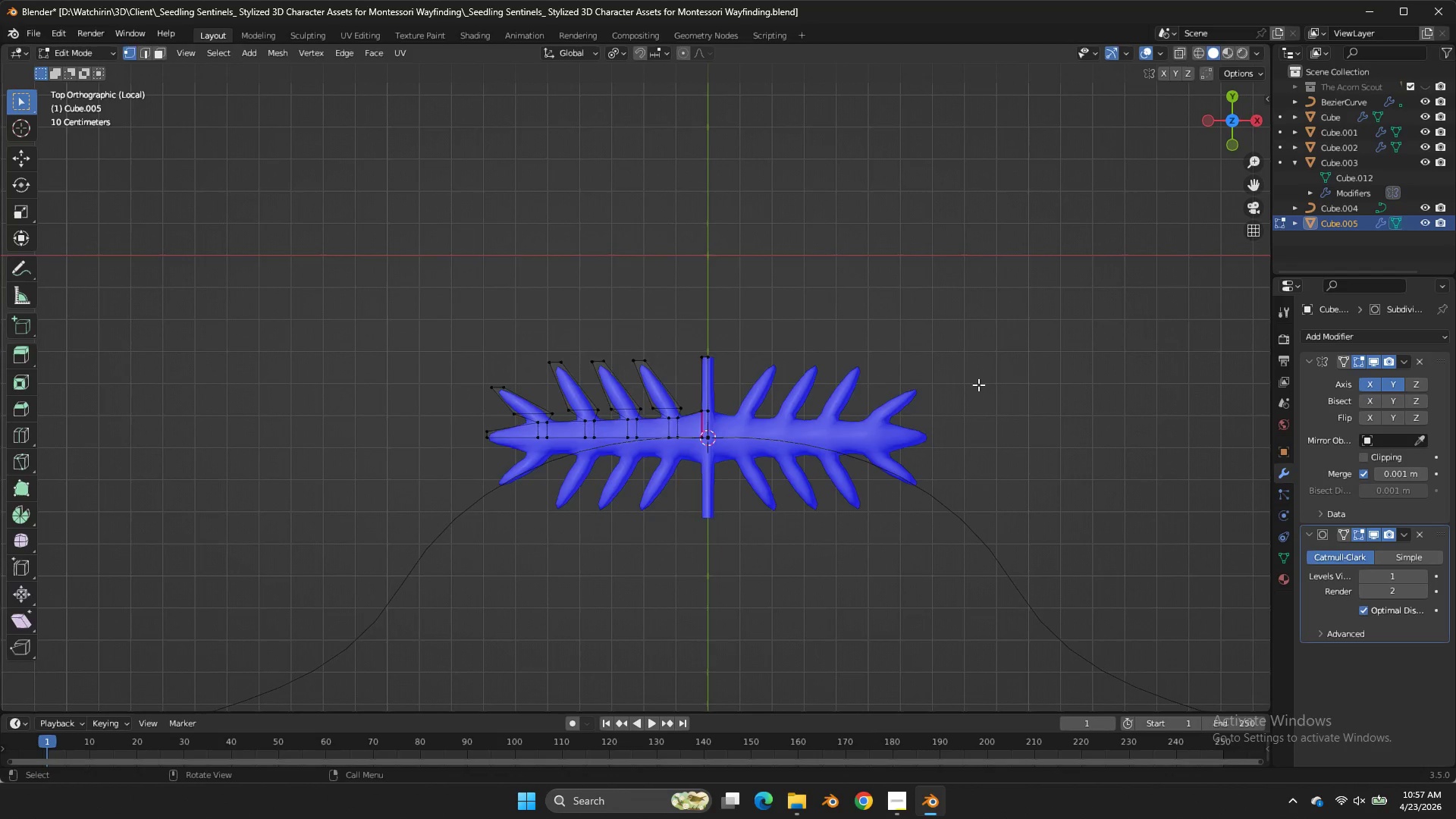 
scroll: coordinate [978, 384], scroll_direction: up, amount: 1.0
 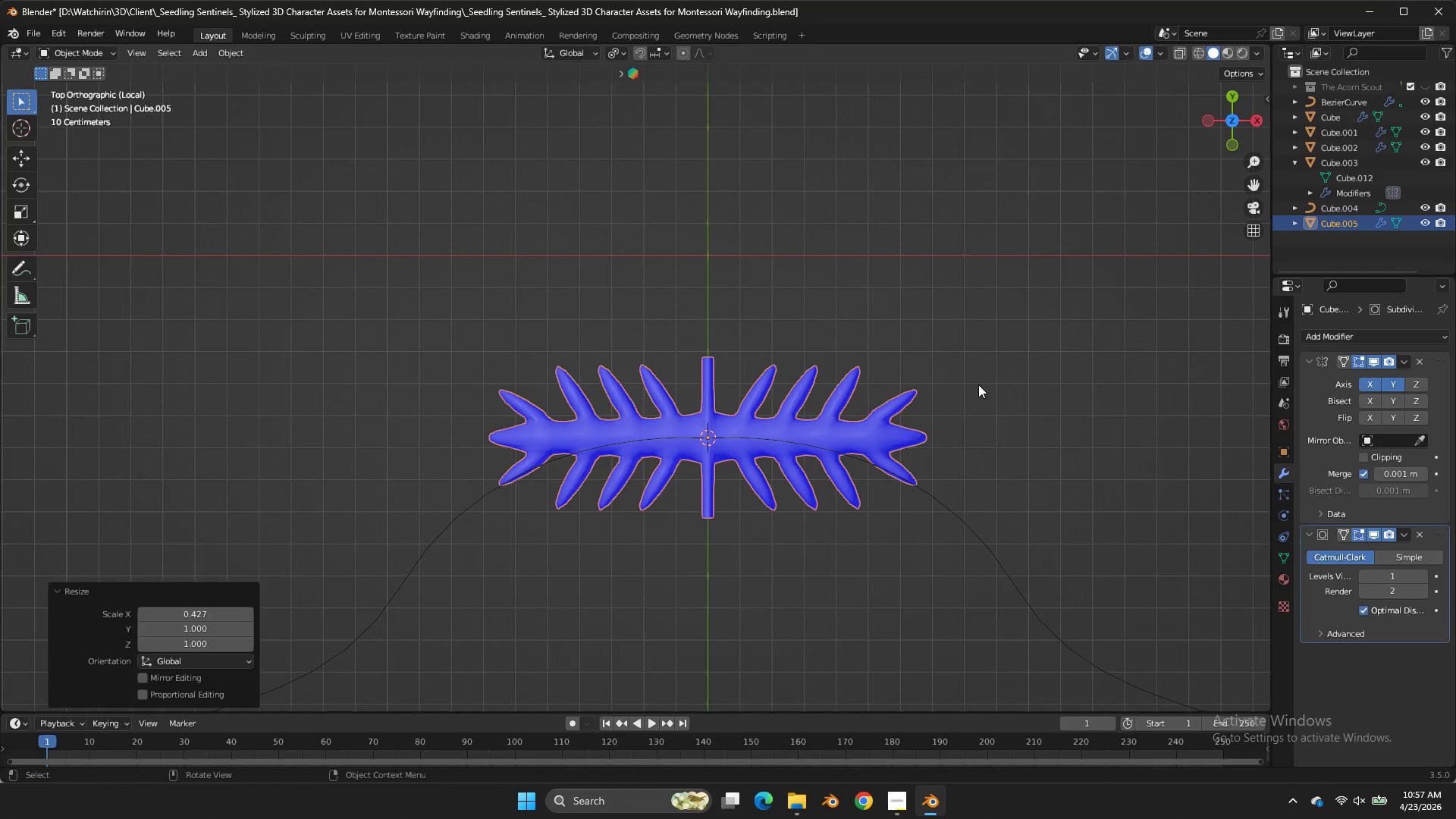 
key(Tab)
 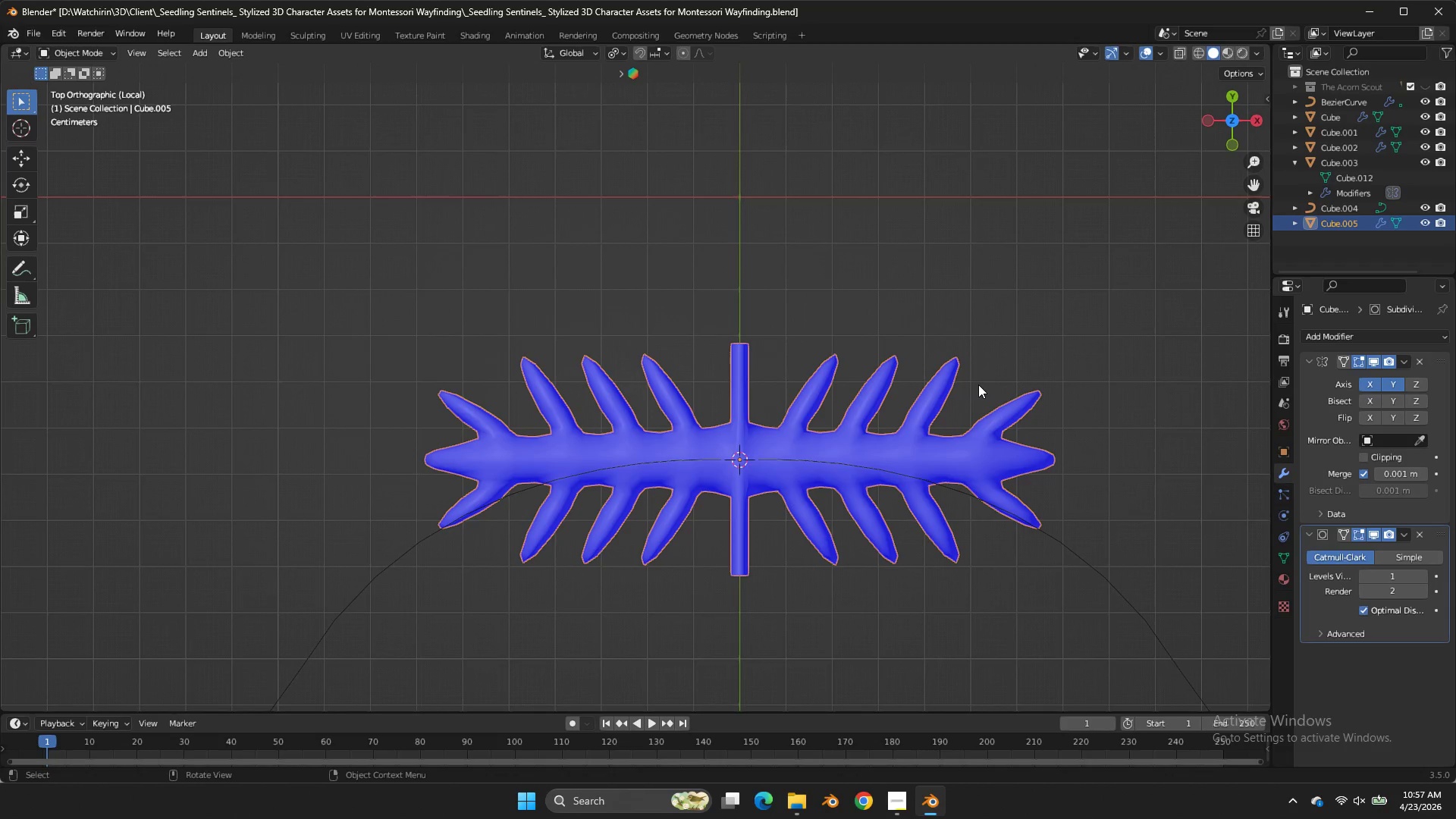 
scroll: coordinate [978, 384], scroll_direction: up, amount: 2.0
 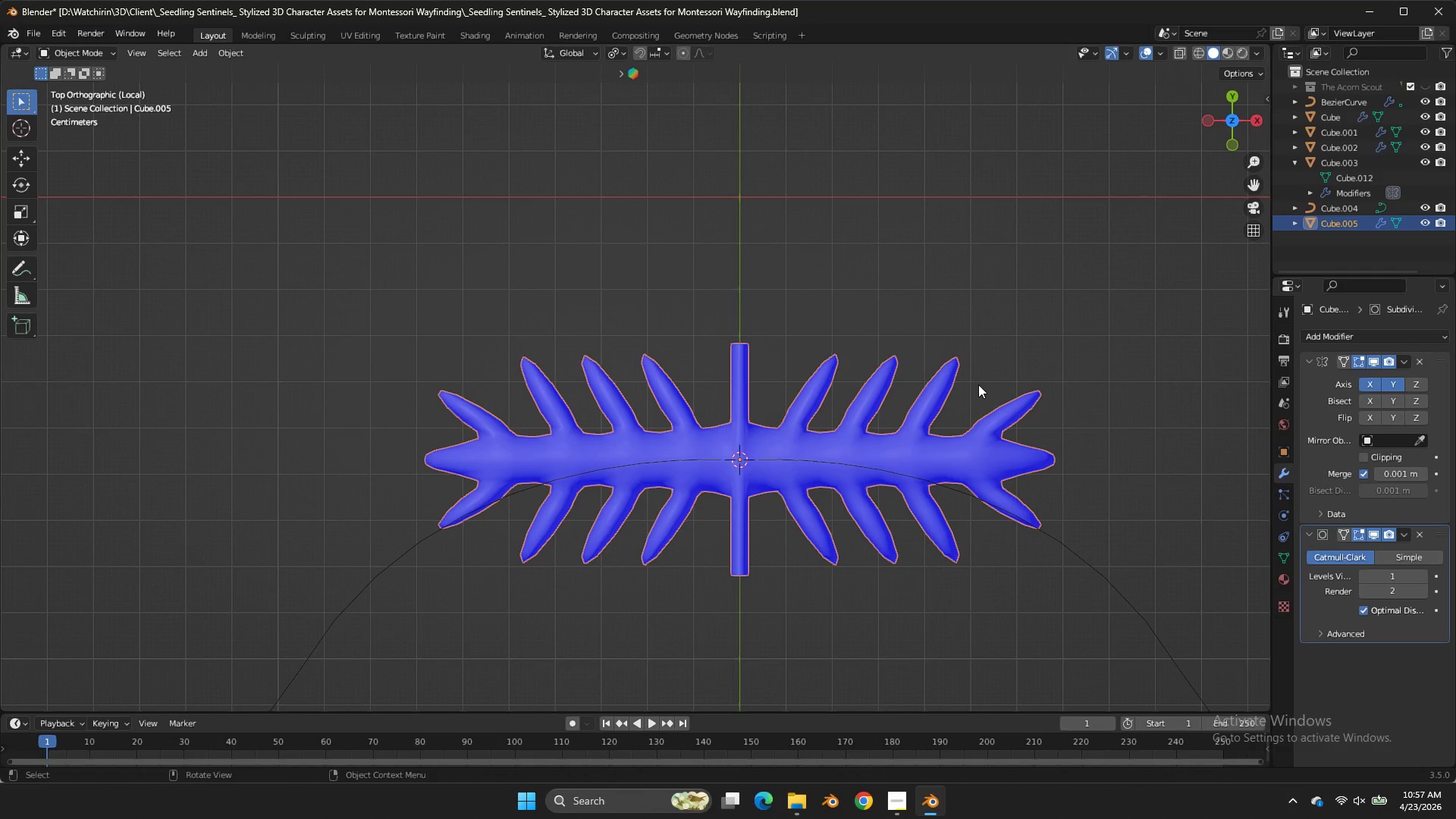 
left_click([1244, 125])
 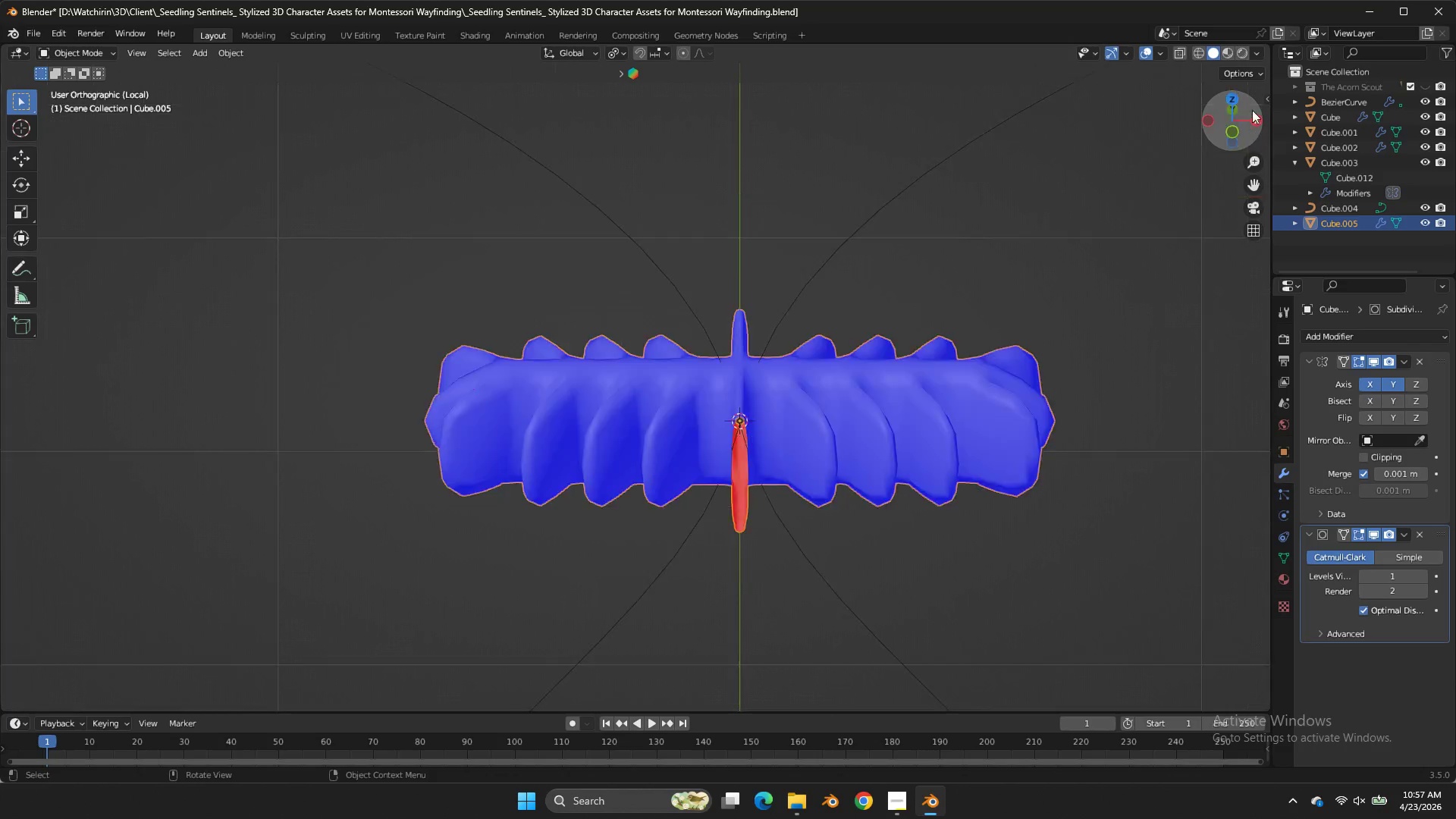 
left_click_drag(start_coordinate=[1244, 124], to_coordinate=[1257, 98])
 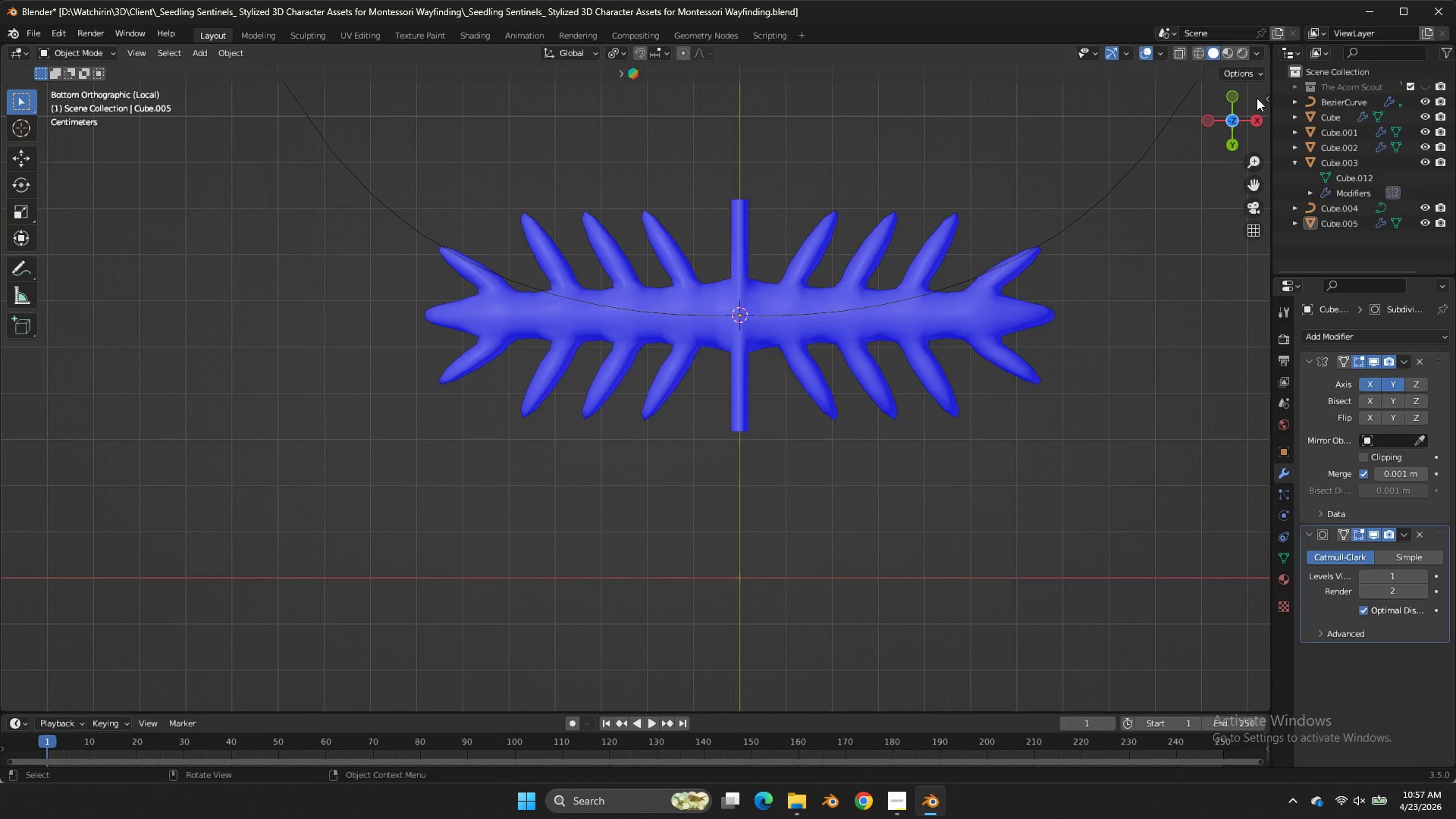 
triple_click([1257, 98])
 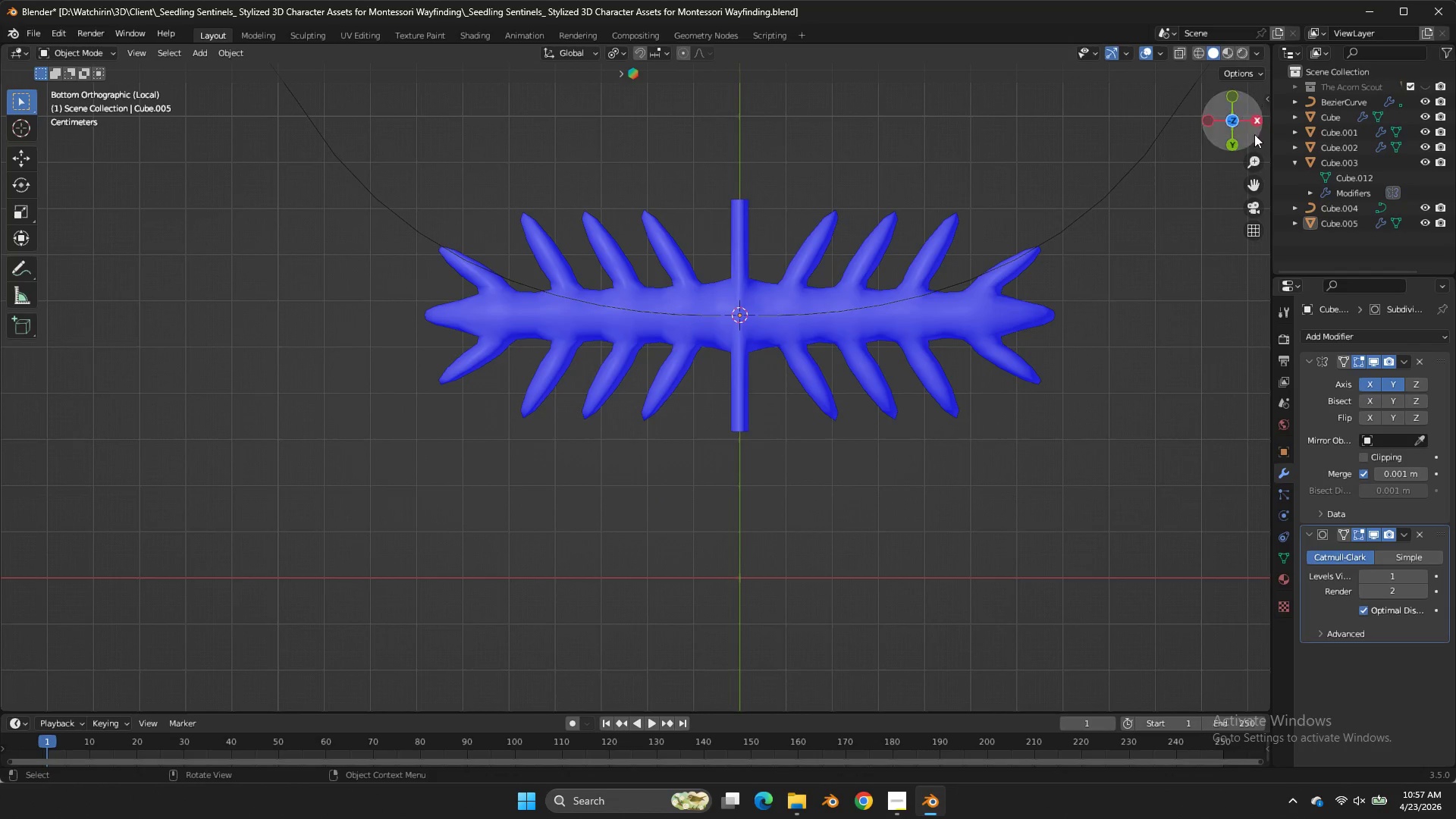 
left_click_drag(start_coordinate=[1257, 98], to_coordinate=[1241, 213])
 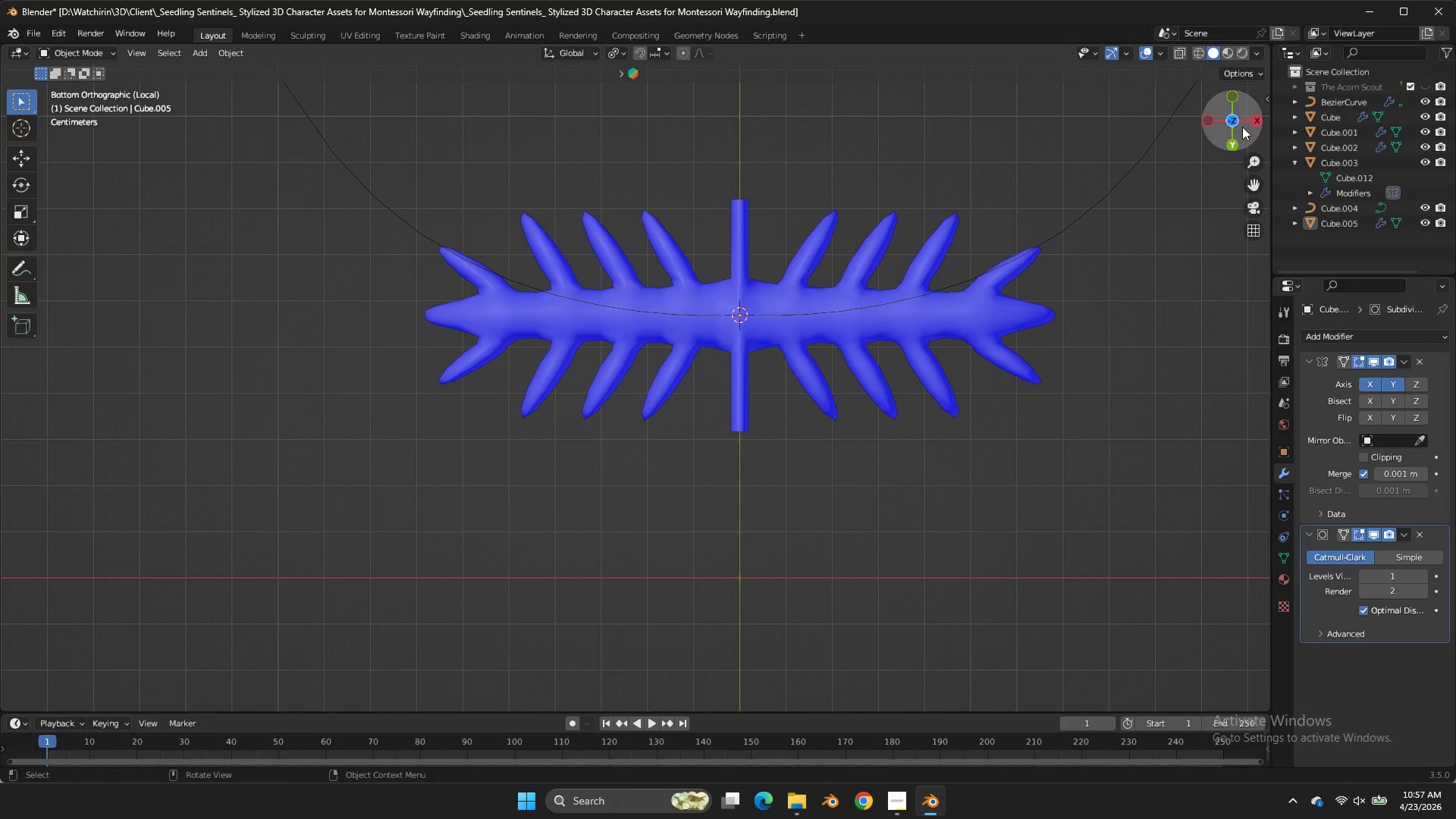 
left_click_drag(start_coordinate=[1241, 213], to_coordinate=[1241, 207])
 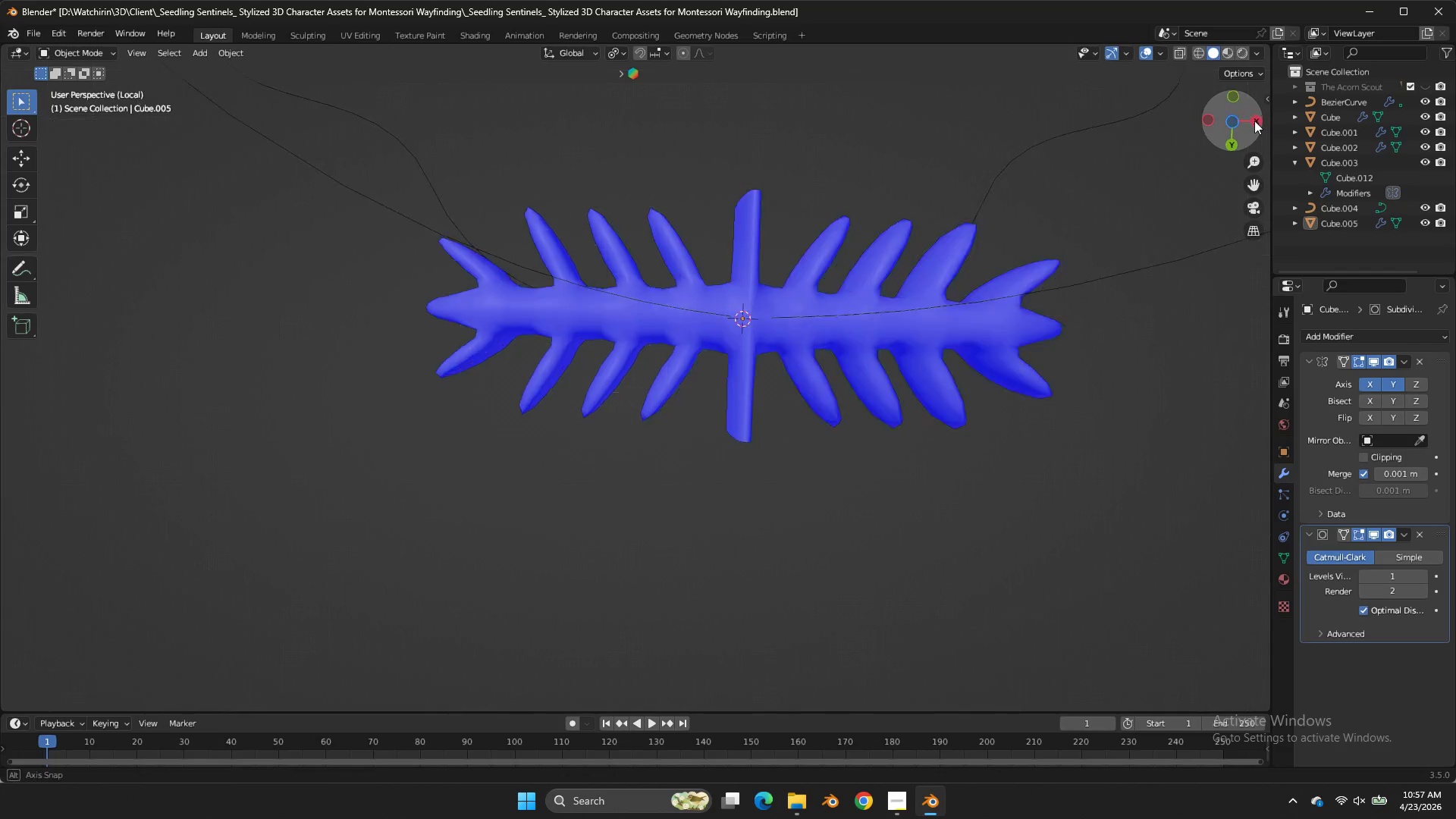 
left_click_drag(start_coordinate=[1239, 99], to_coordinate=[56, 240])
 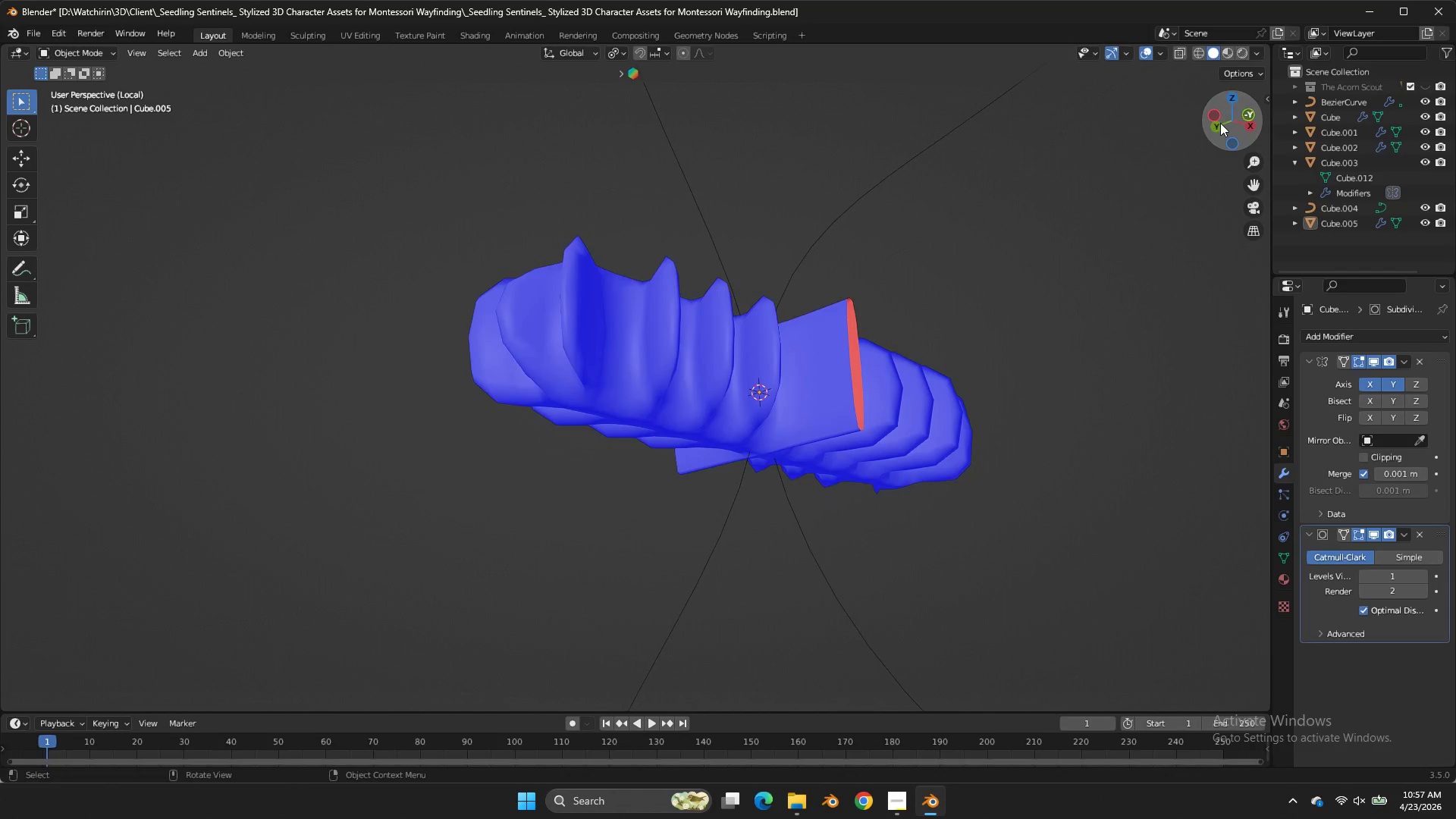 
left_click_drag(start_coordinate=[56, 241], to_coordinate=[1243, 105])
 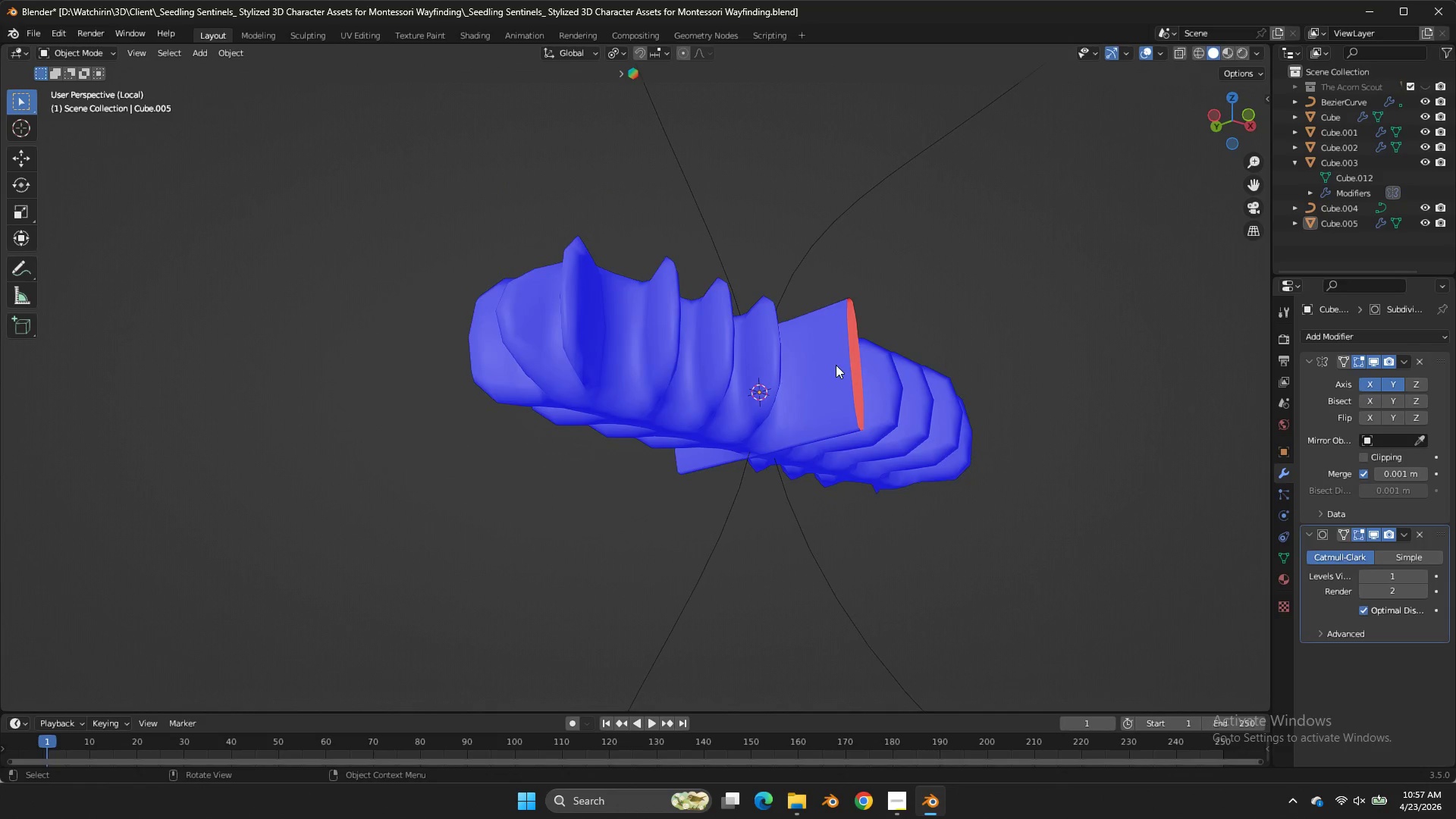 
double_click([836, 365])
 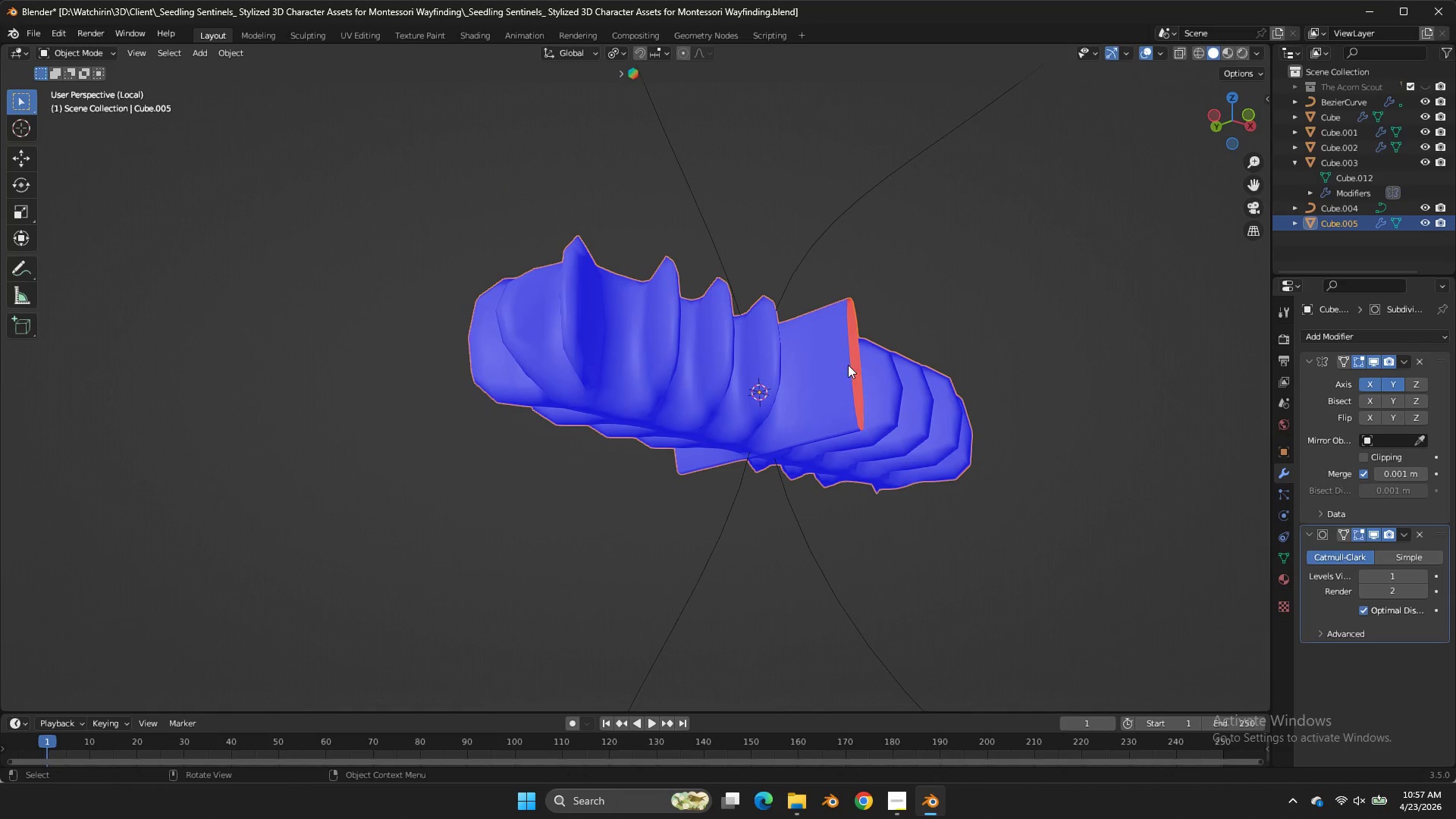 
triple_click([836, 365])
 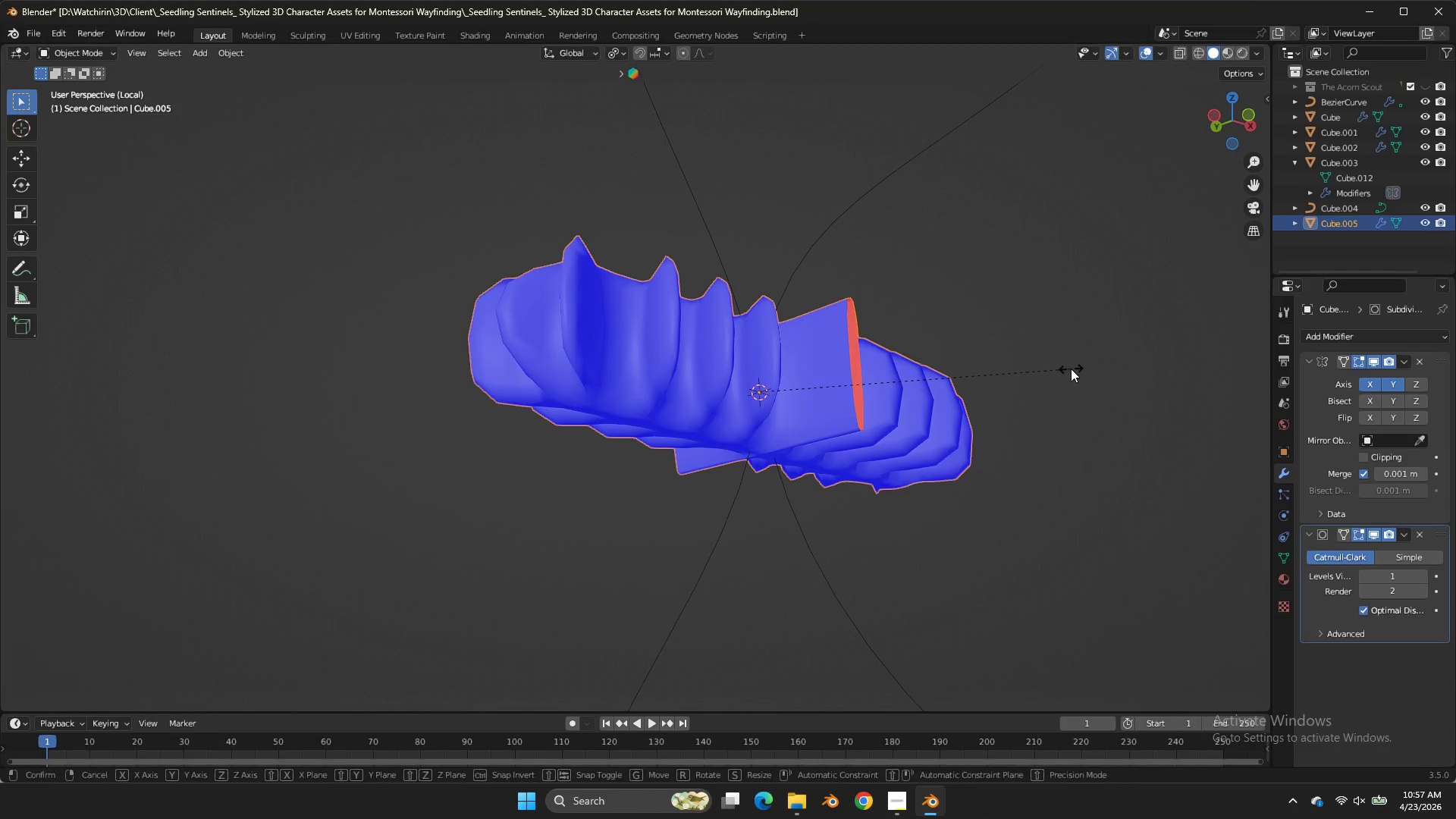 
type(SZ)
 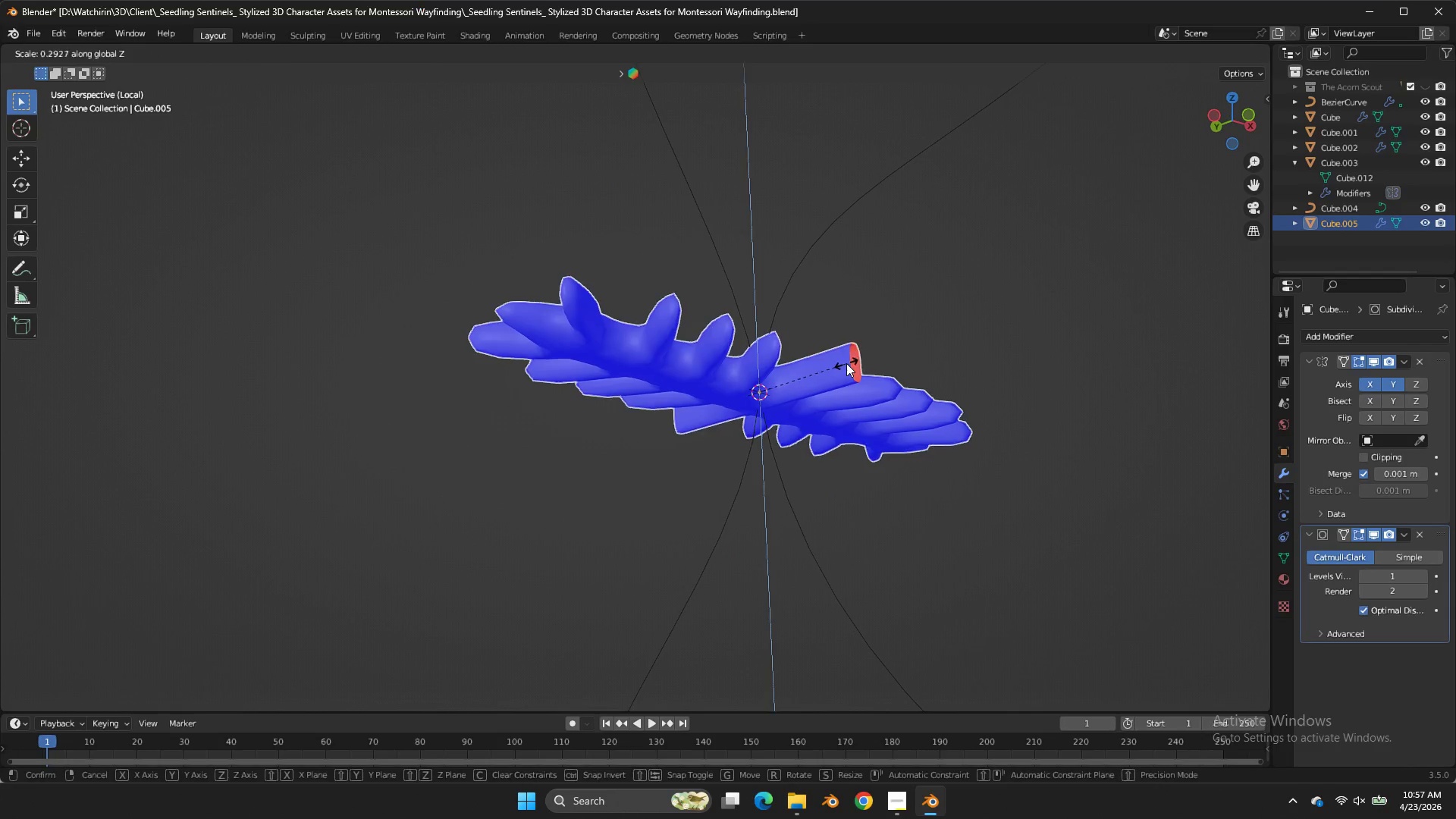 
double_click([846, 363])
 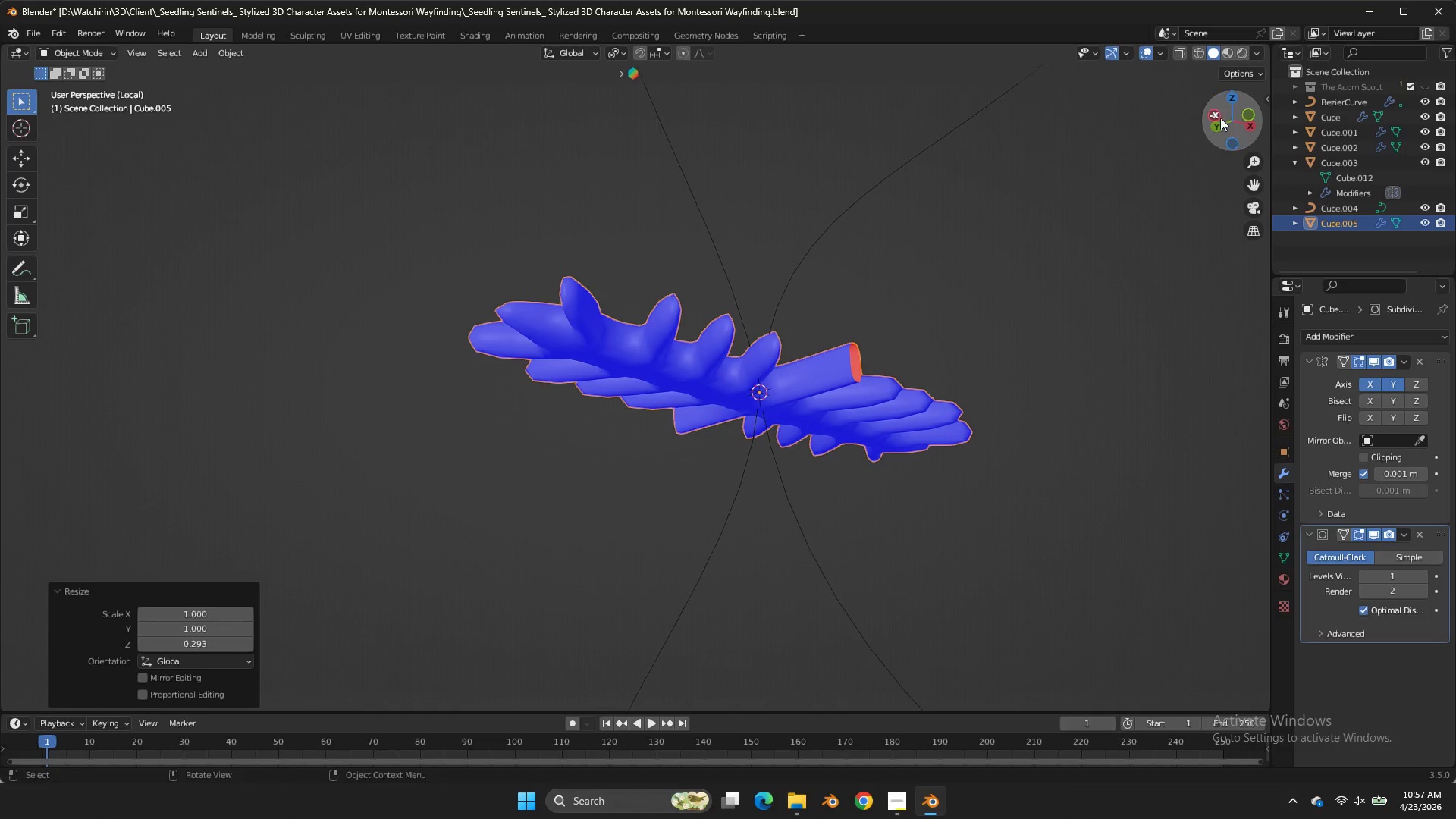 
left_click_drag(start_coordinate=[1219, 118], to_coordinate=[5, 207])
 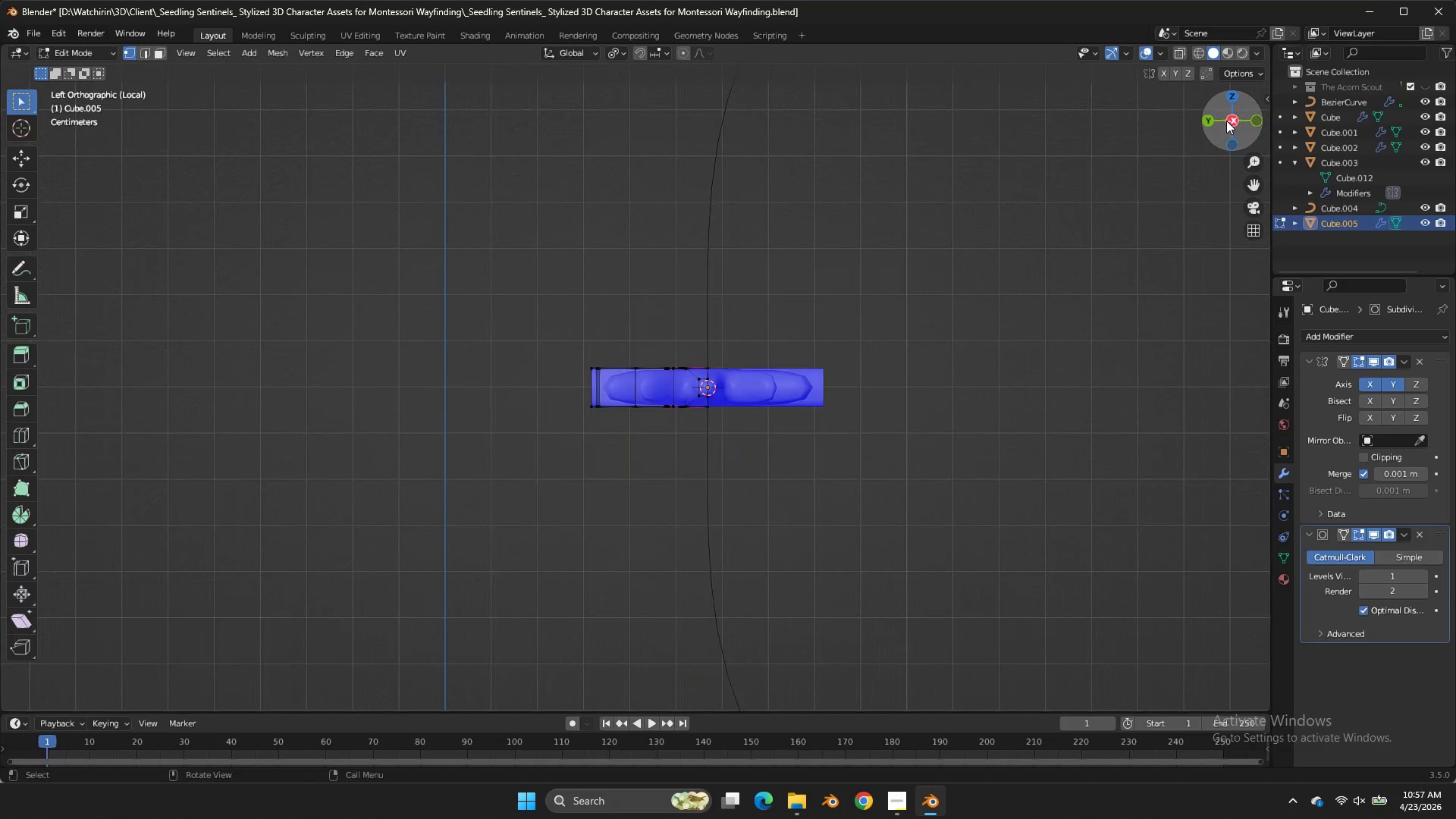 
key(Tab)
 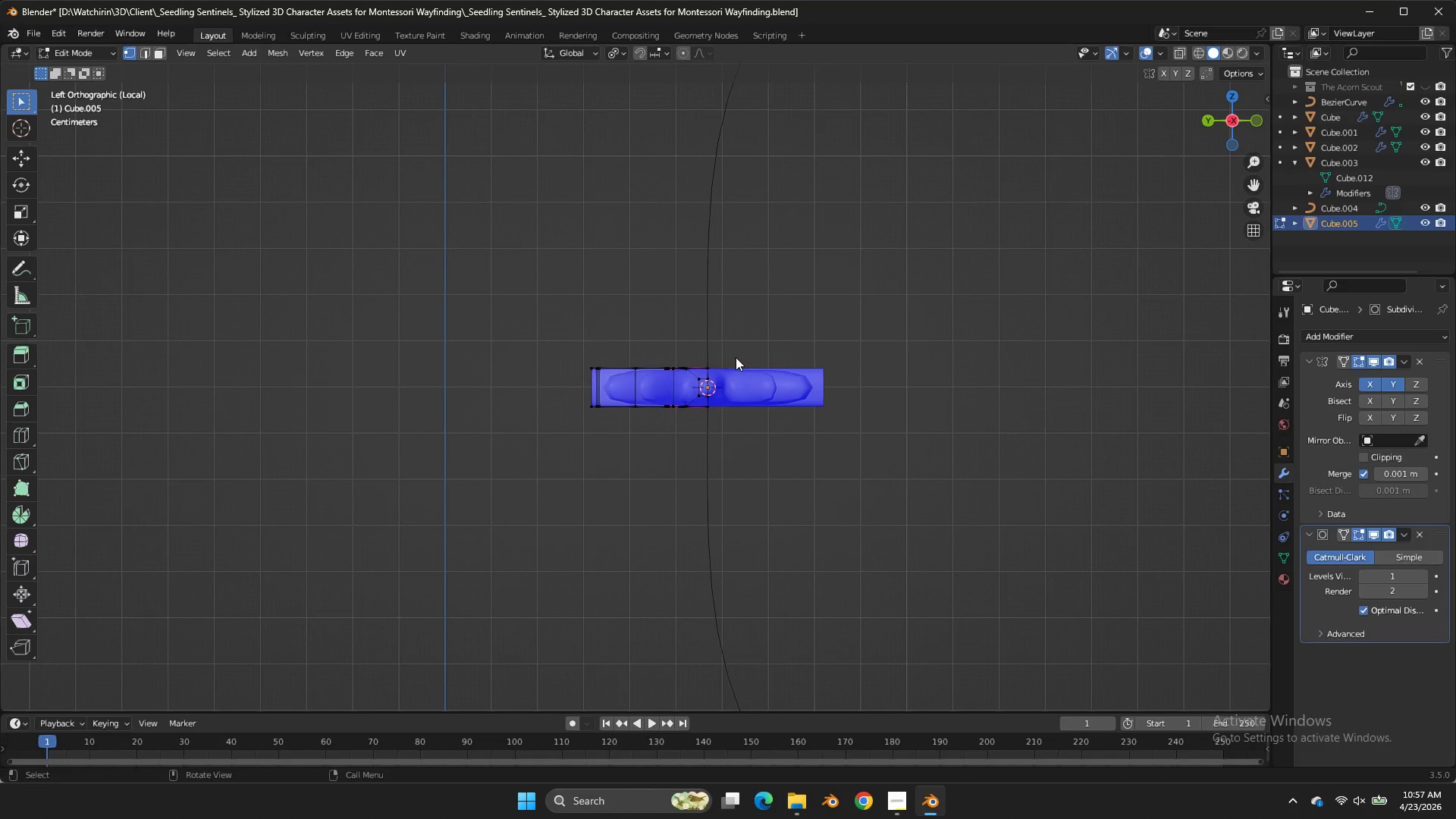 
key(Control+R)
 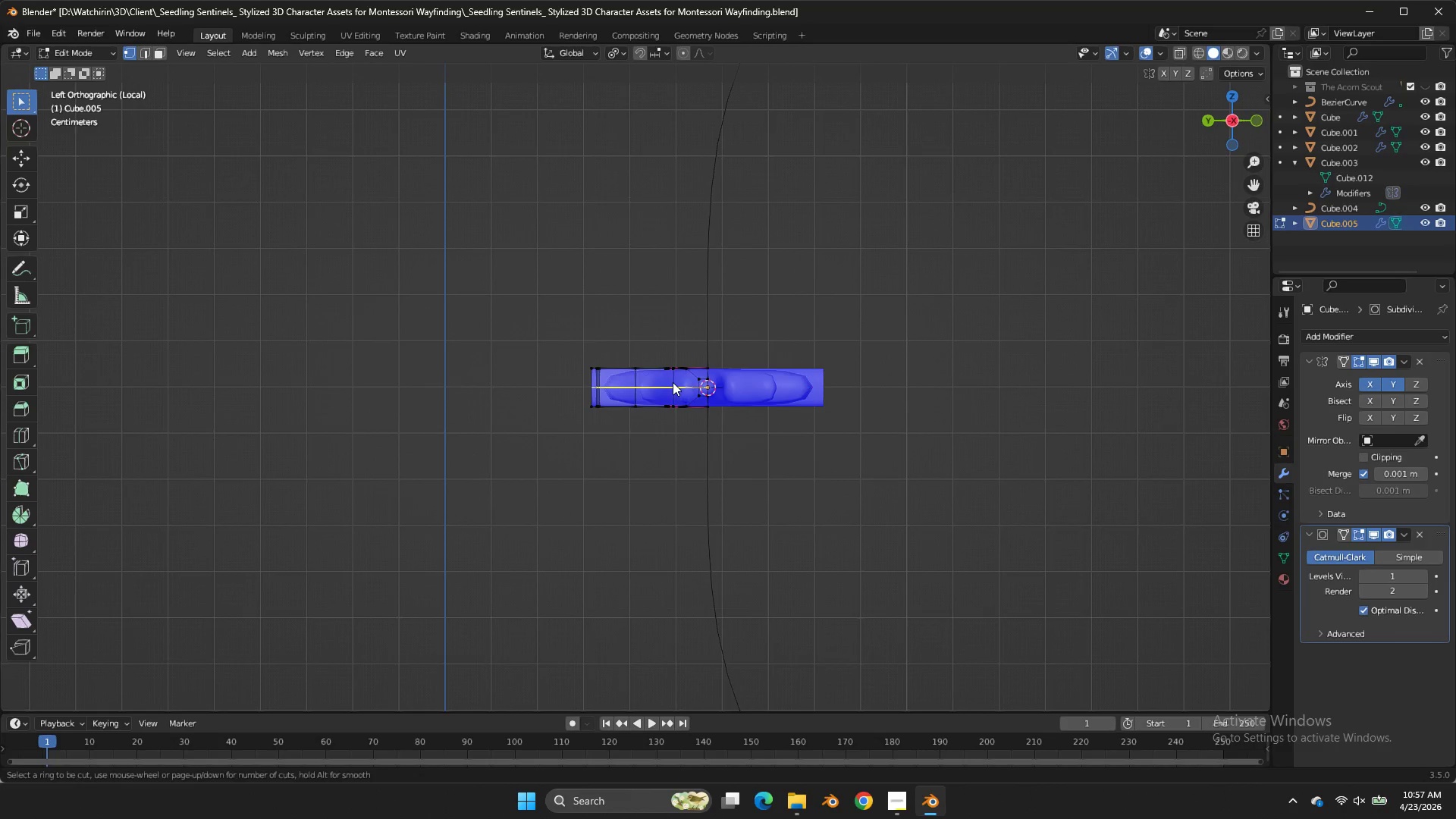 
double_click([673, 382])
 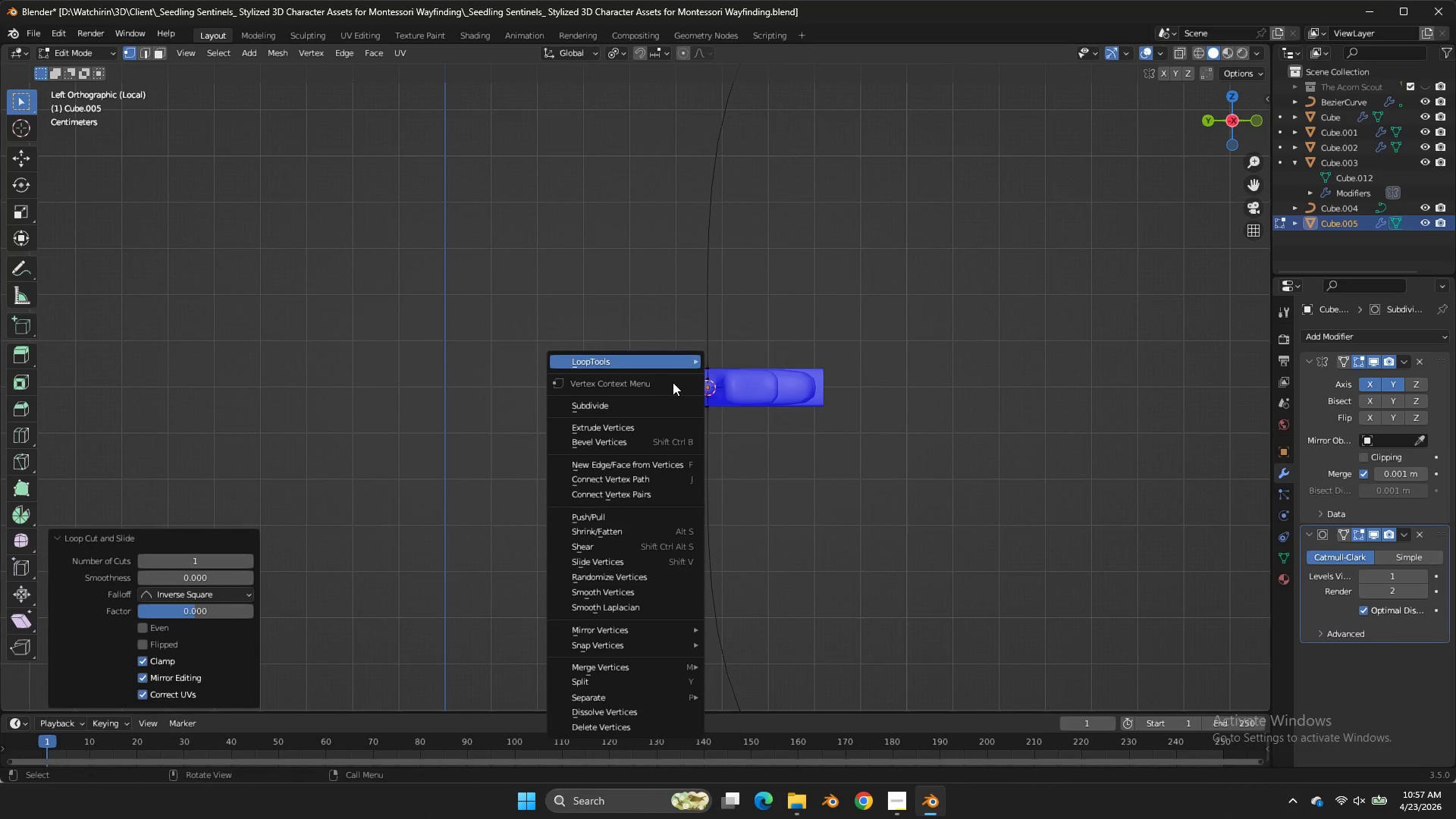 
right_click([673, 382])
 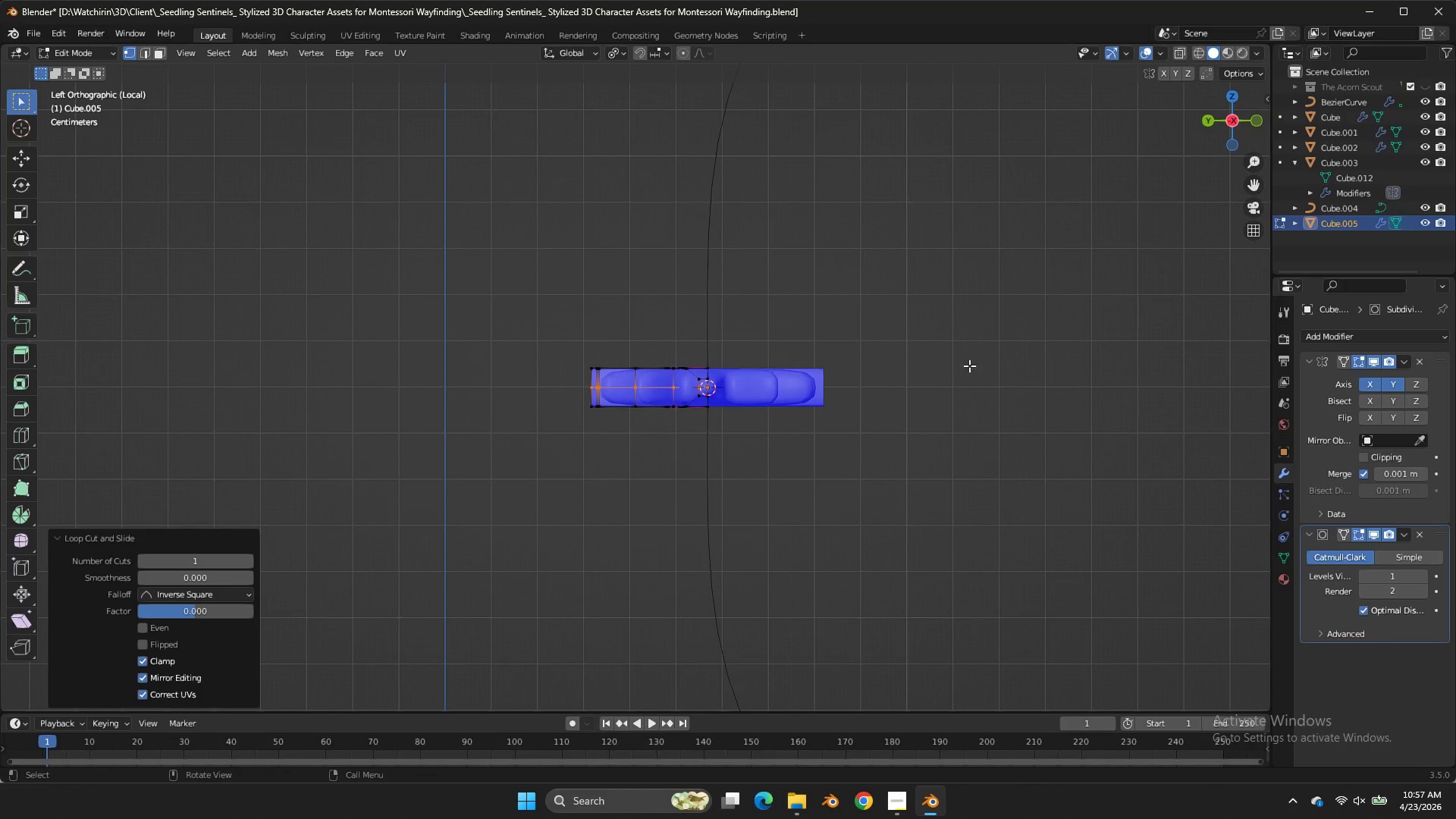 
key(Z)
 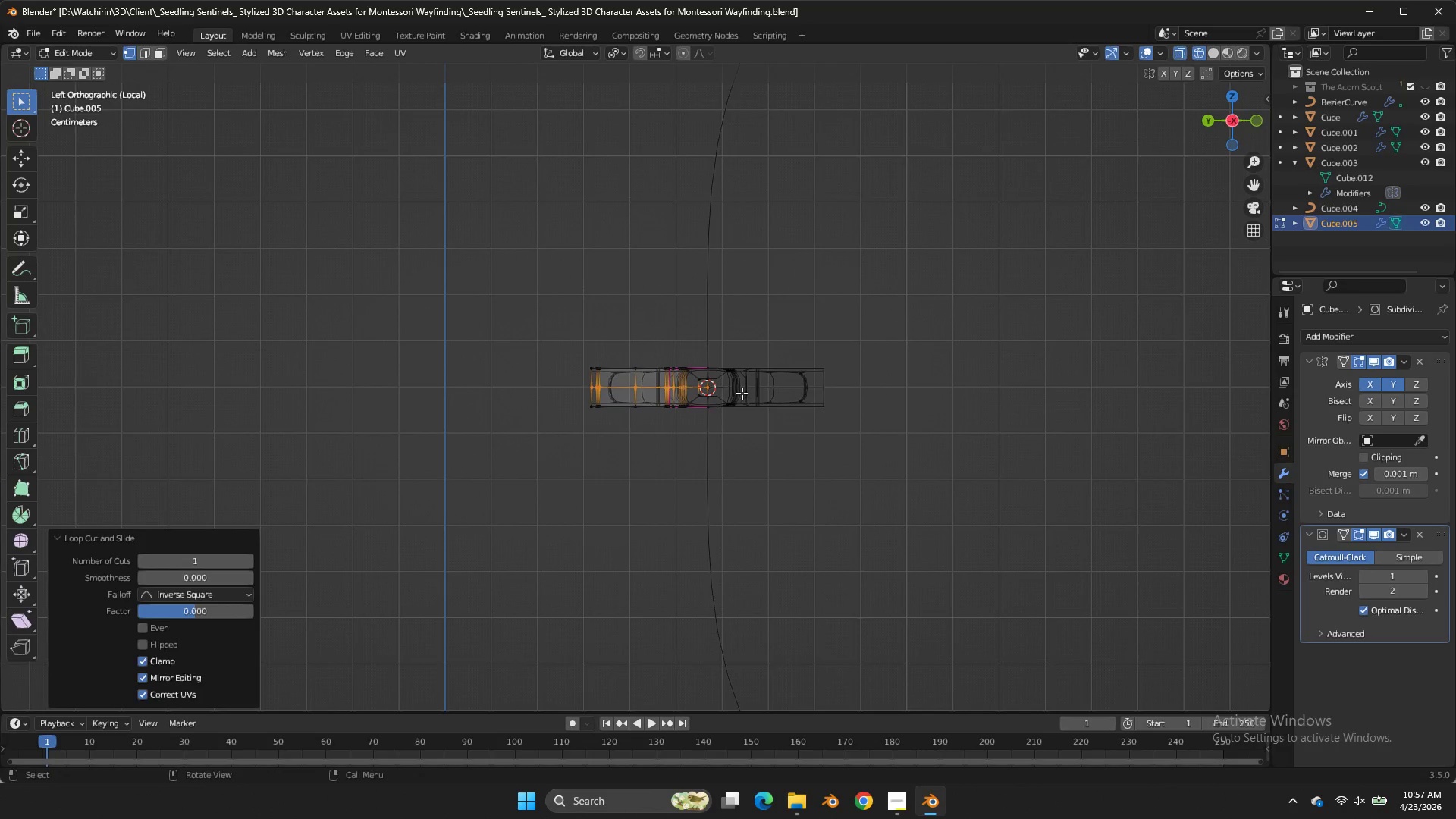 
middle_click([740, 393])
 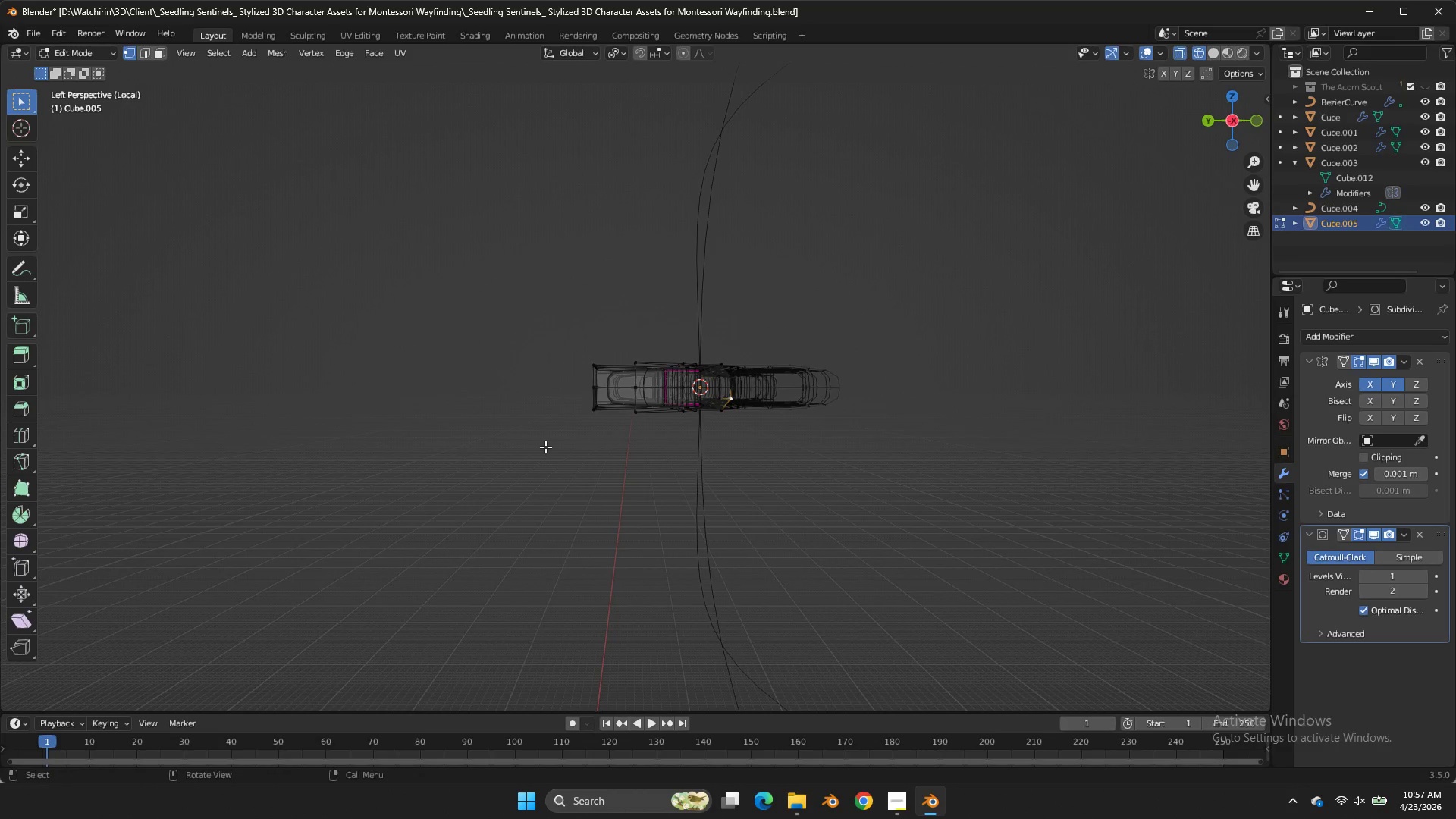 
left_click_drag(start_coordinate=[740, 393], to_coordinate=[441, 470])
 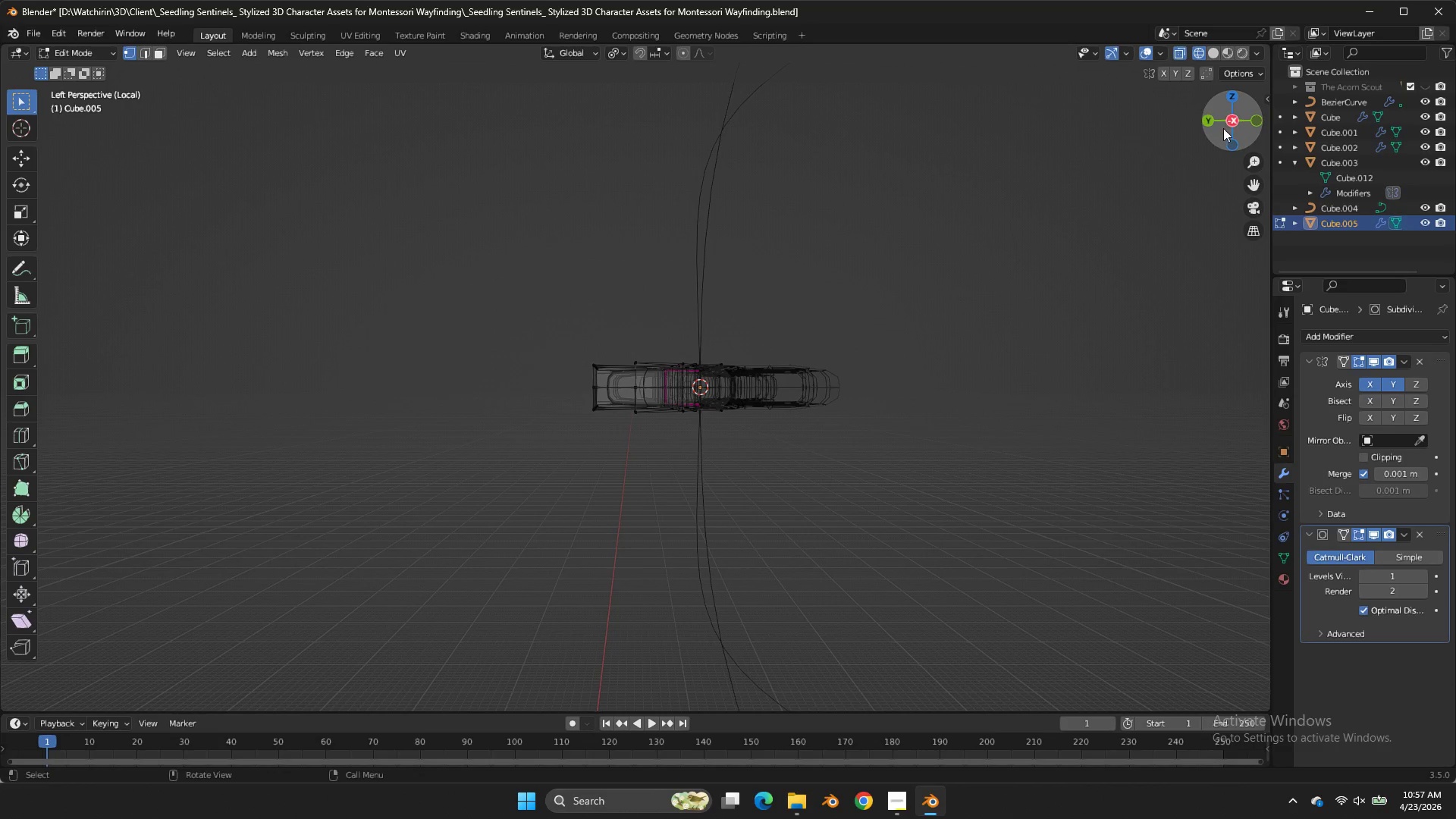 
left_click([1228, 128])
 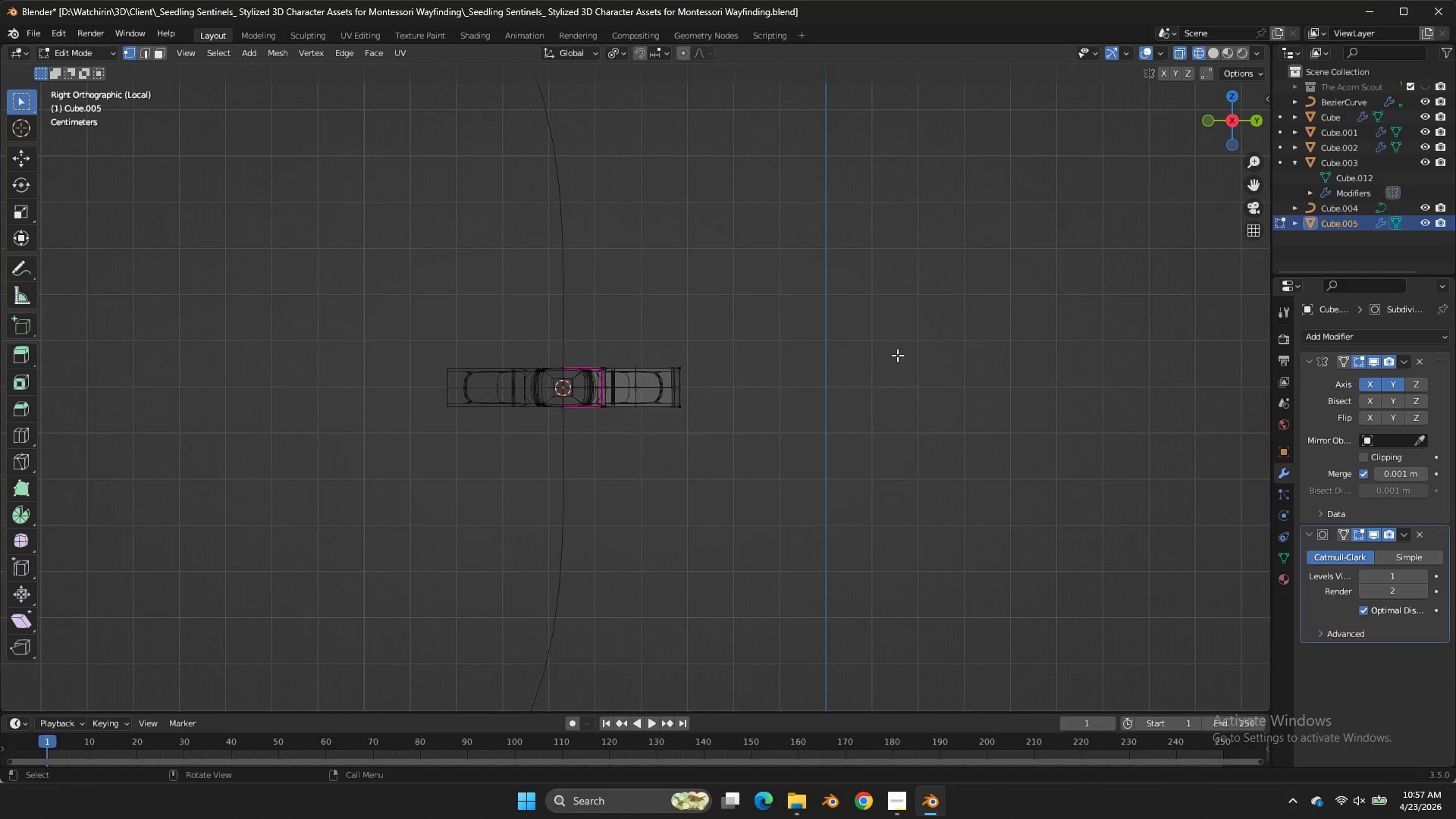 
hold_key(key=ShiftLeft, duration=1.05)
left_click_drag(start_coordinate=[753, 398], to_coordinate=[268, 488])
 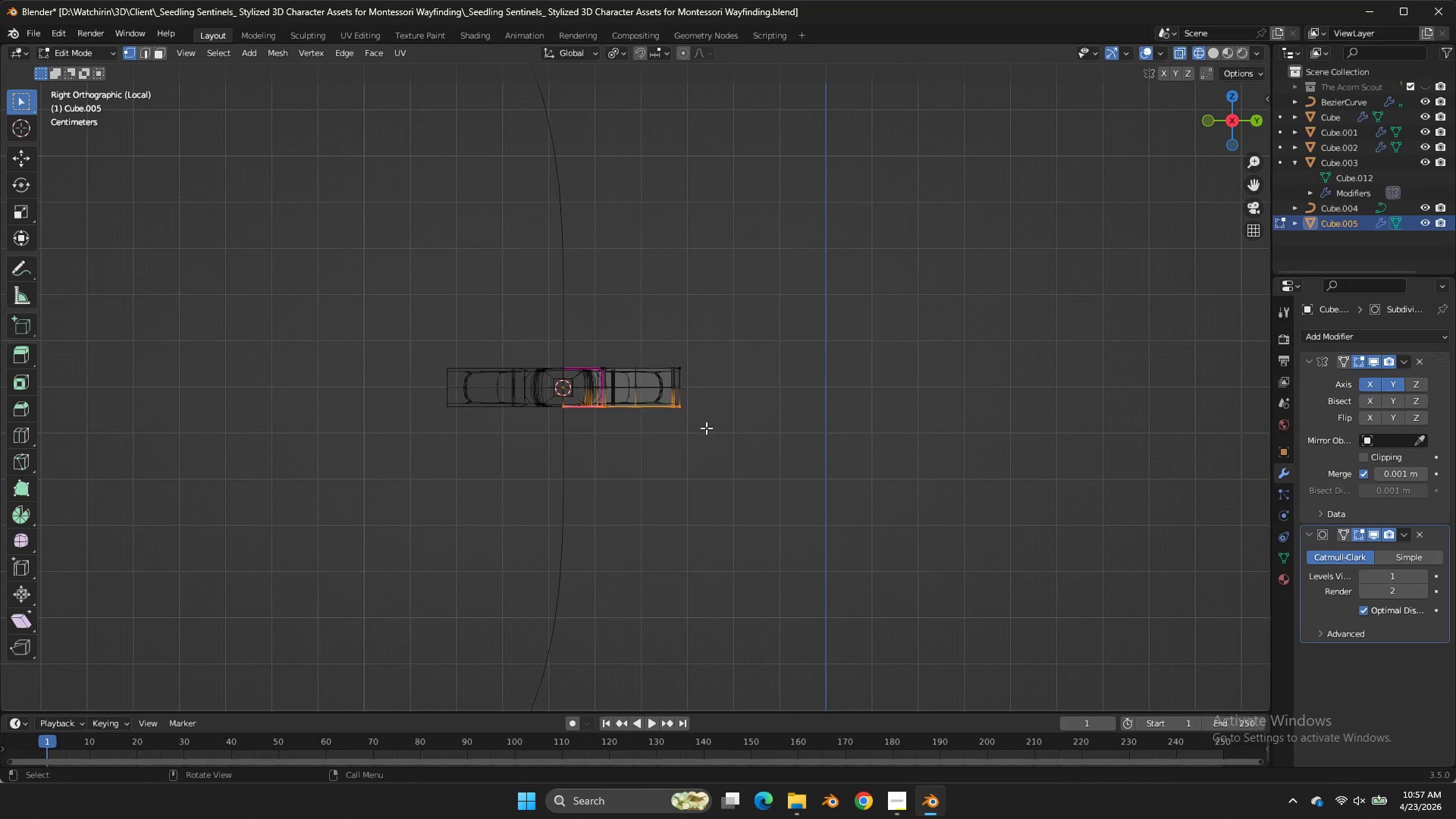 
key(X)
 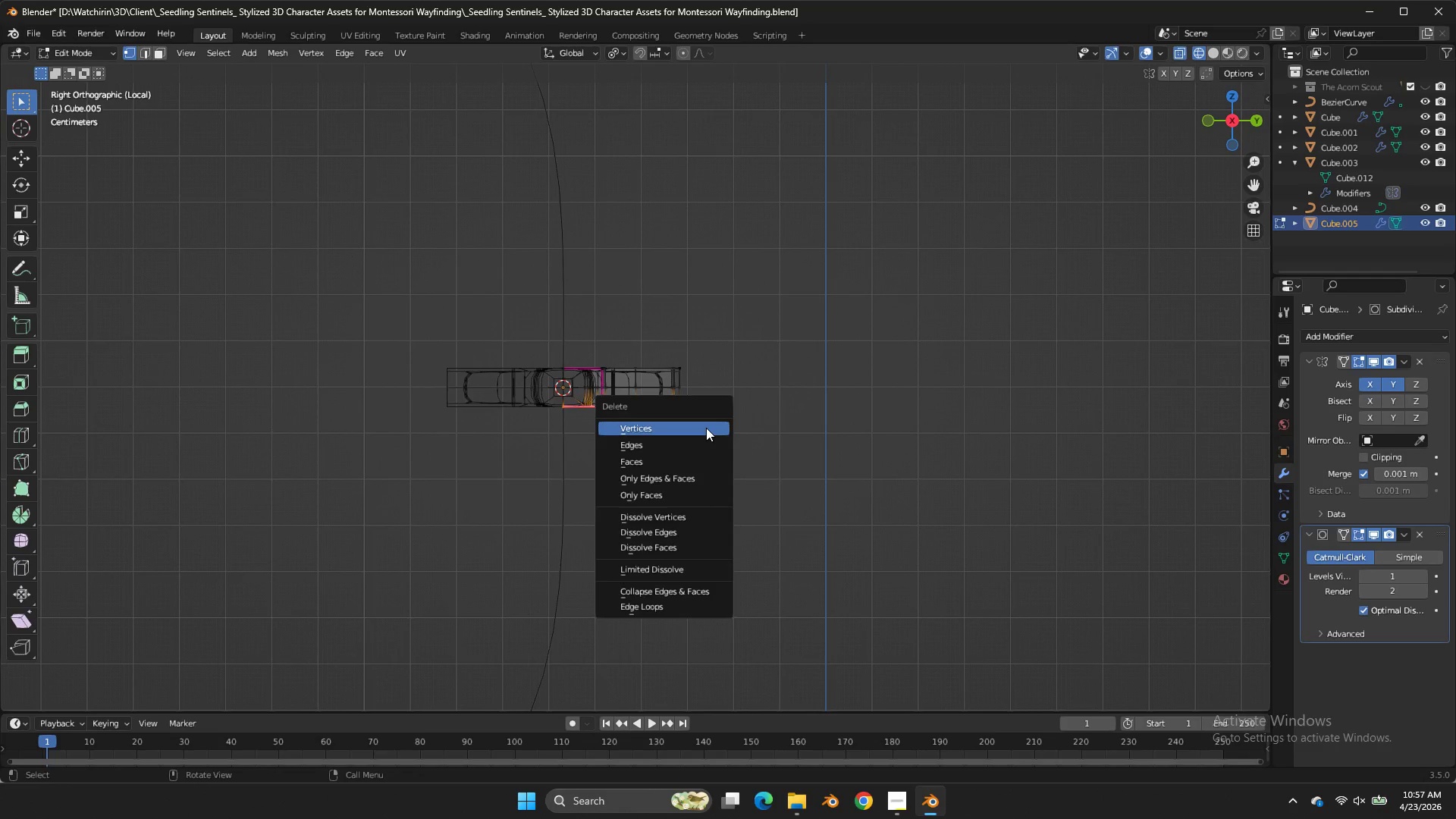 
double_click([706, 428])
 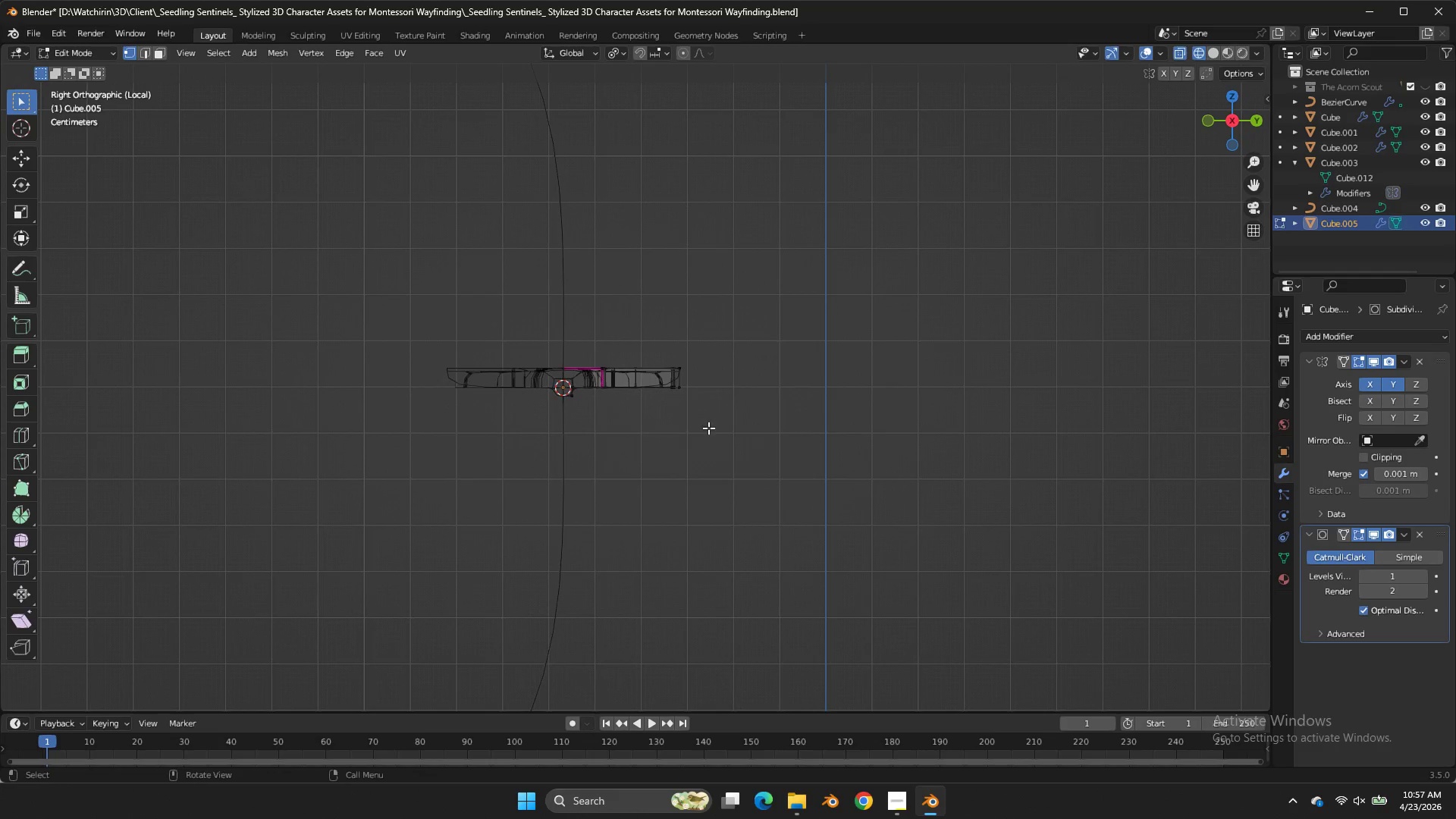 
key(Z)
 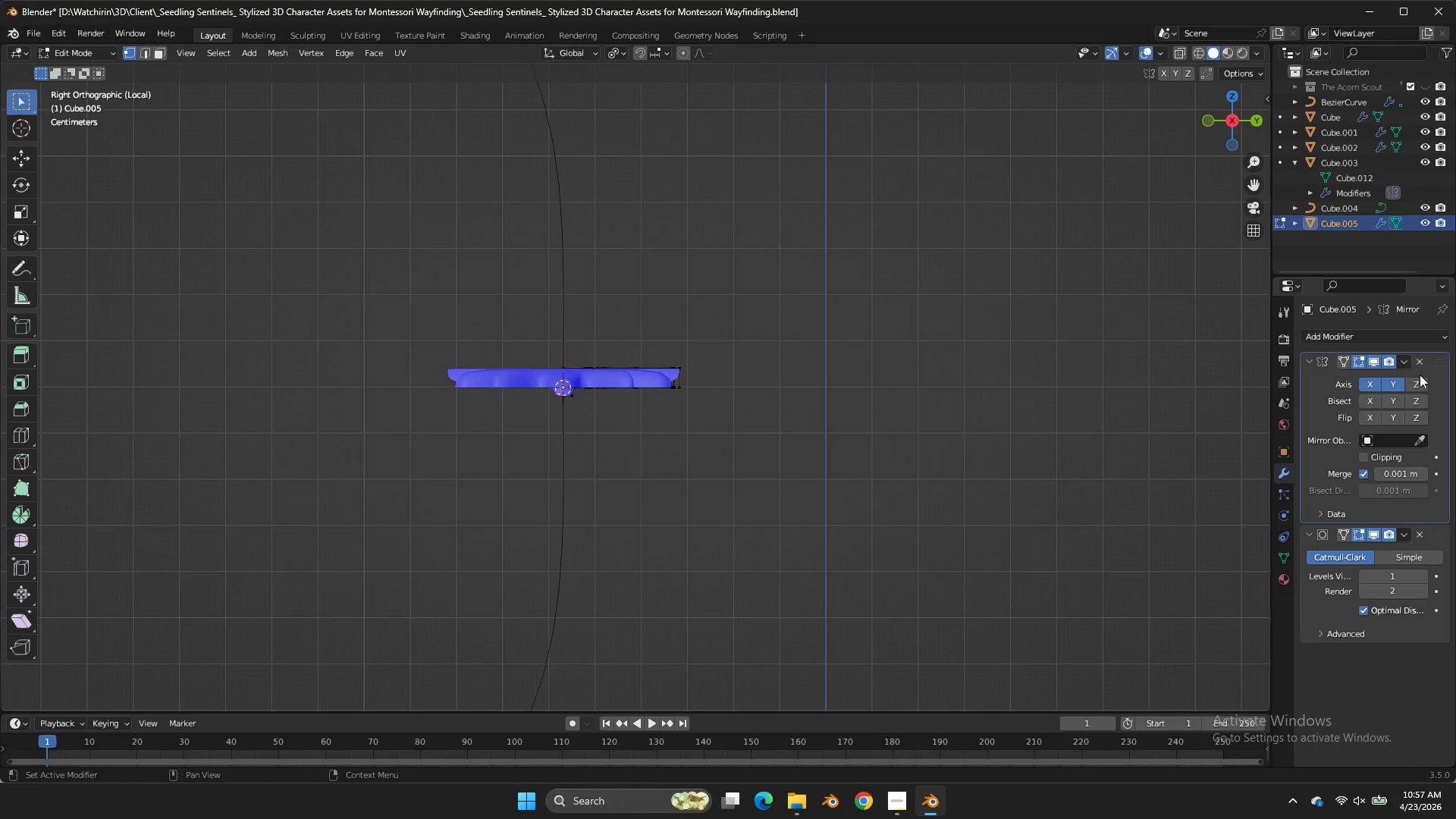 
double_click([1419, 381])
 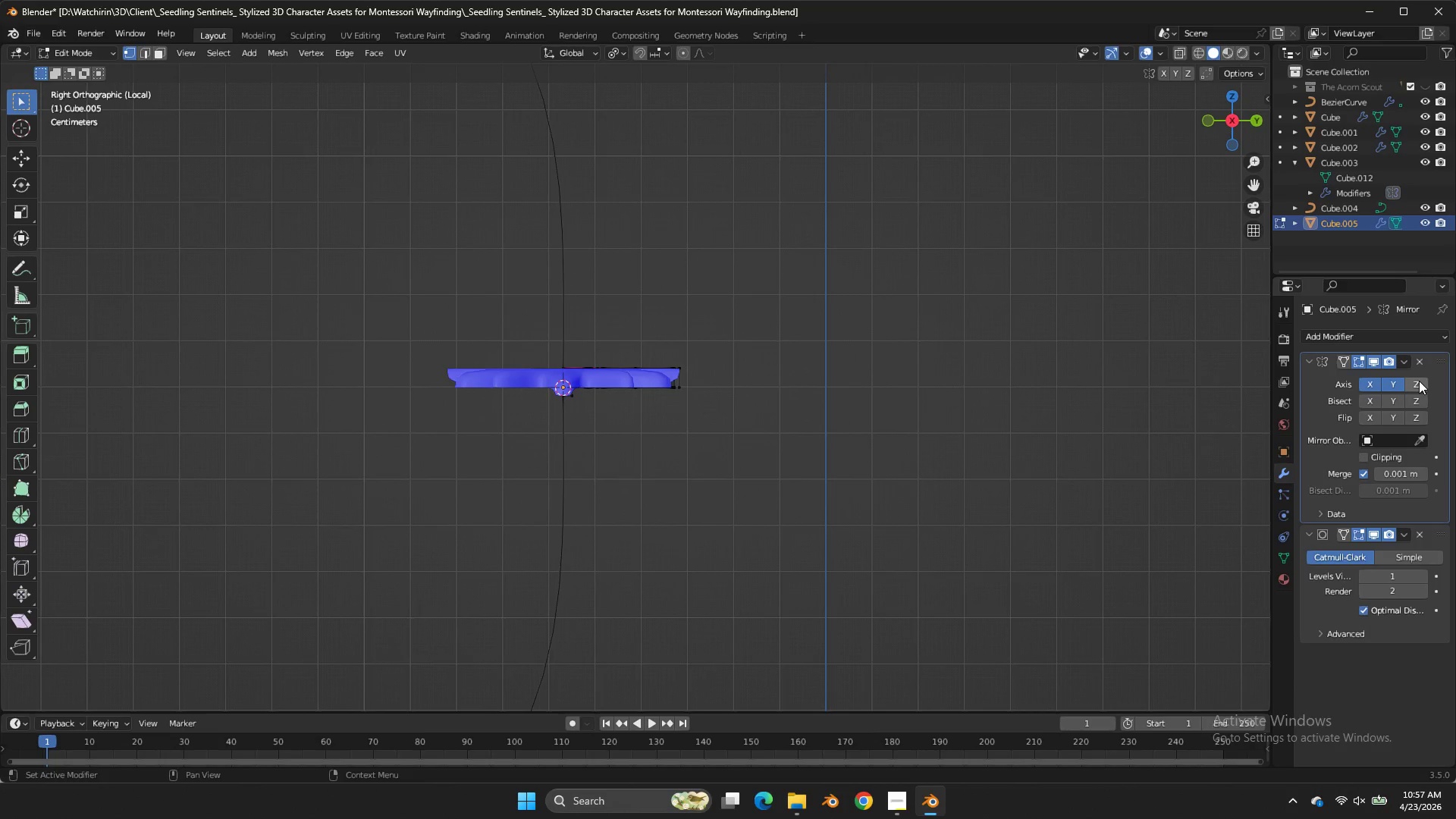 
triple_click([1419, 381])
 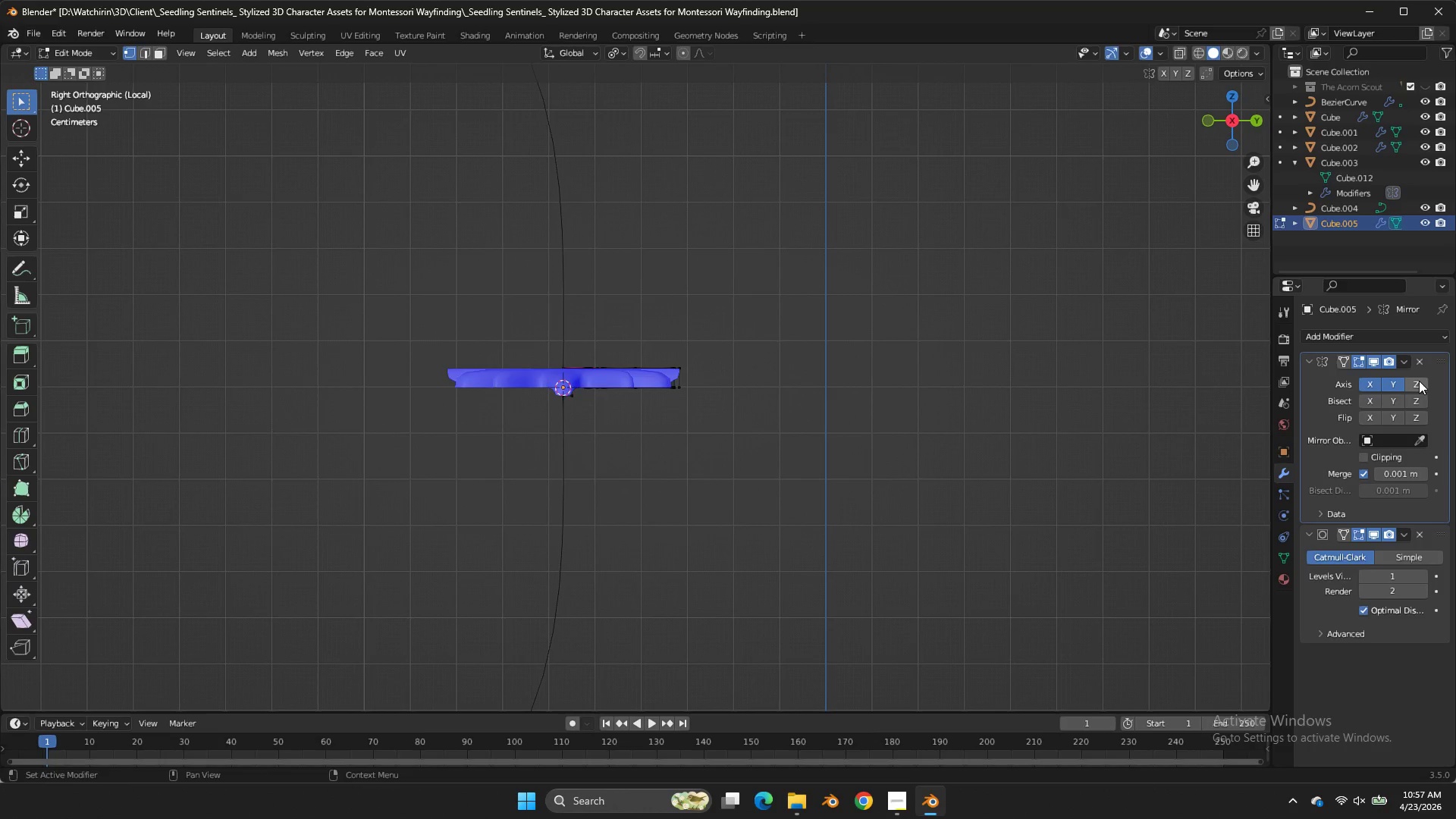 
double_click([1419, 381])
 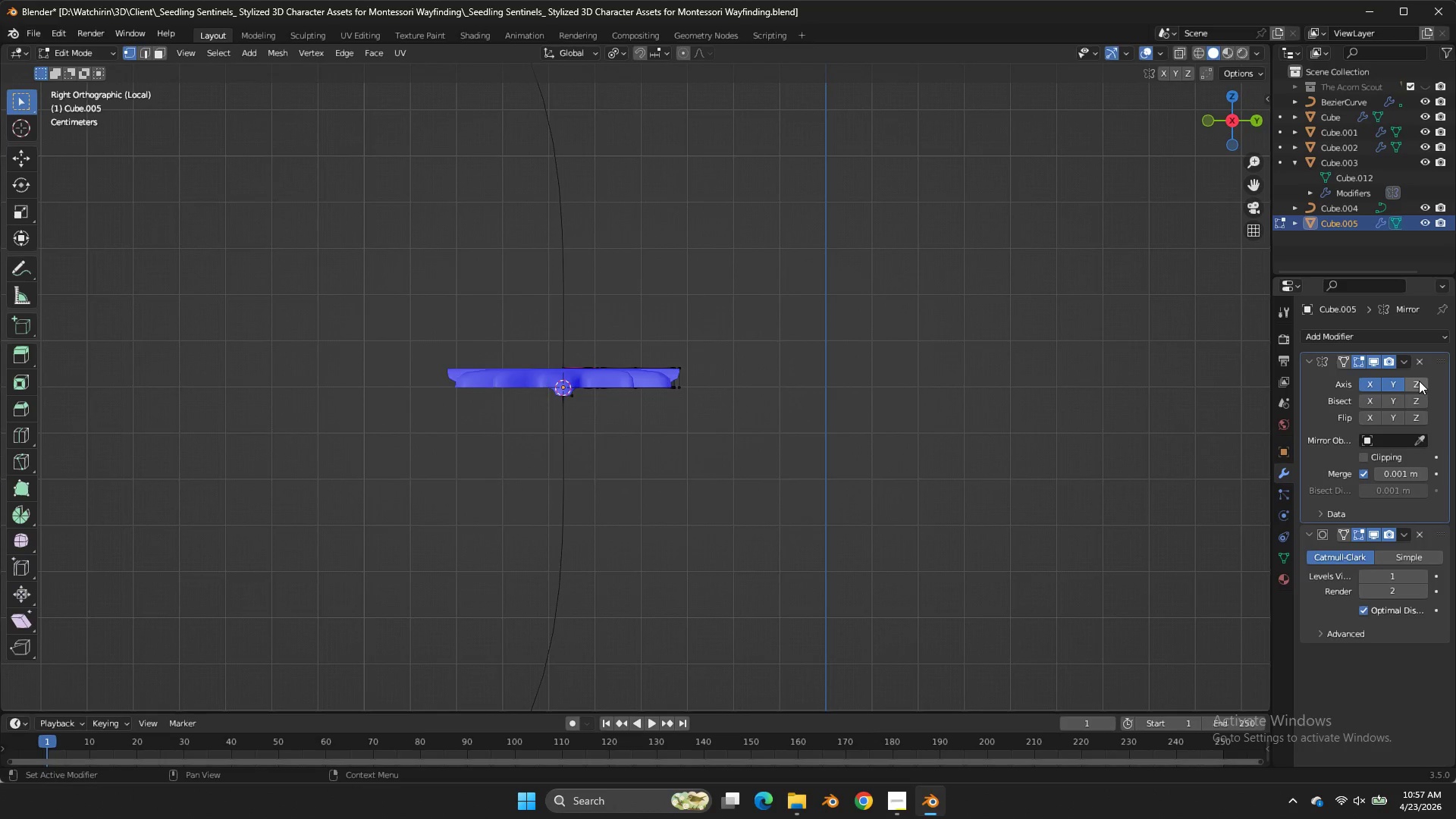 
triple_click([1419, 381])
 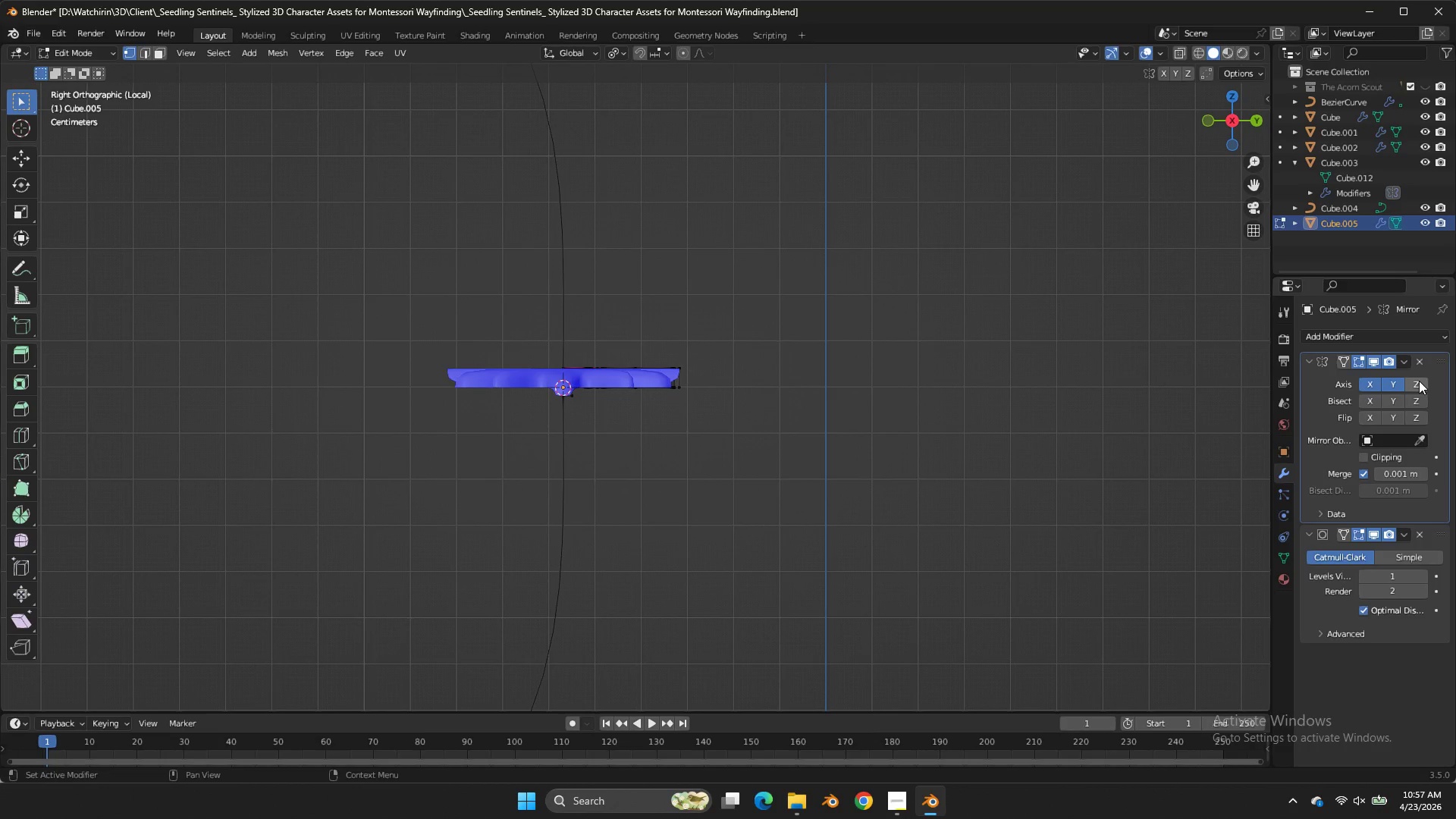 
triple_click([1419, 381])
 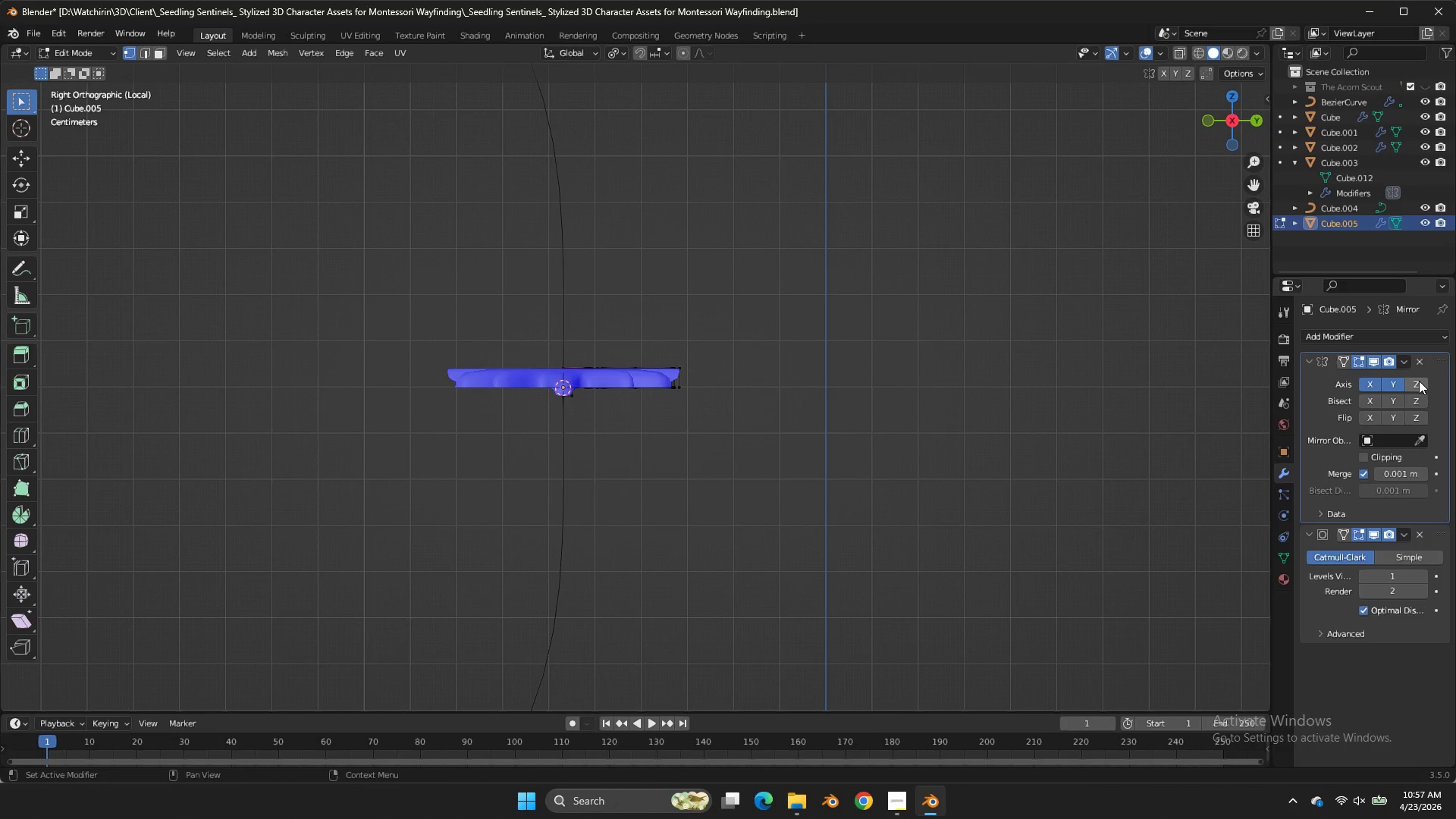 
key(Control+Z)
 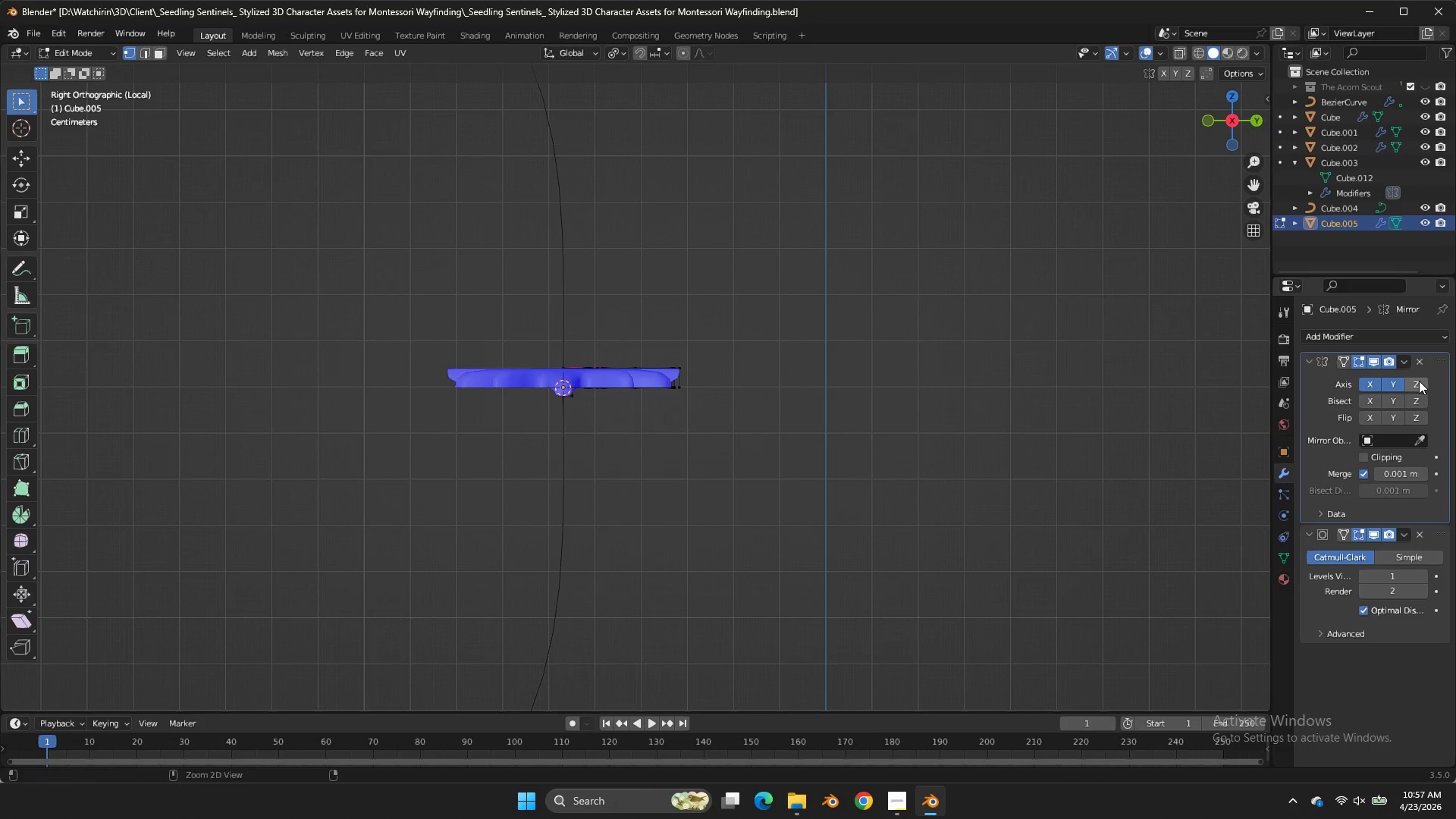 
key(Control+Z)
 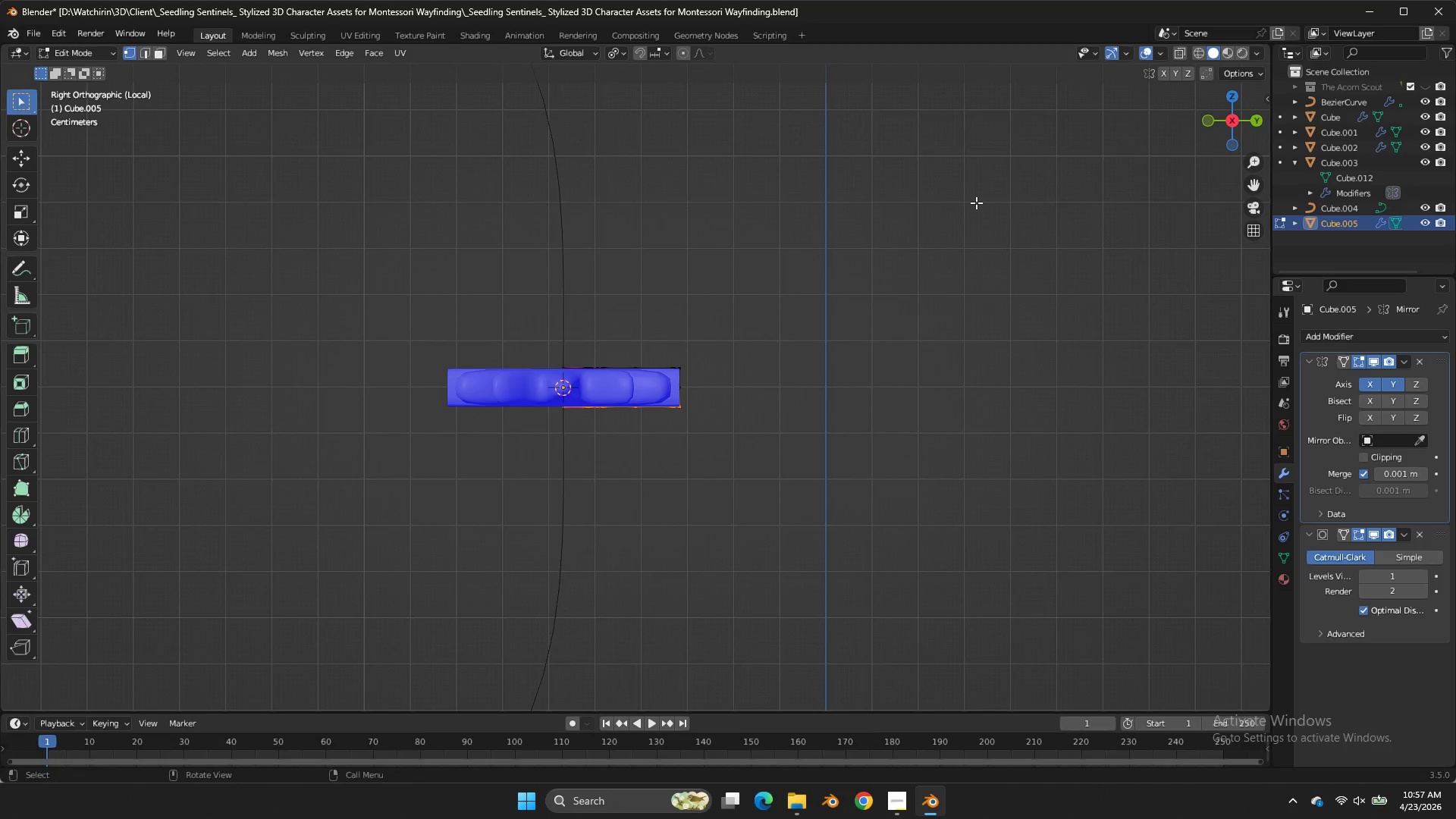 
key(Tab)
 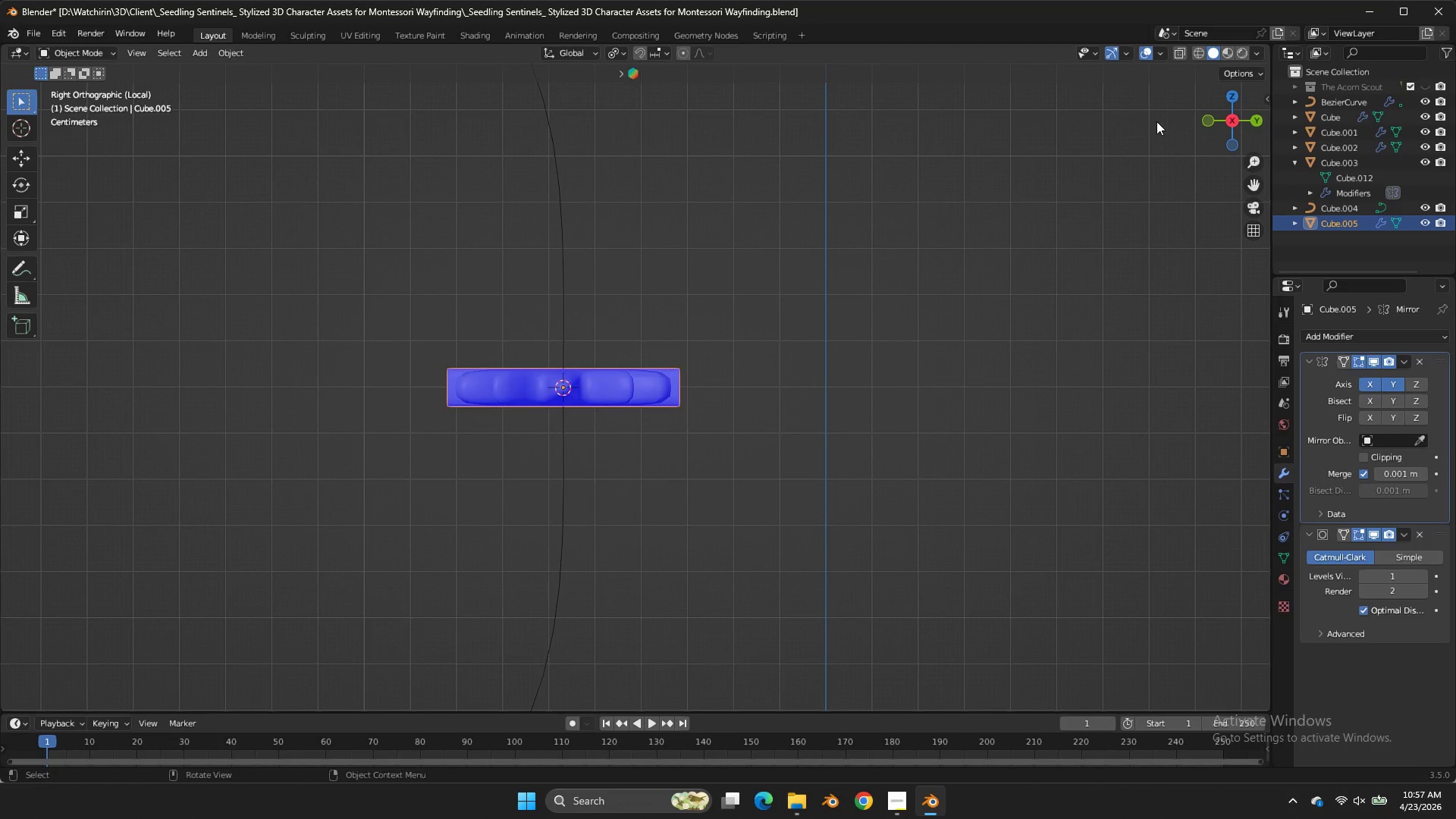 
key(Tab)
 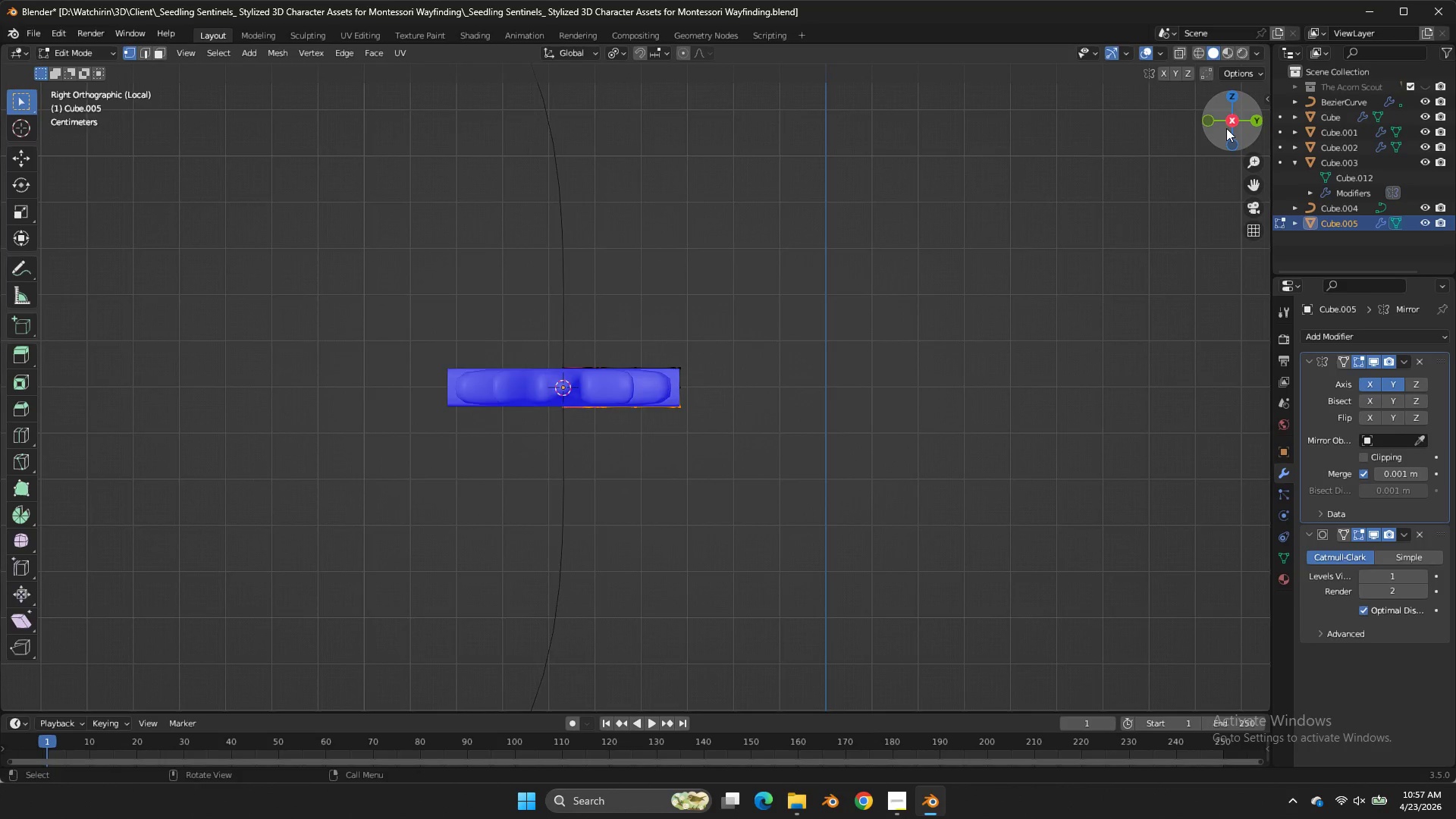 
left_click_drag(start_coordinate=[1226, 128], to_coordinate=[921, 159])
 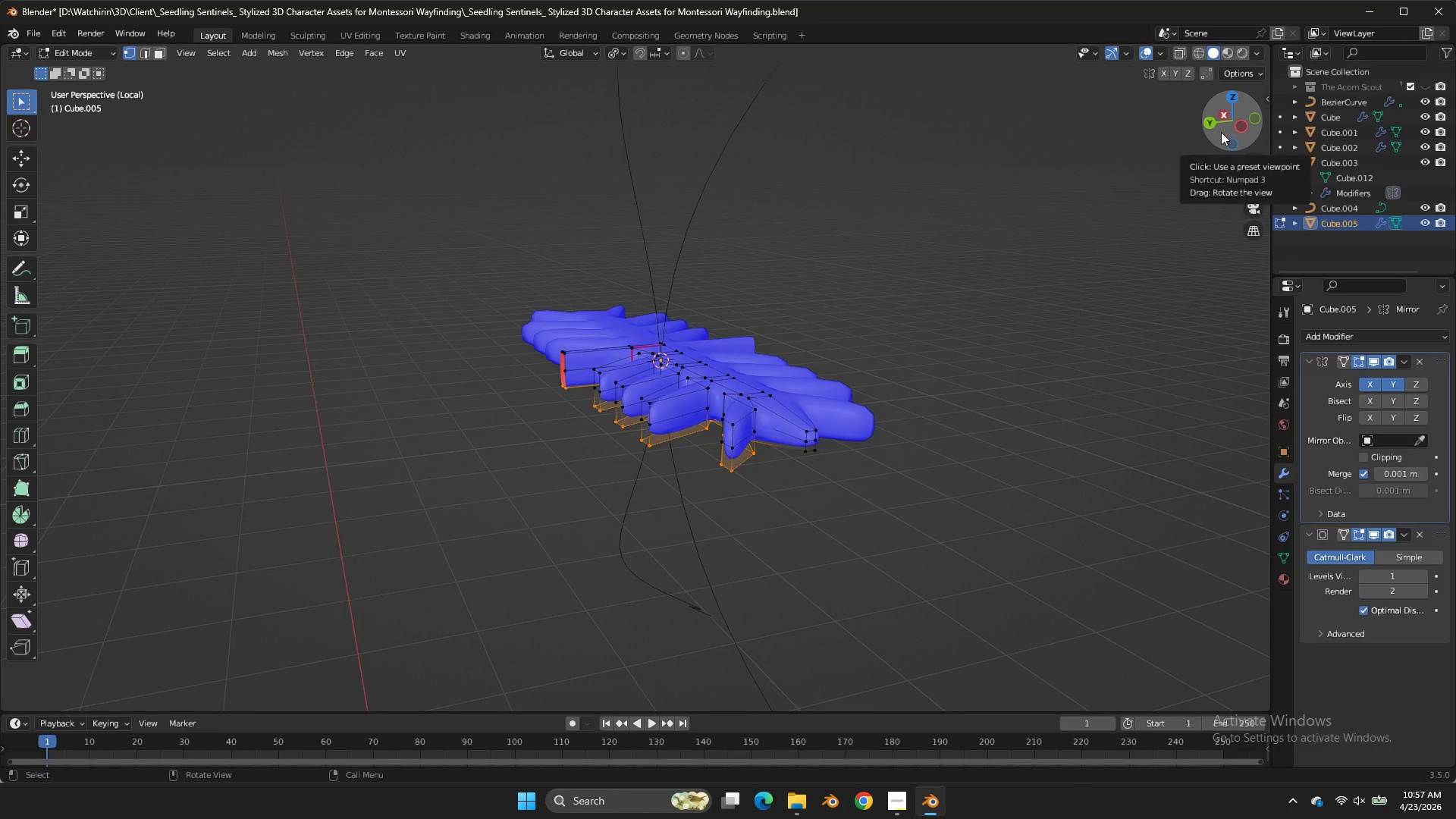 
left_click_drag(start_coordinate=[1221, 132], to_coordinate=[1234, 127])
 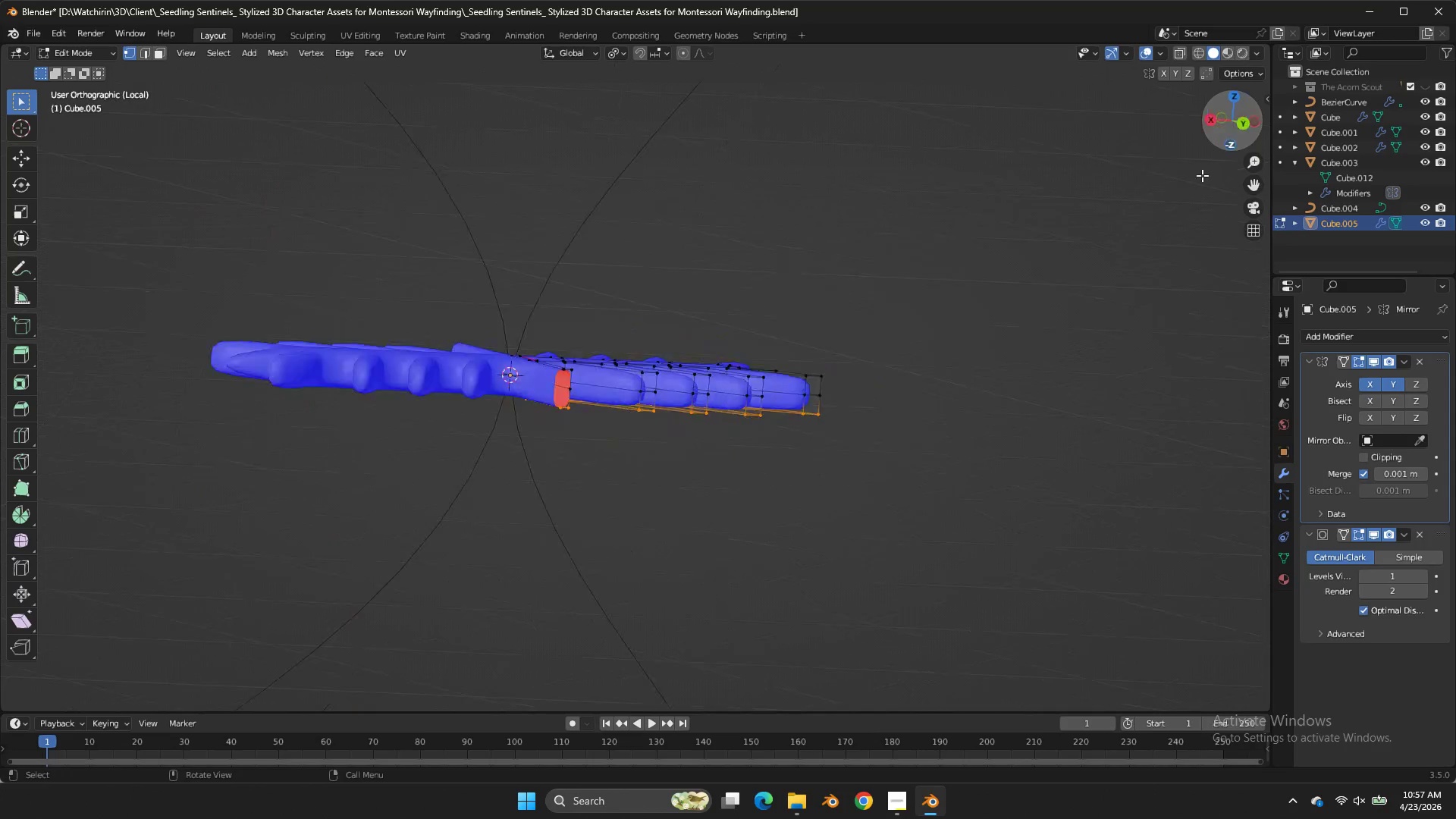 
double_click([1225, 130])
 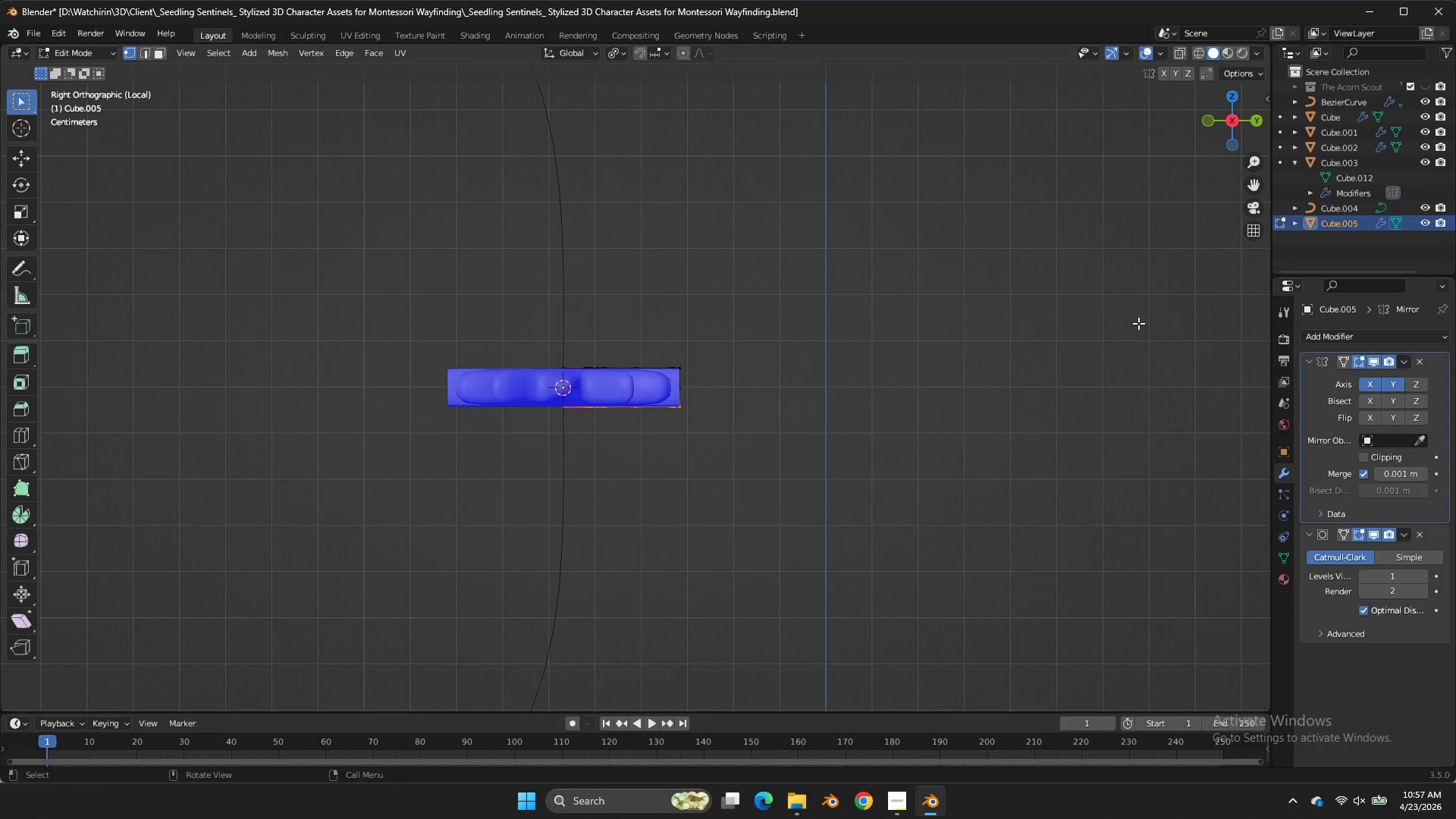 
key(Control+Z)
 